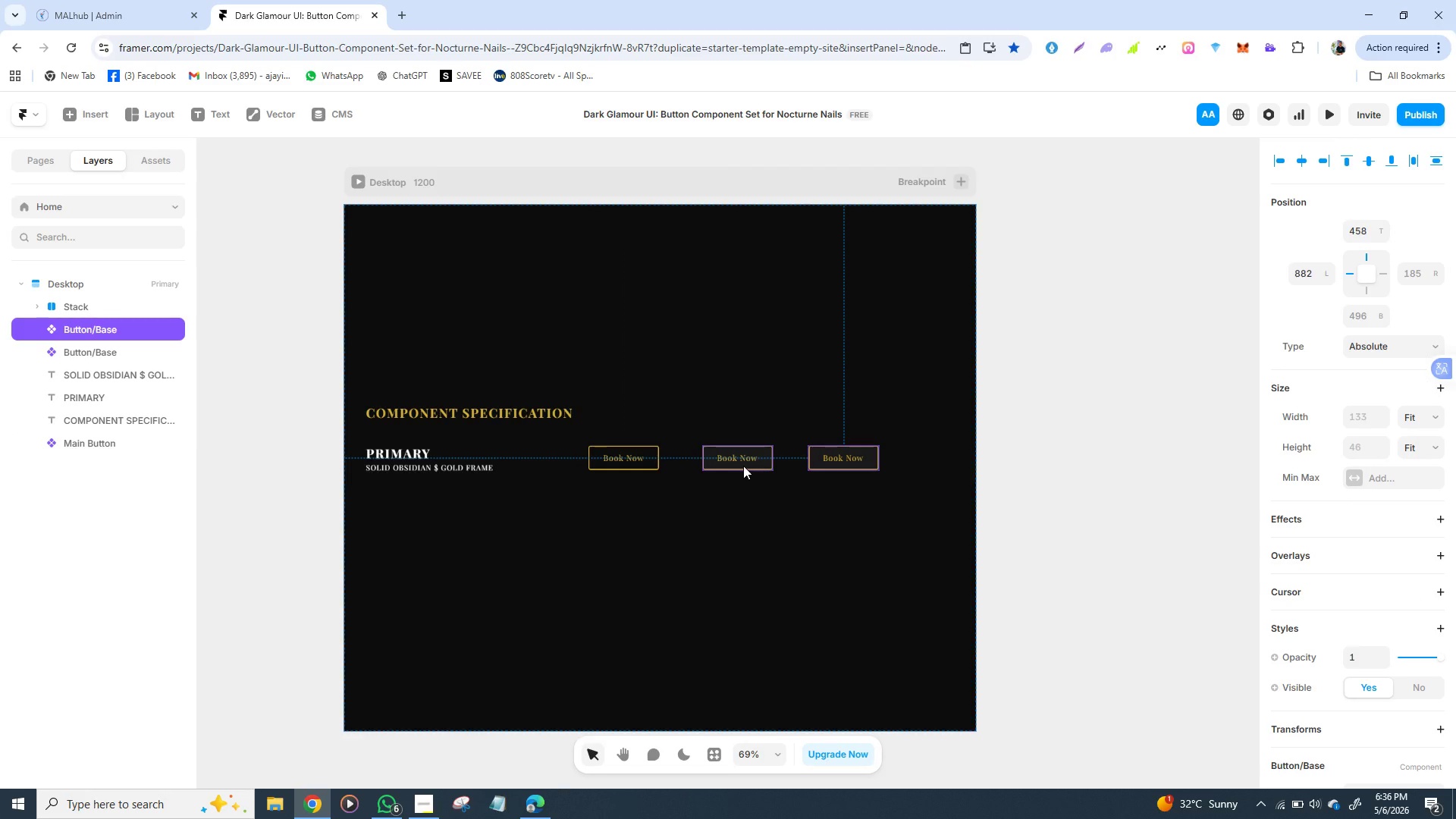 
left_click_drag(start_coordinate=[639, 460], to_coordinate=[643, 542])
 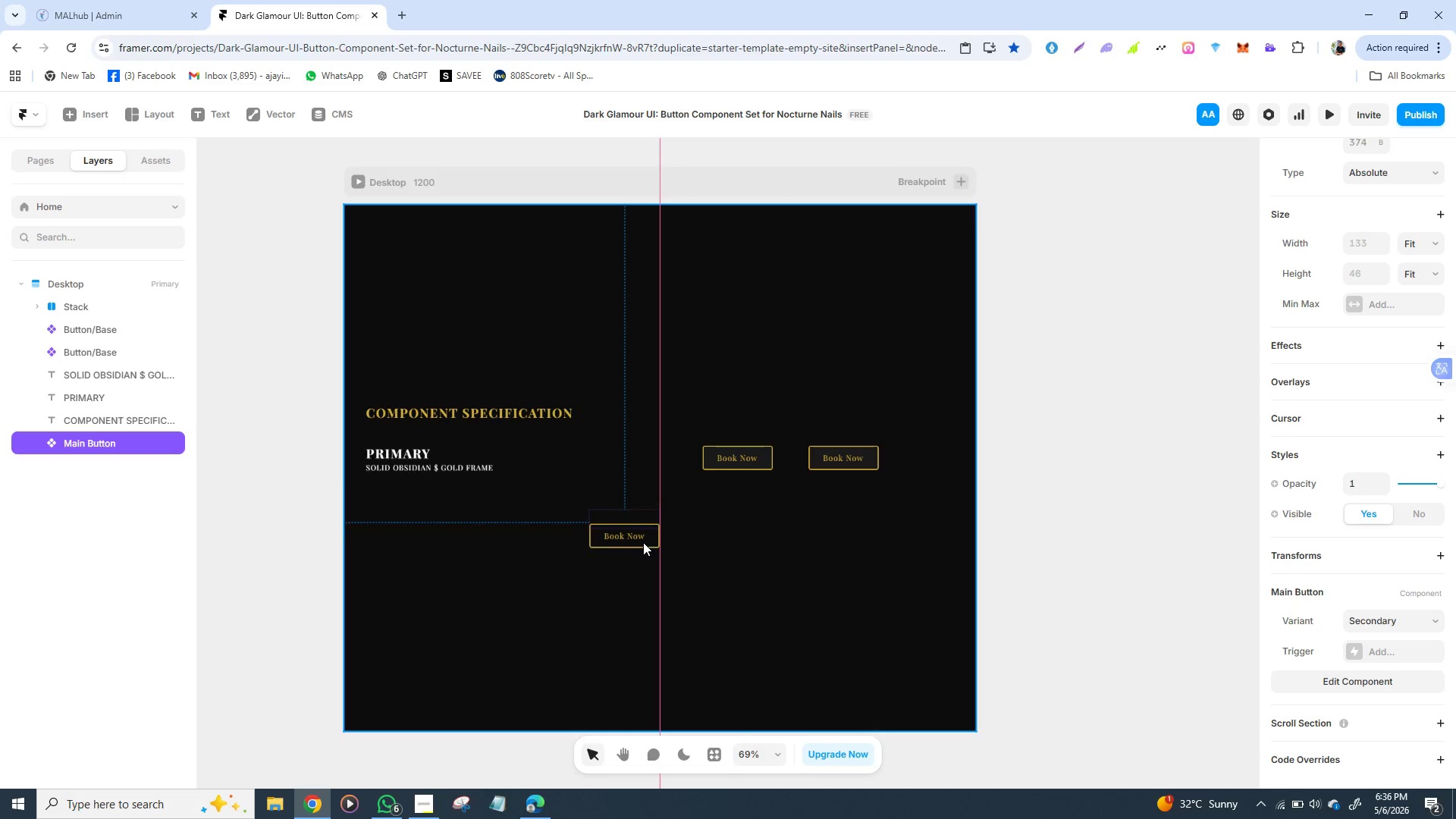 
left_click_drag(start_coordinate=[736, 465], to_coordinate=[601, 468])
 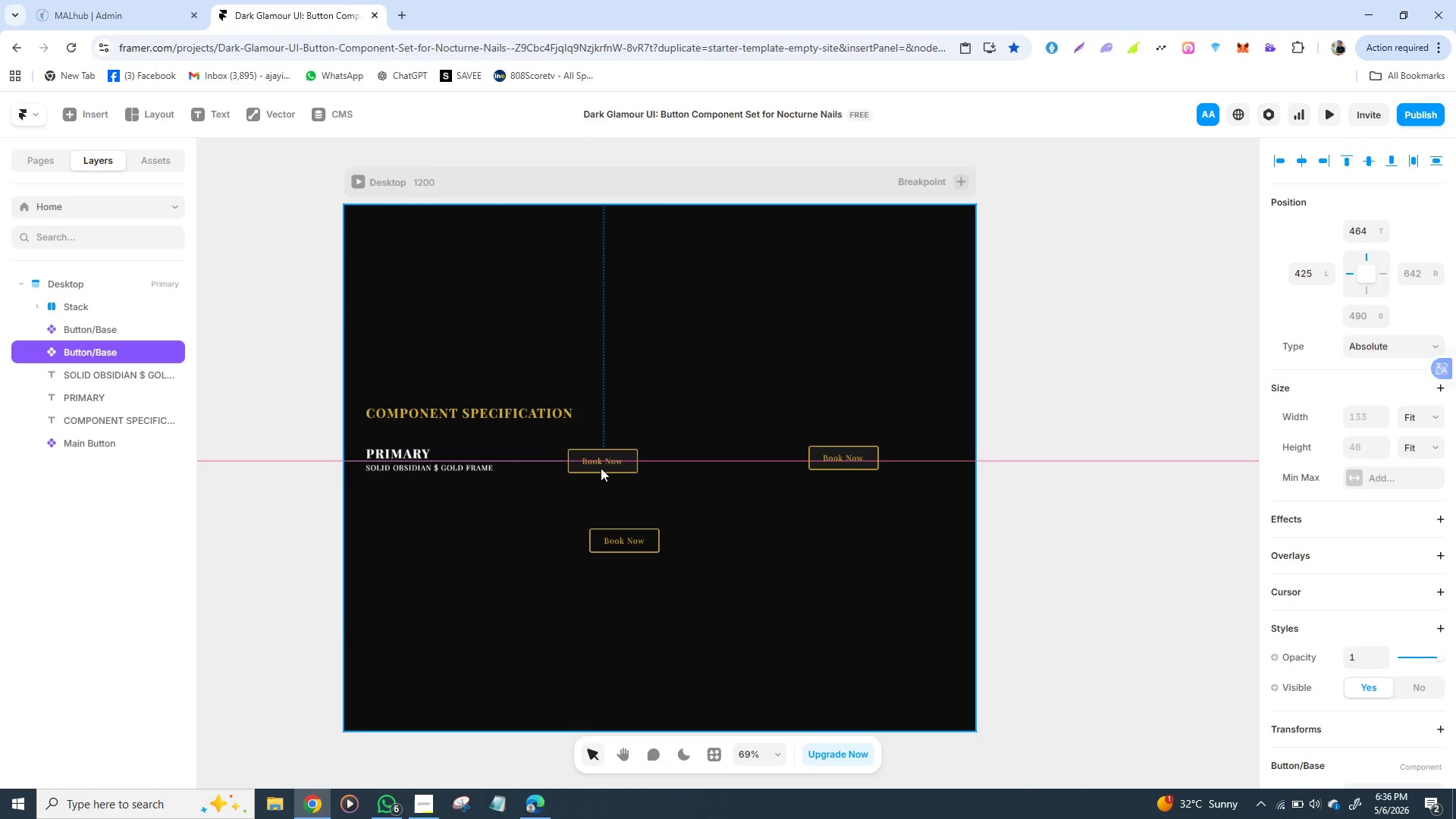 
left_click_drag(start_coordinate=[629, 541], to_coordinate=[726, 461])
 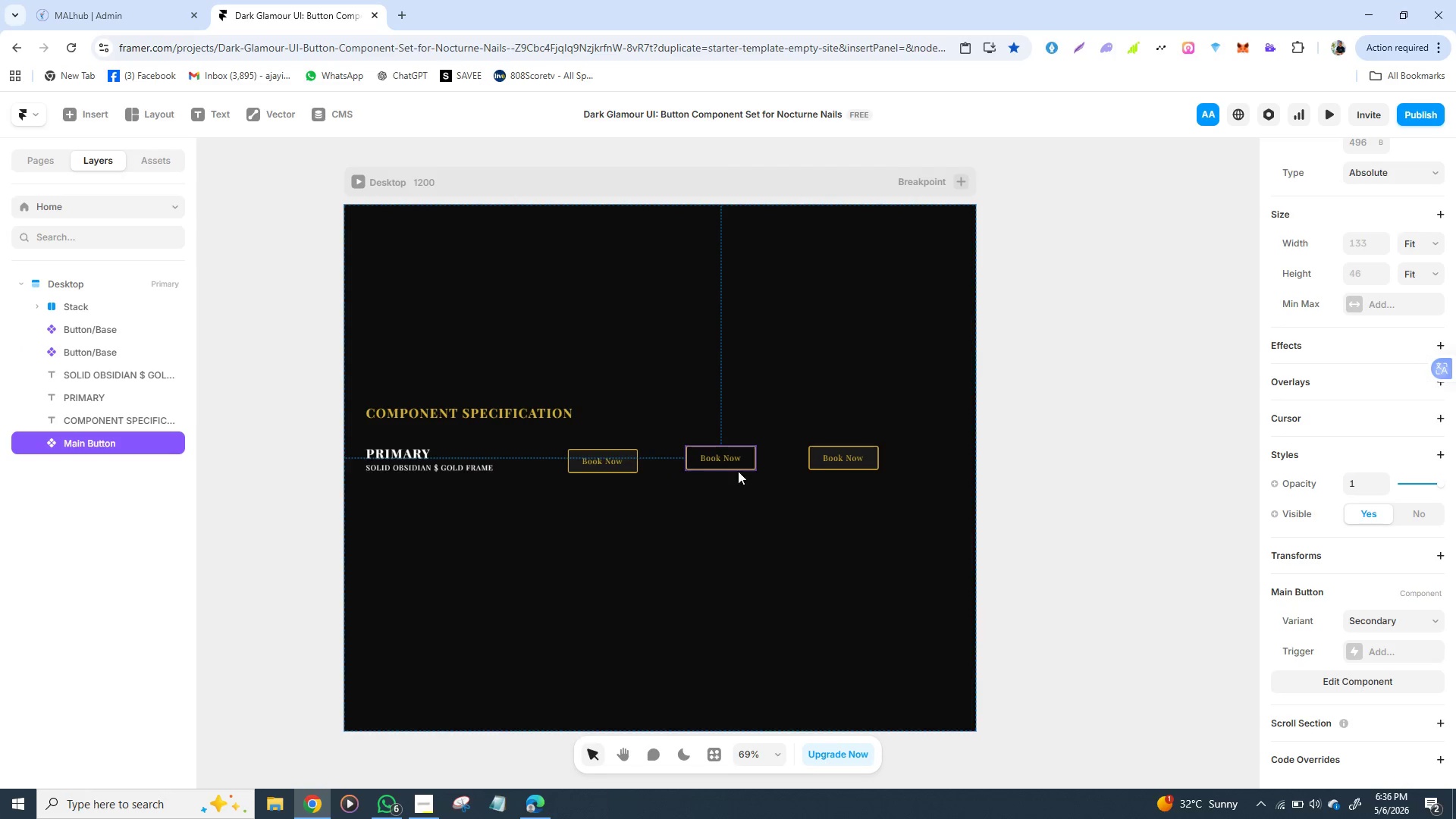 
left_click_drag(start_coordinate=[725, 462], to_coordinate=[725, 466])
 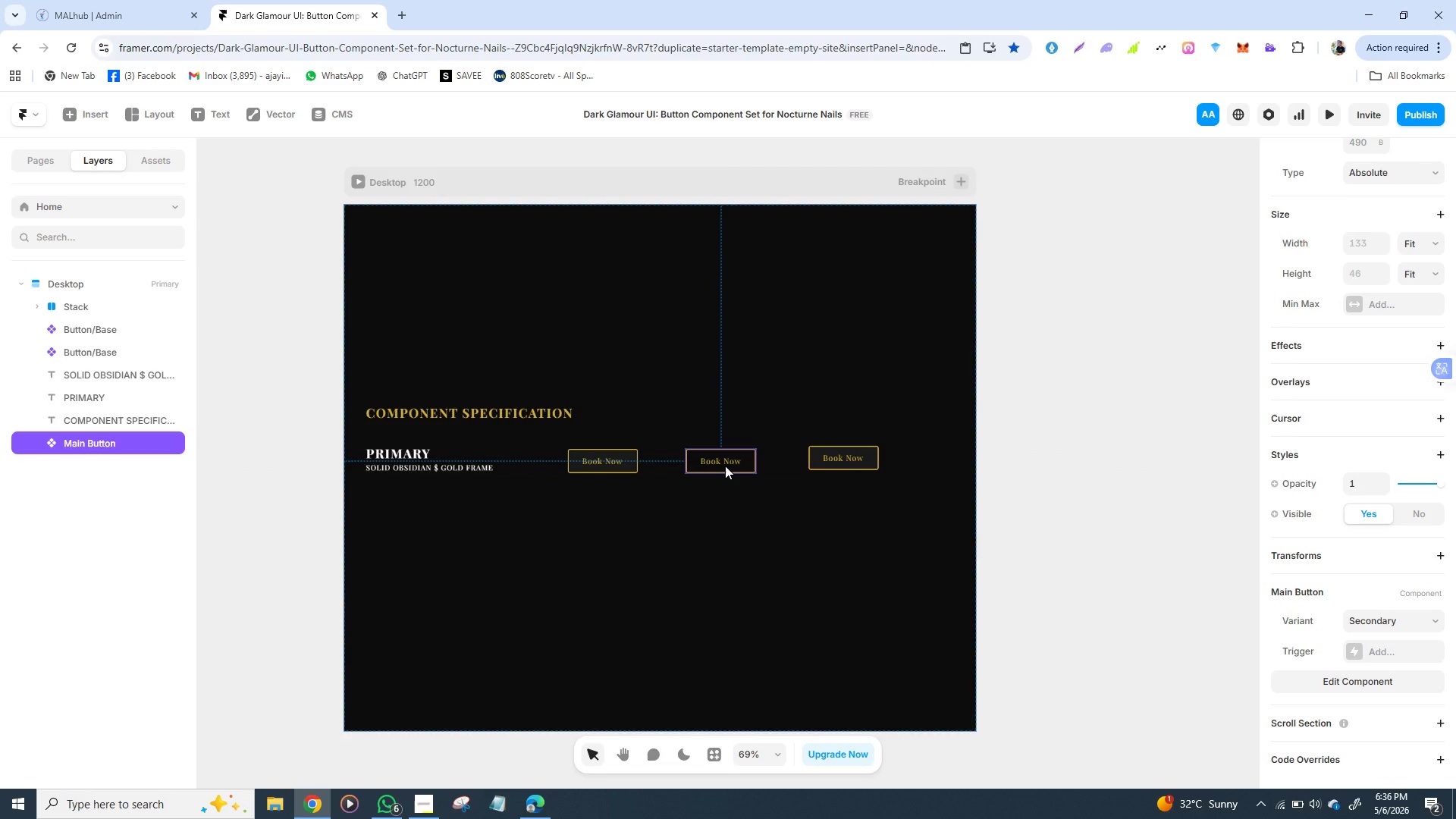 
left_click_drag(start_coordinate=[838, 454], to_coordinate=[834, 459])
 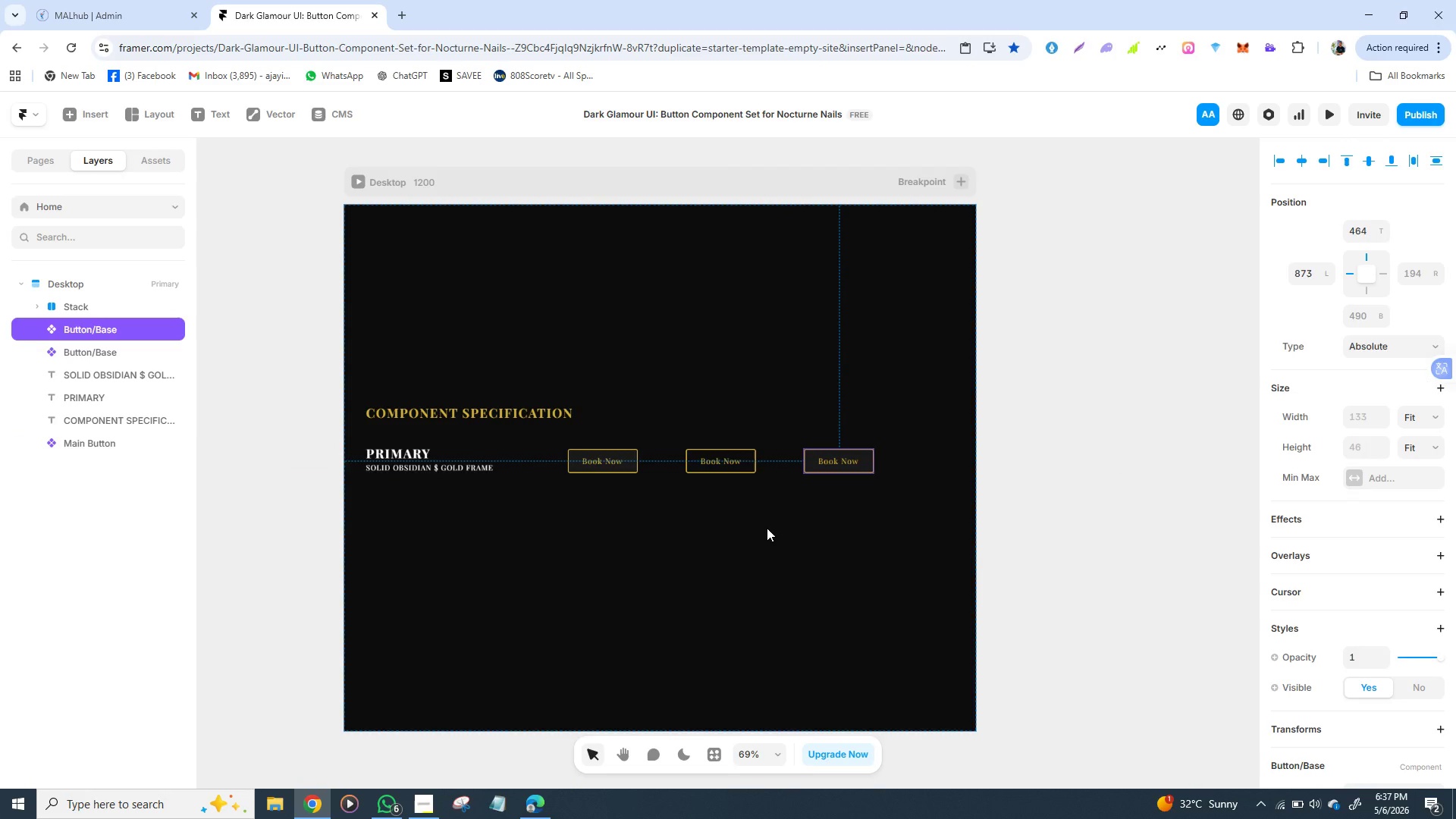 
left_click([767, 528])
 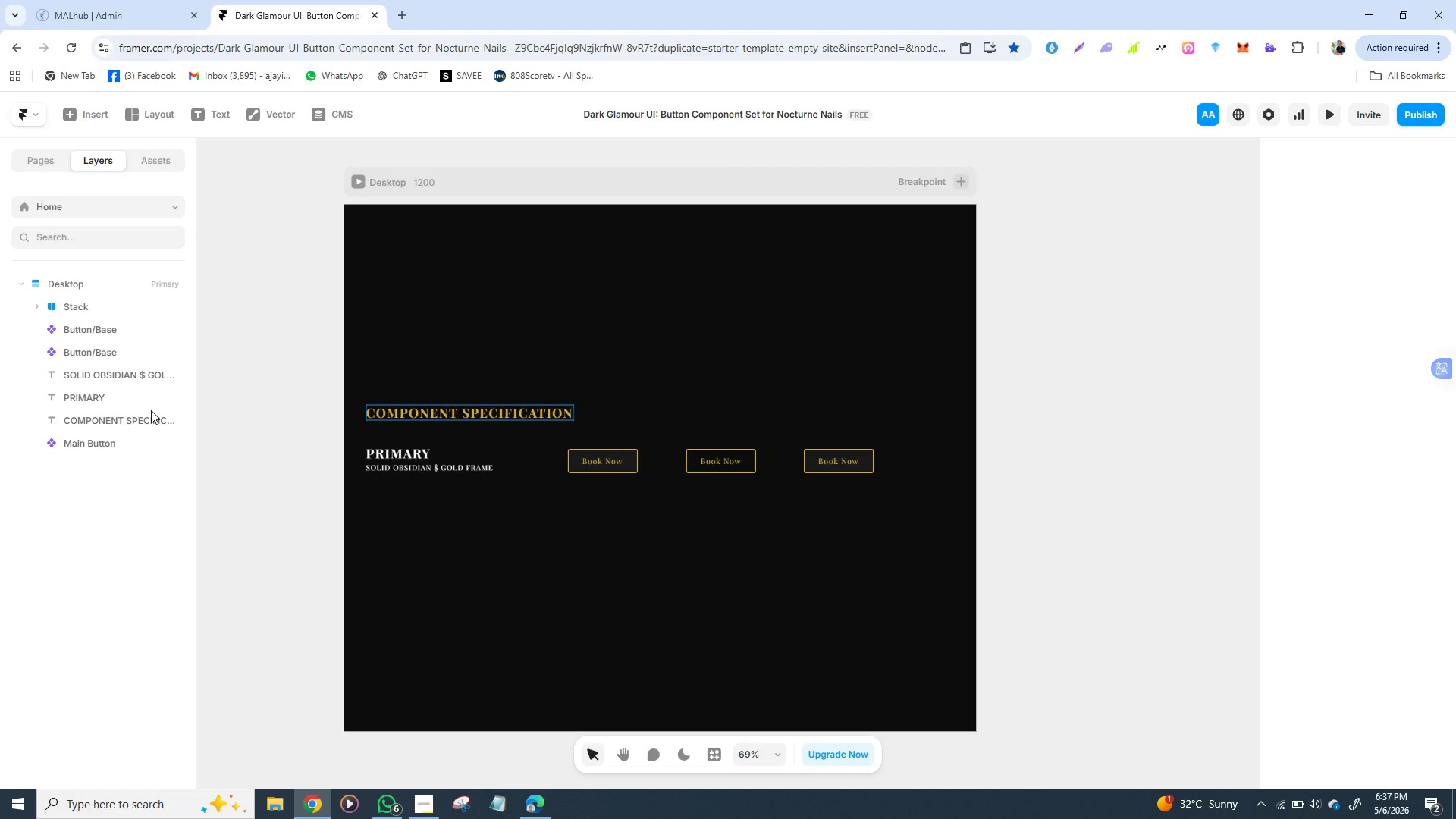 
wait(27.66)
 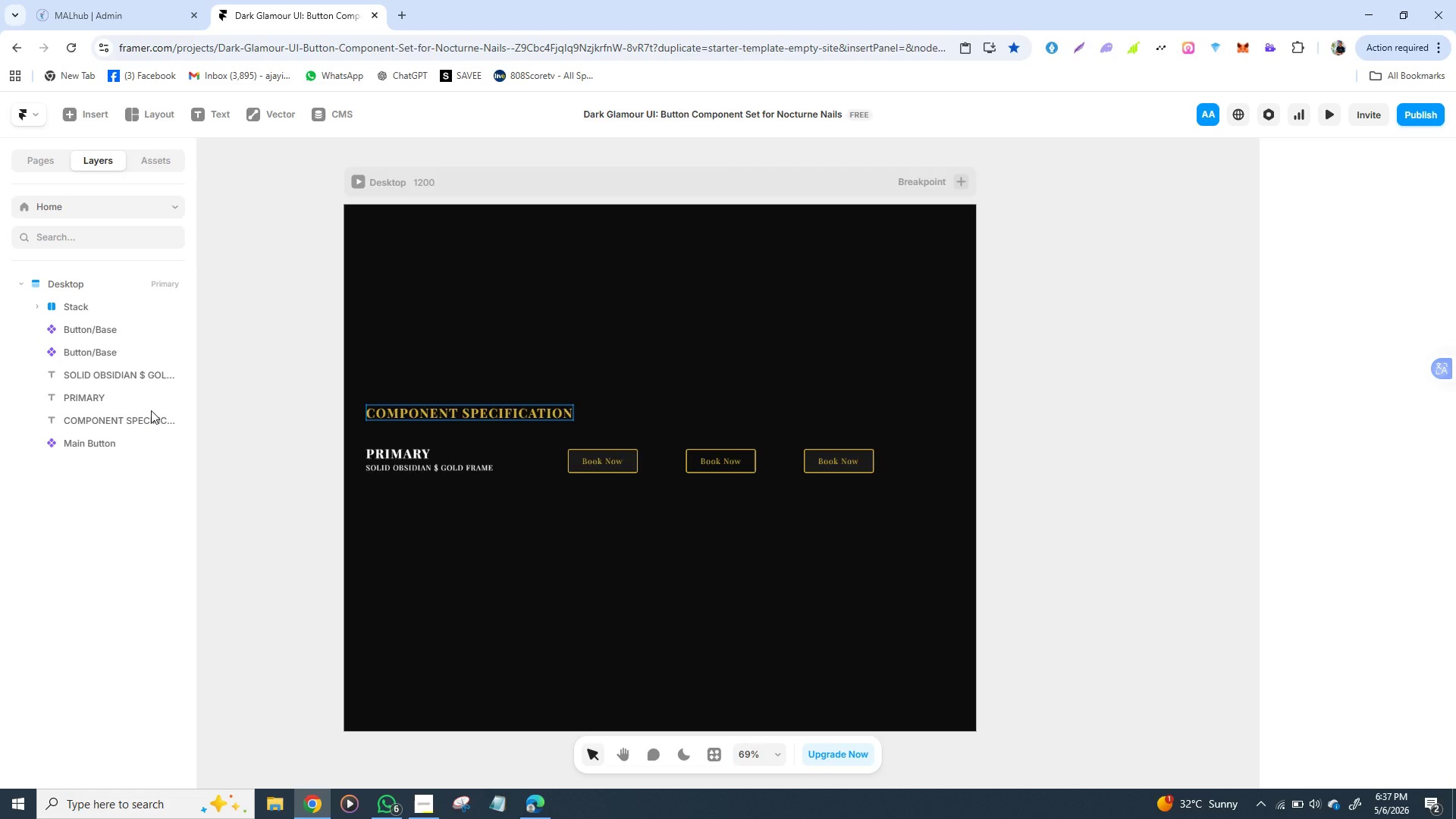 
left_click([394, 455])
 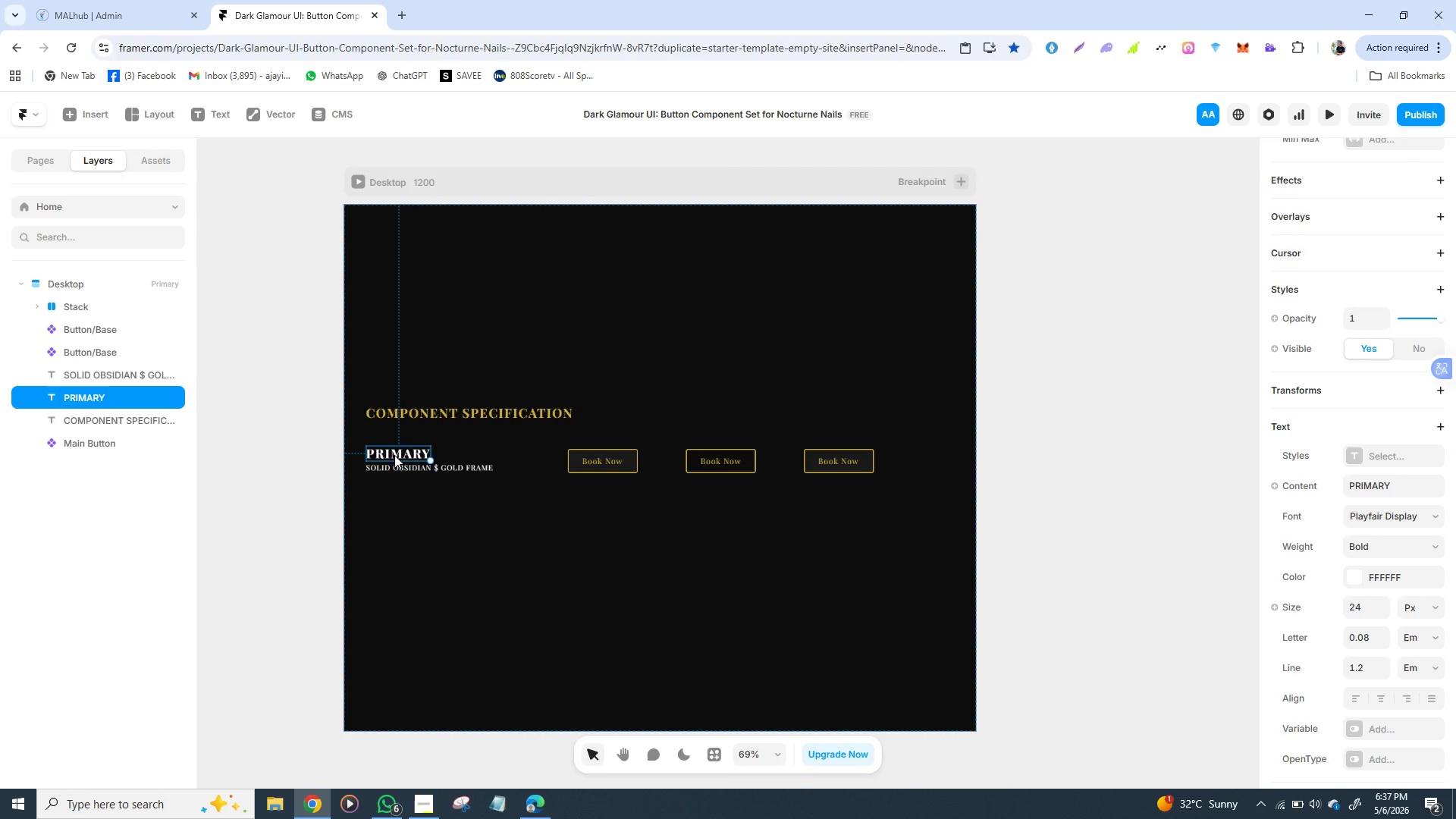 
hold_key(key=ShiftLeft, duration=1.14)
left_click([415, 472])
 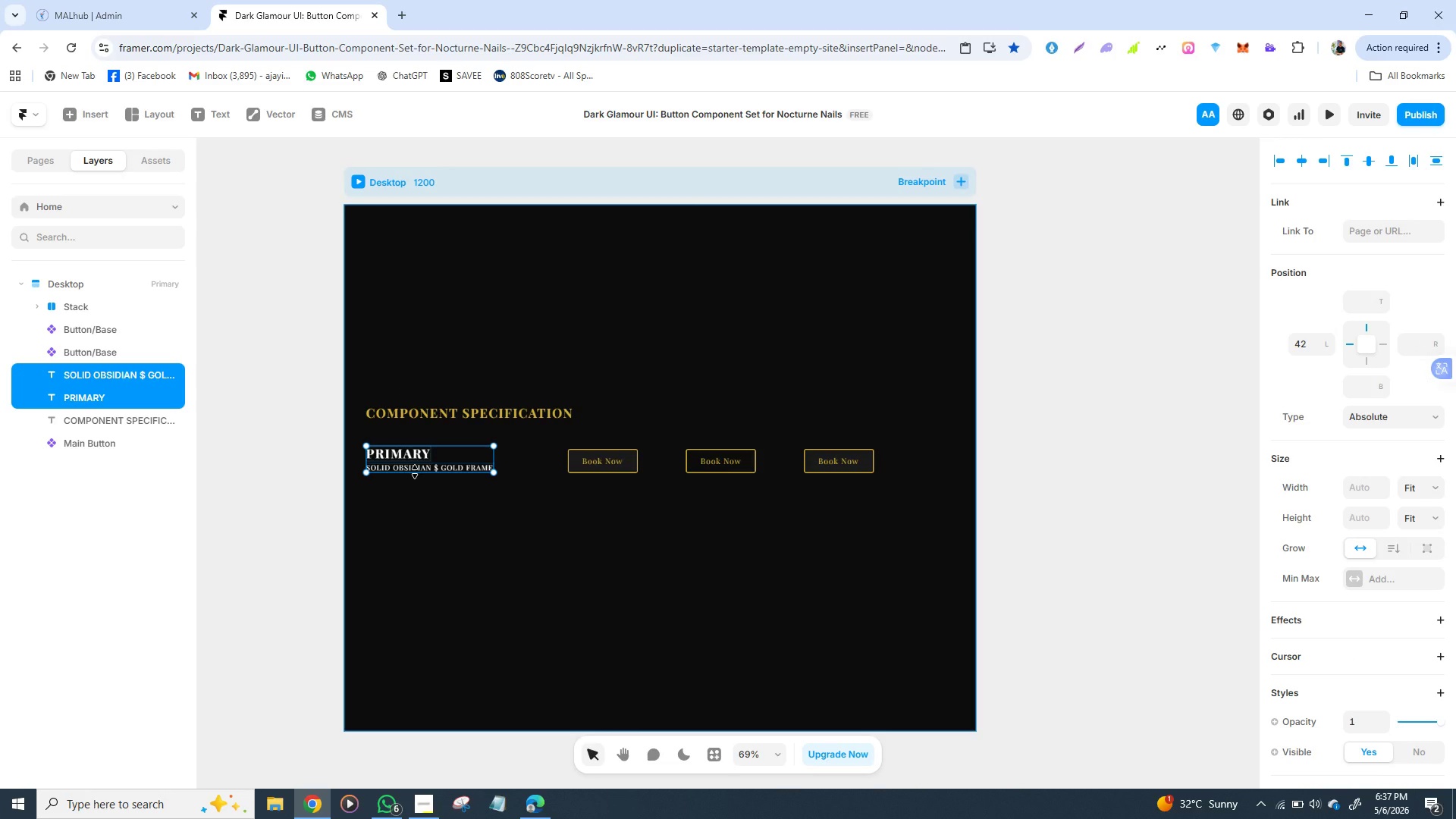 
key(Control+D)
 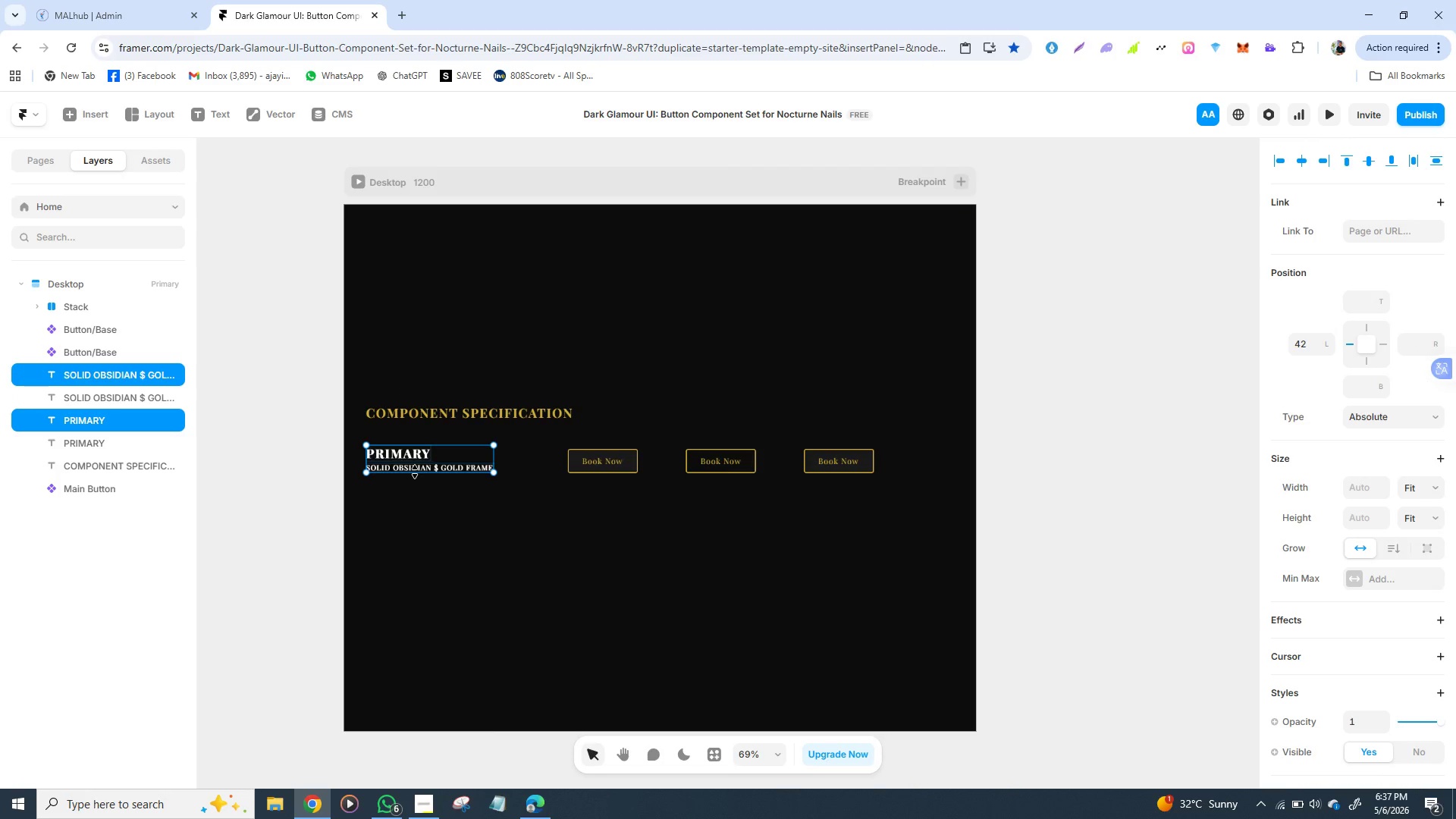 
left_click_drag(start_coordinate=[415, 472], to_coordinate=[412, 546])
 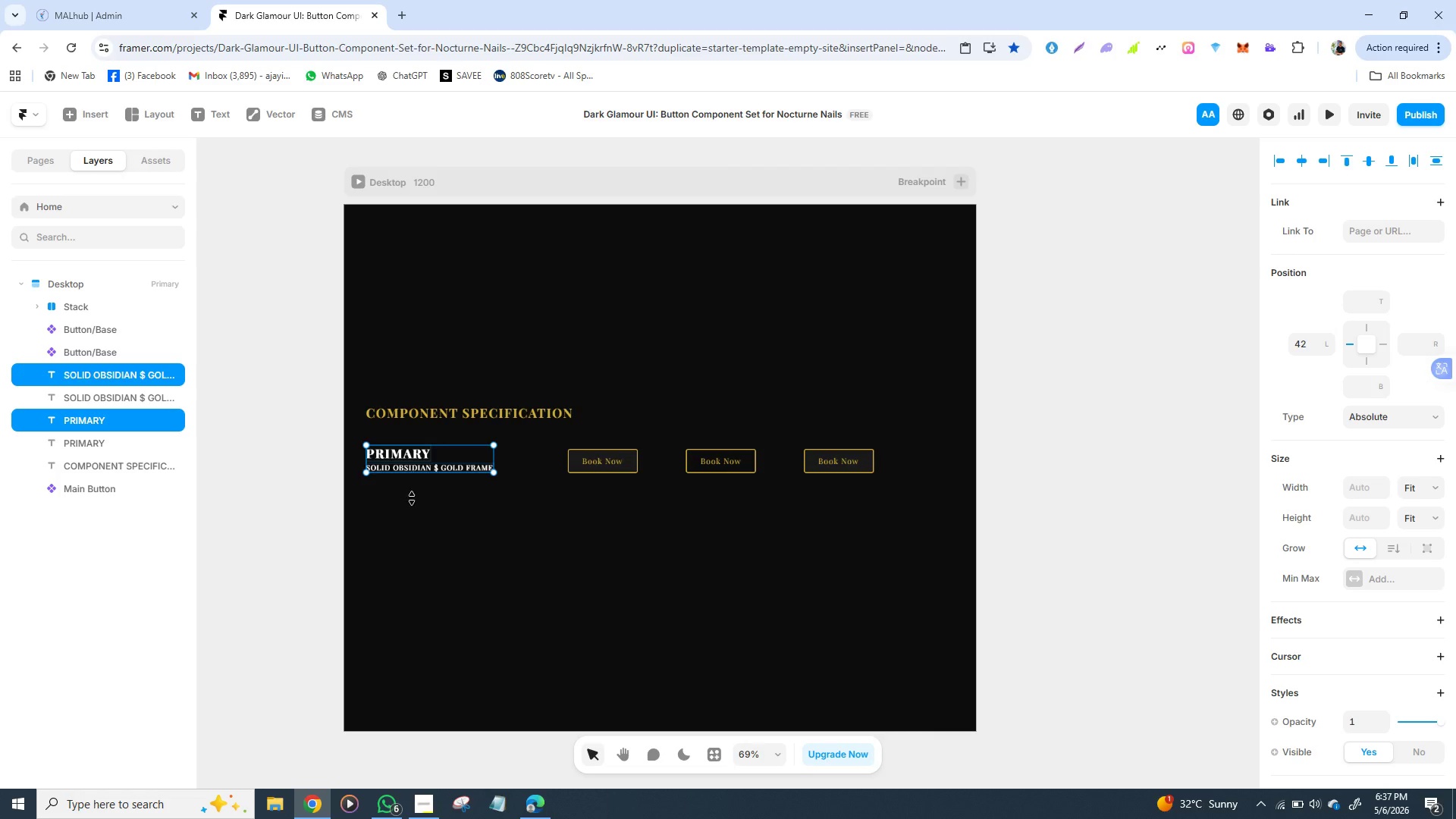 
key(Control+Z)
 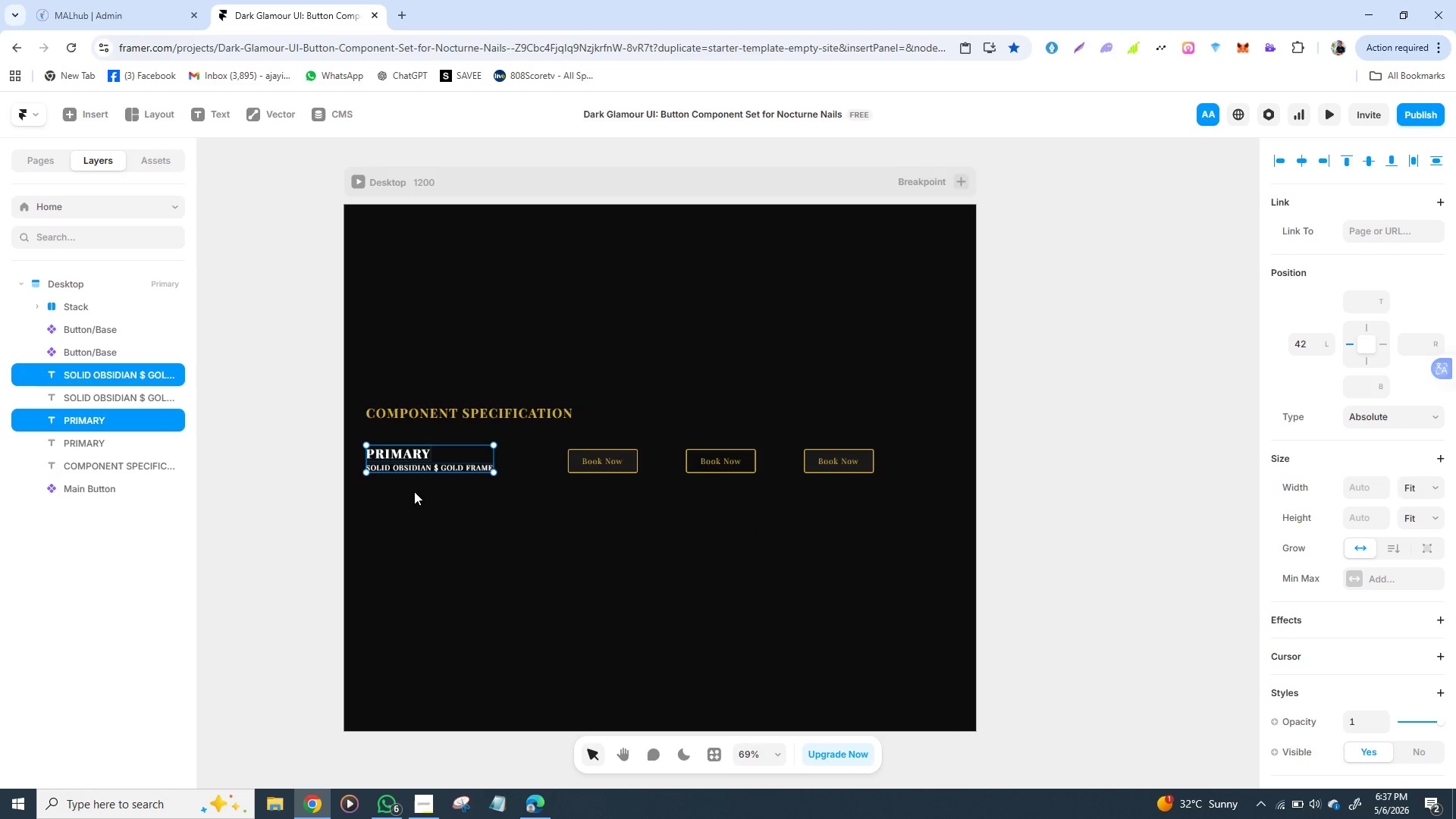 
left_click_drag(start_coordinate=[413, 456], to_coordinate=[409, 523])
 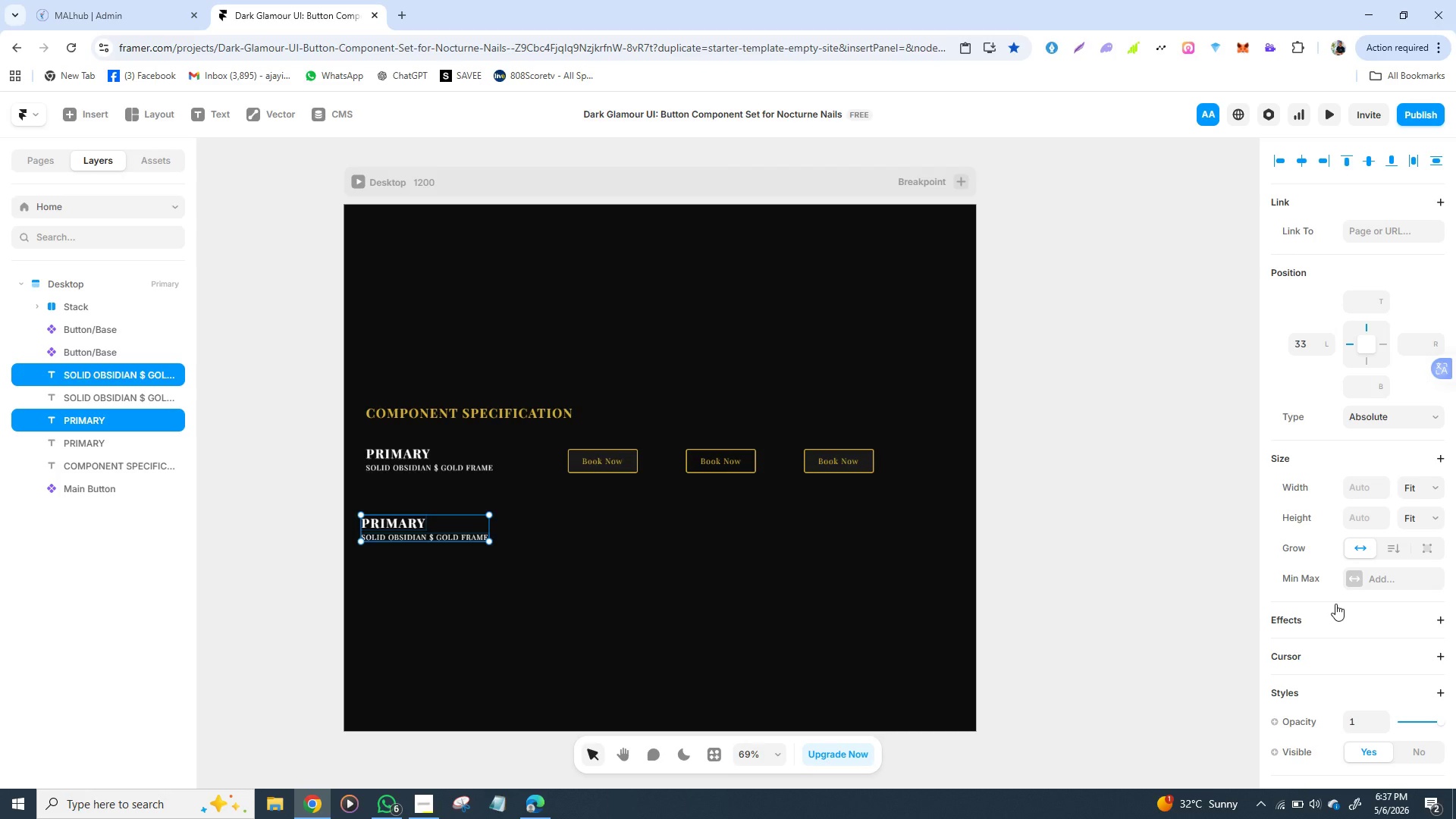 
wait(9.03)
 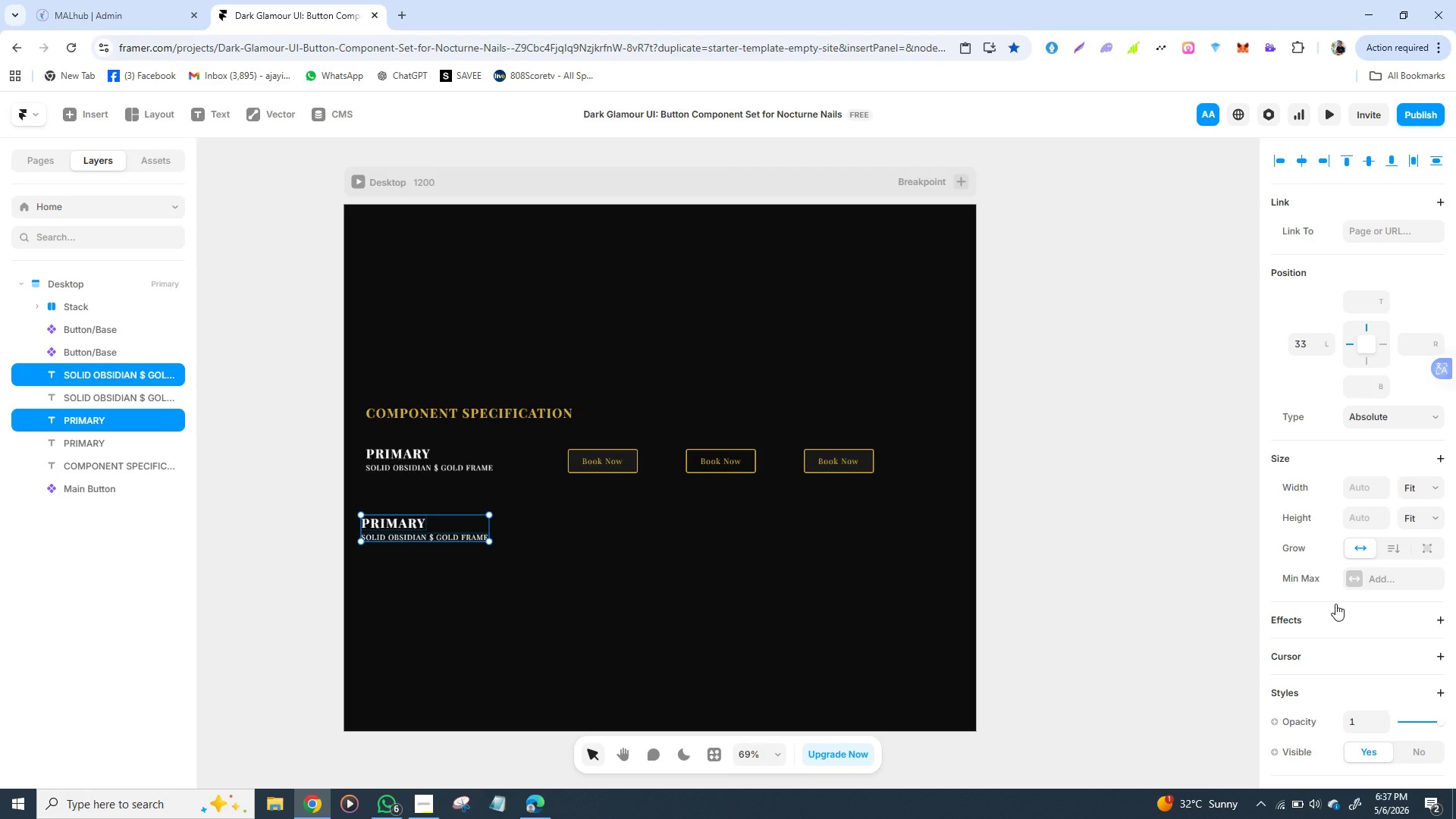 
left_click([617, 469])
 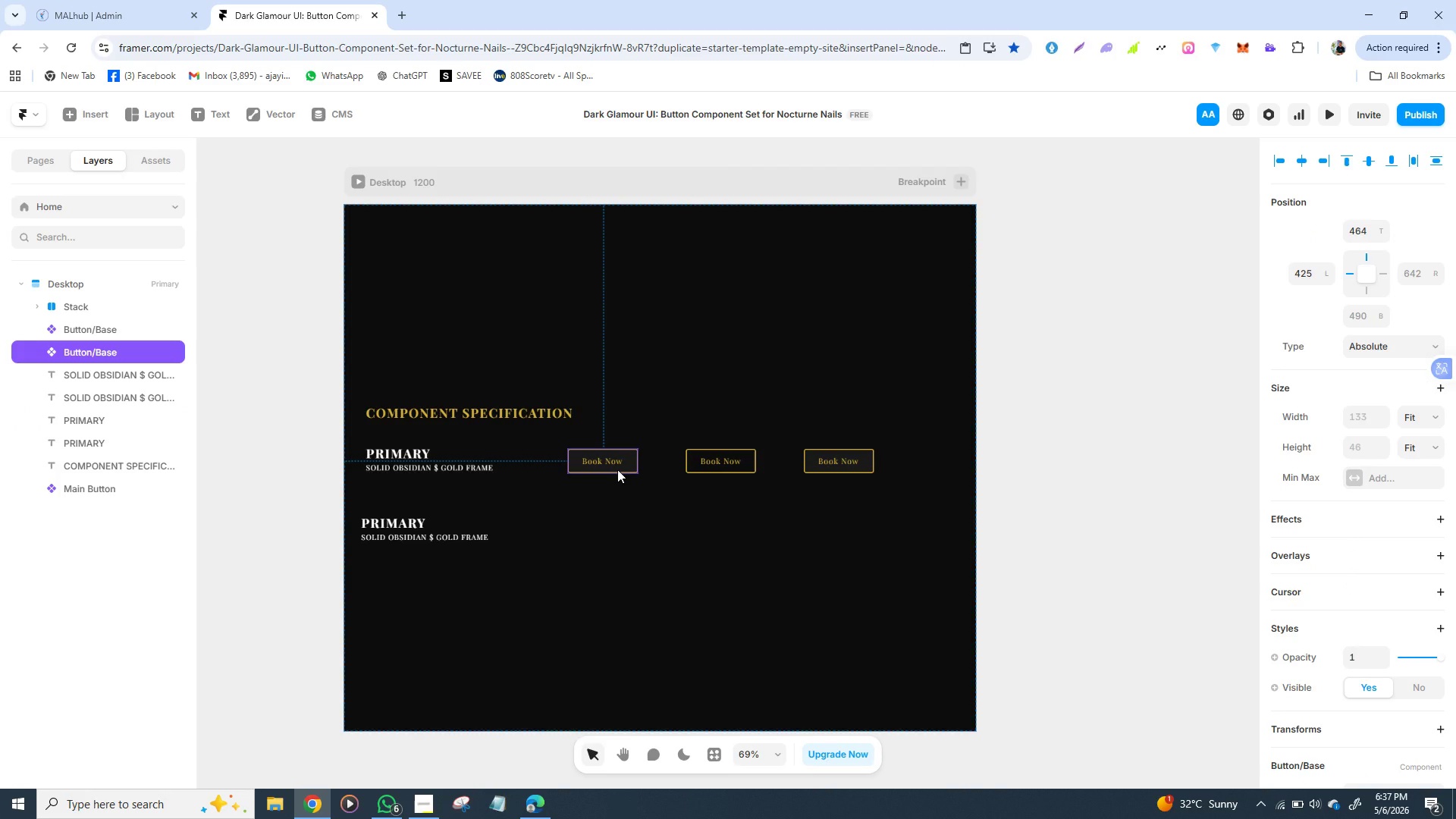 
key(Control+D)
 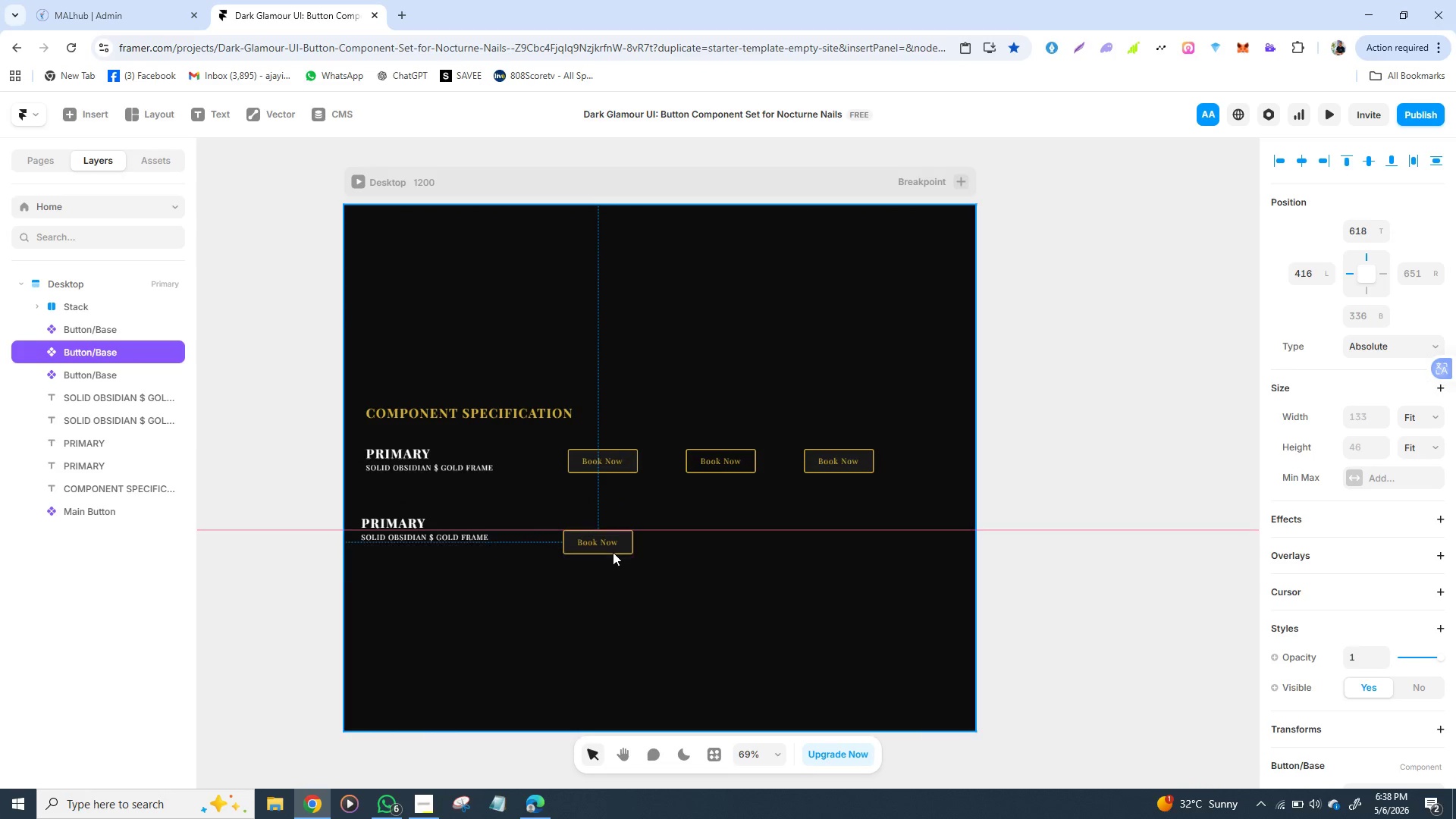 
left_click_drag(start_coordinate=[617, 469], to_coordinate=[613, 541])
 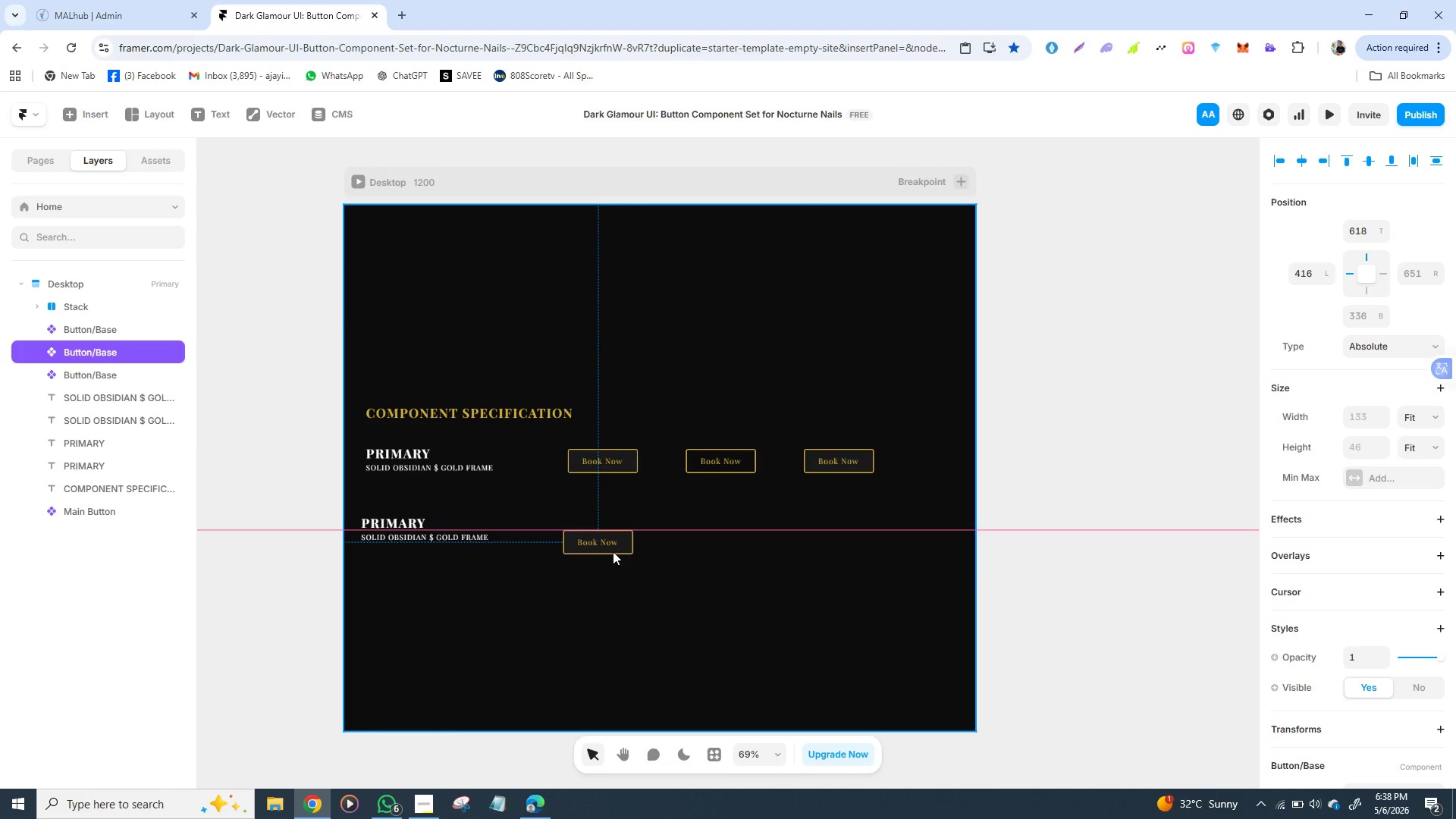 
wait(5.67)
 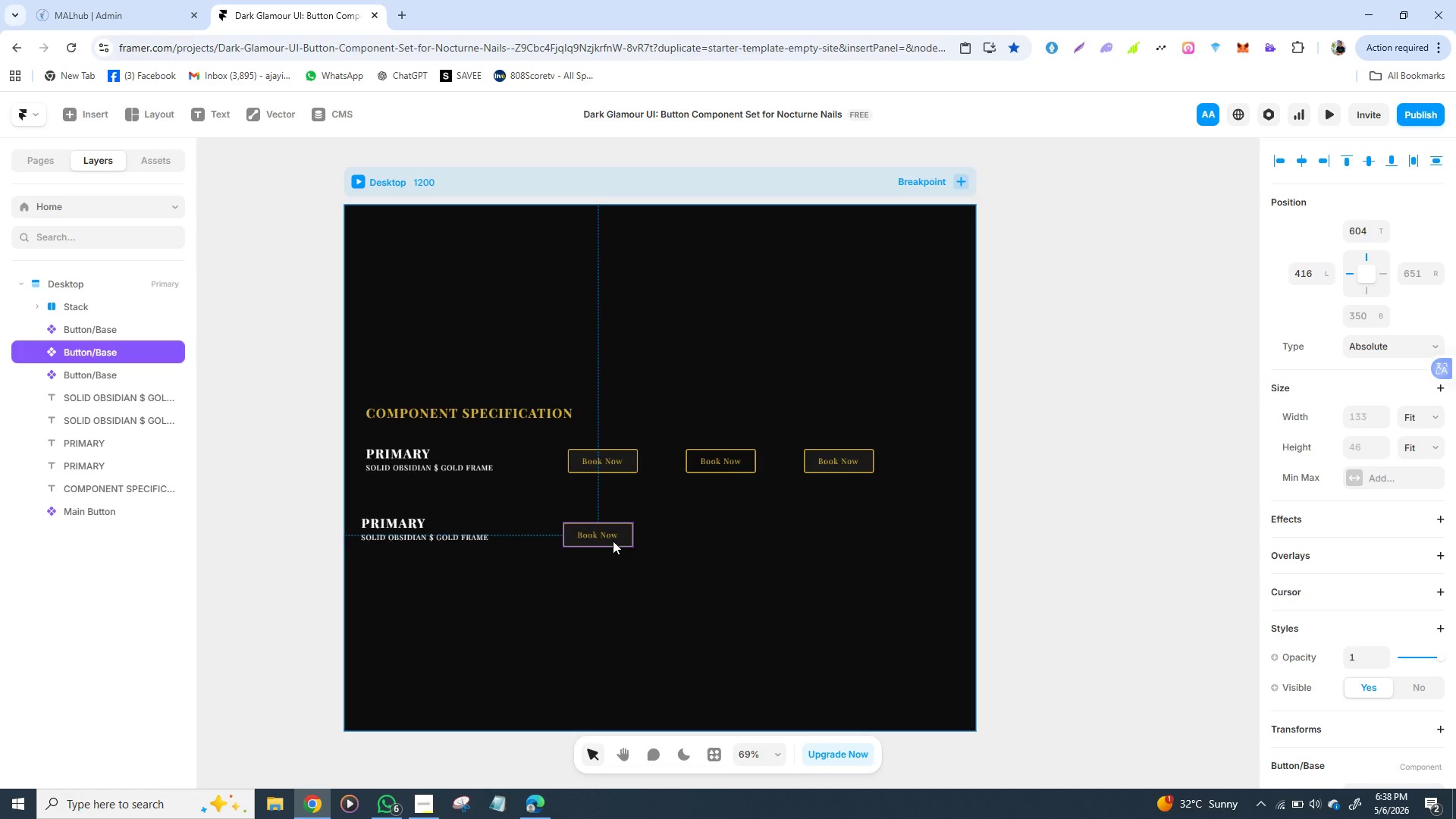 
key(Control+Z)
 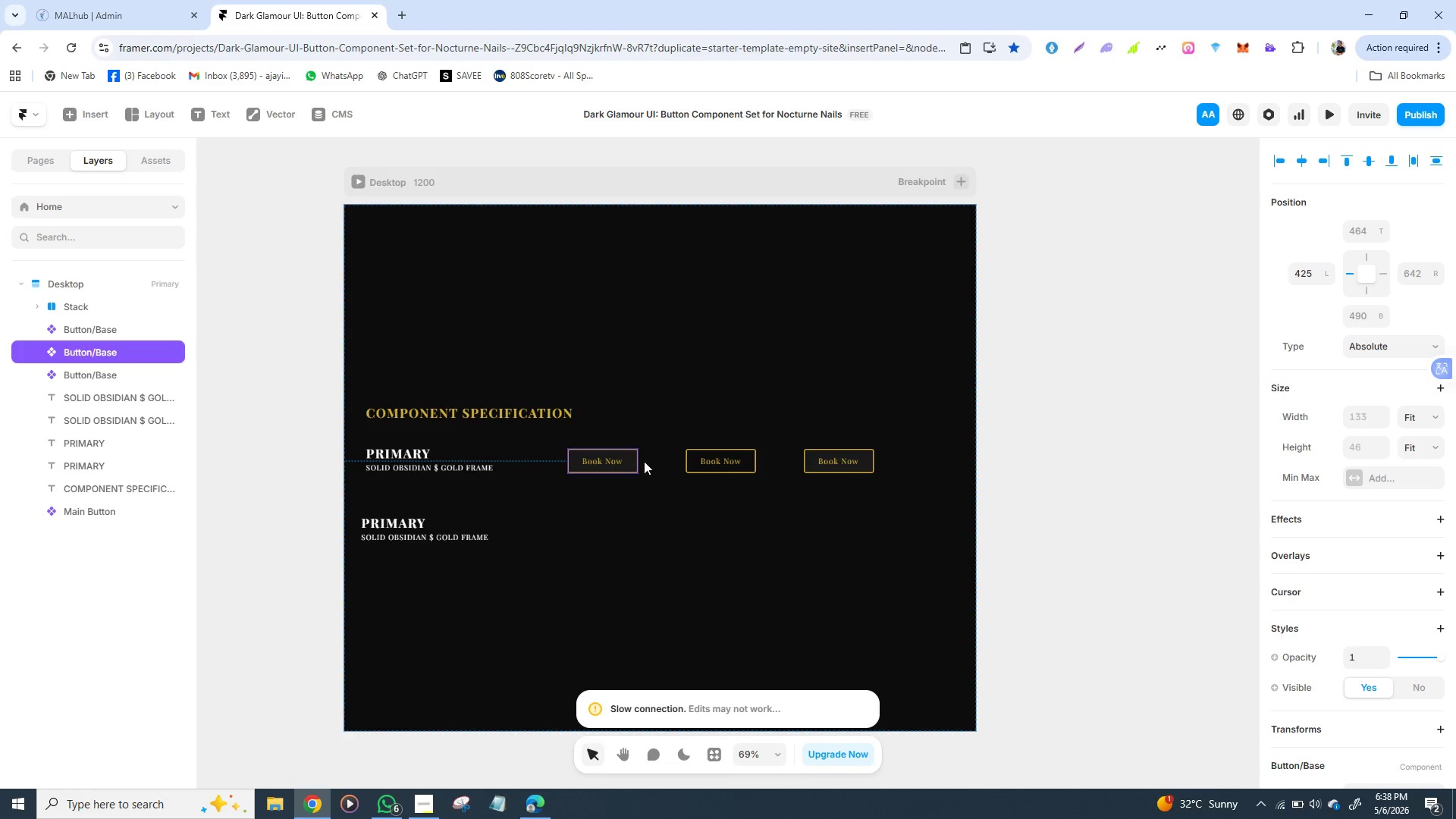 
wait(6.31)
 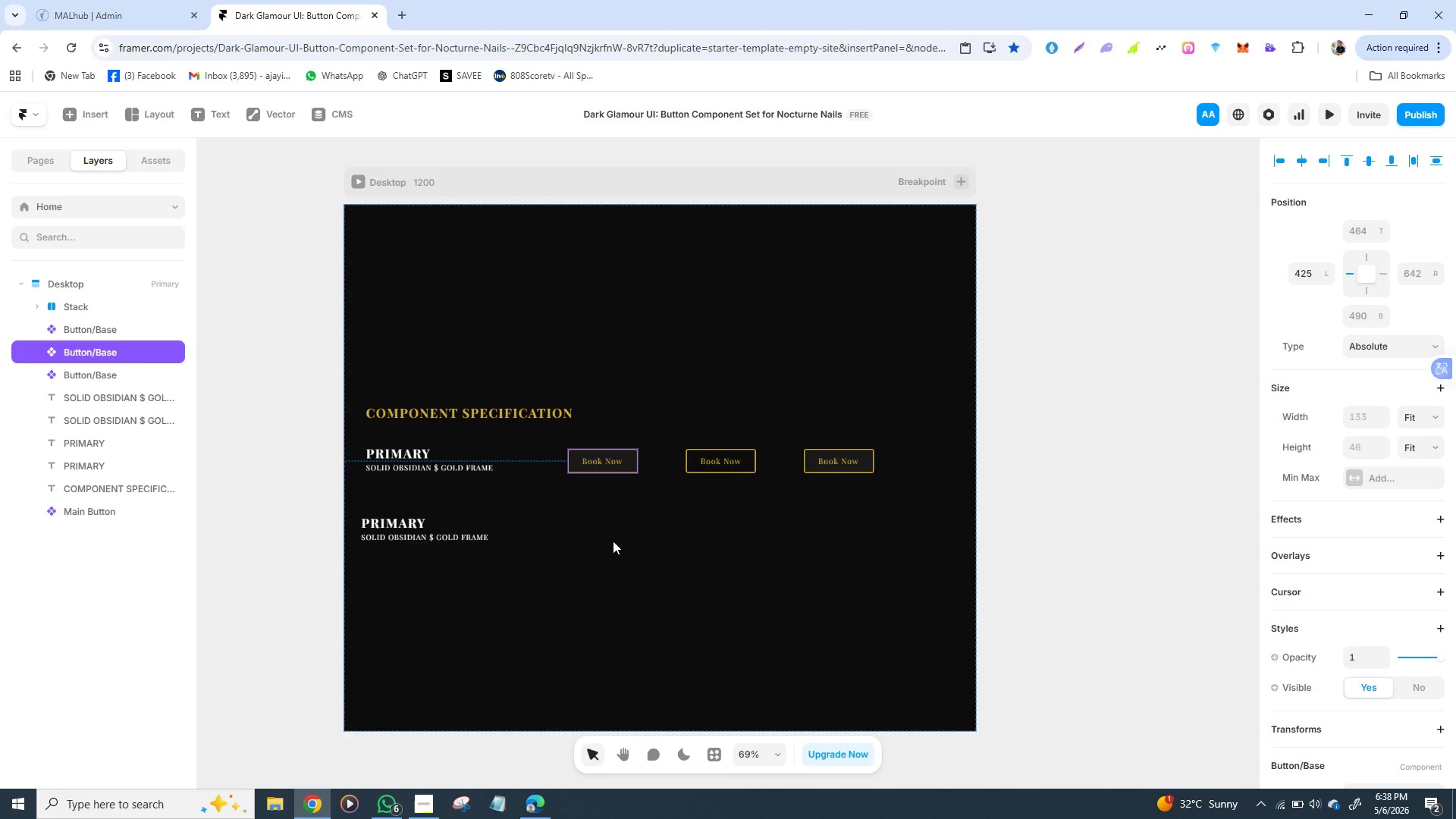 
left_click([802, 463])
 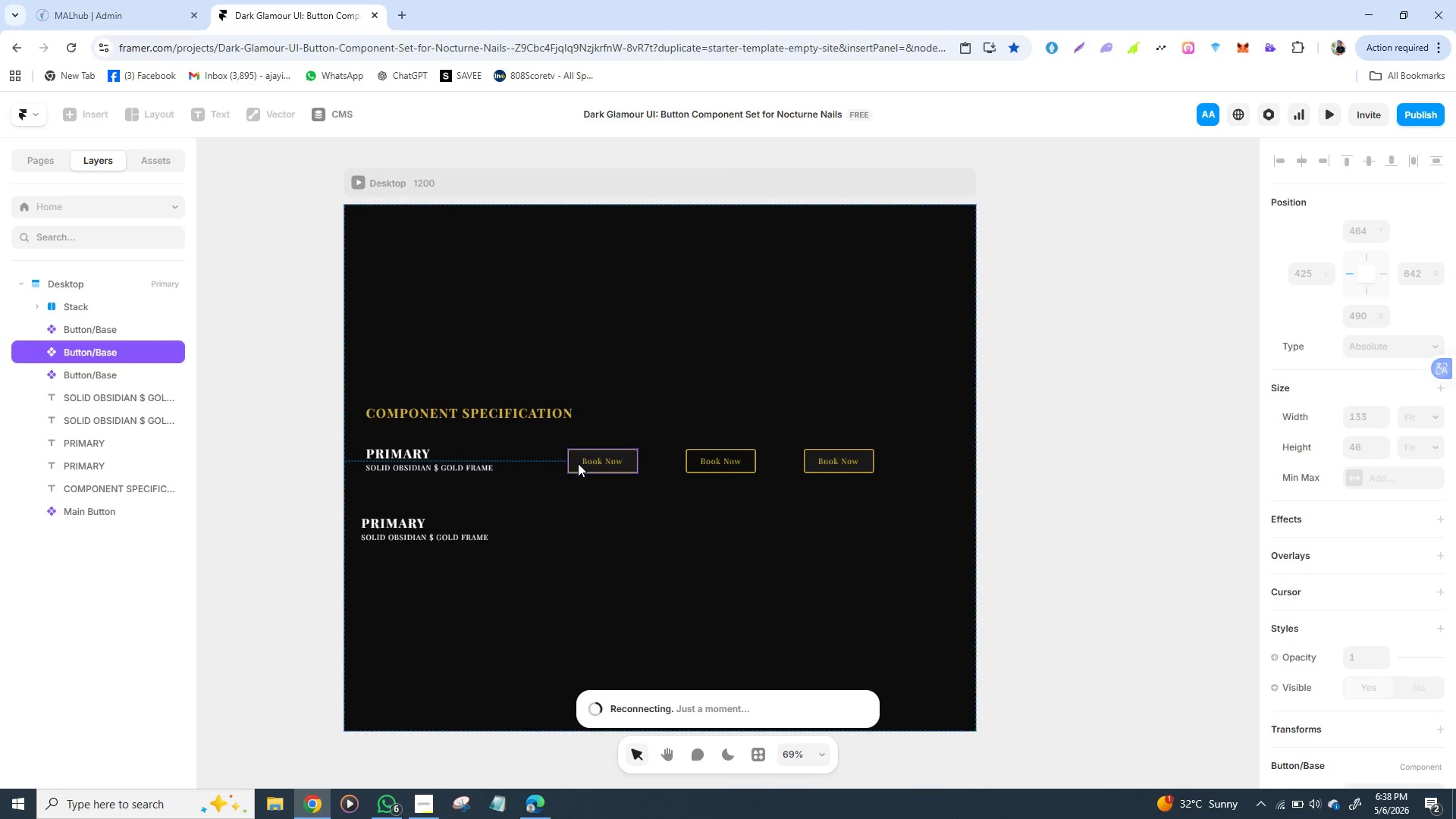 
left_click([578, 463])
 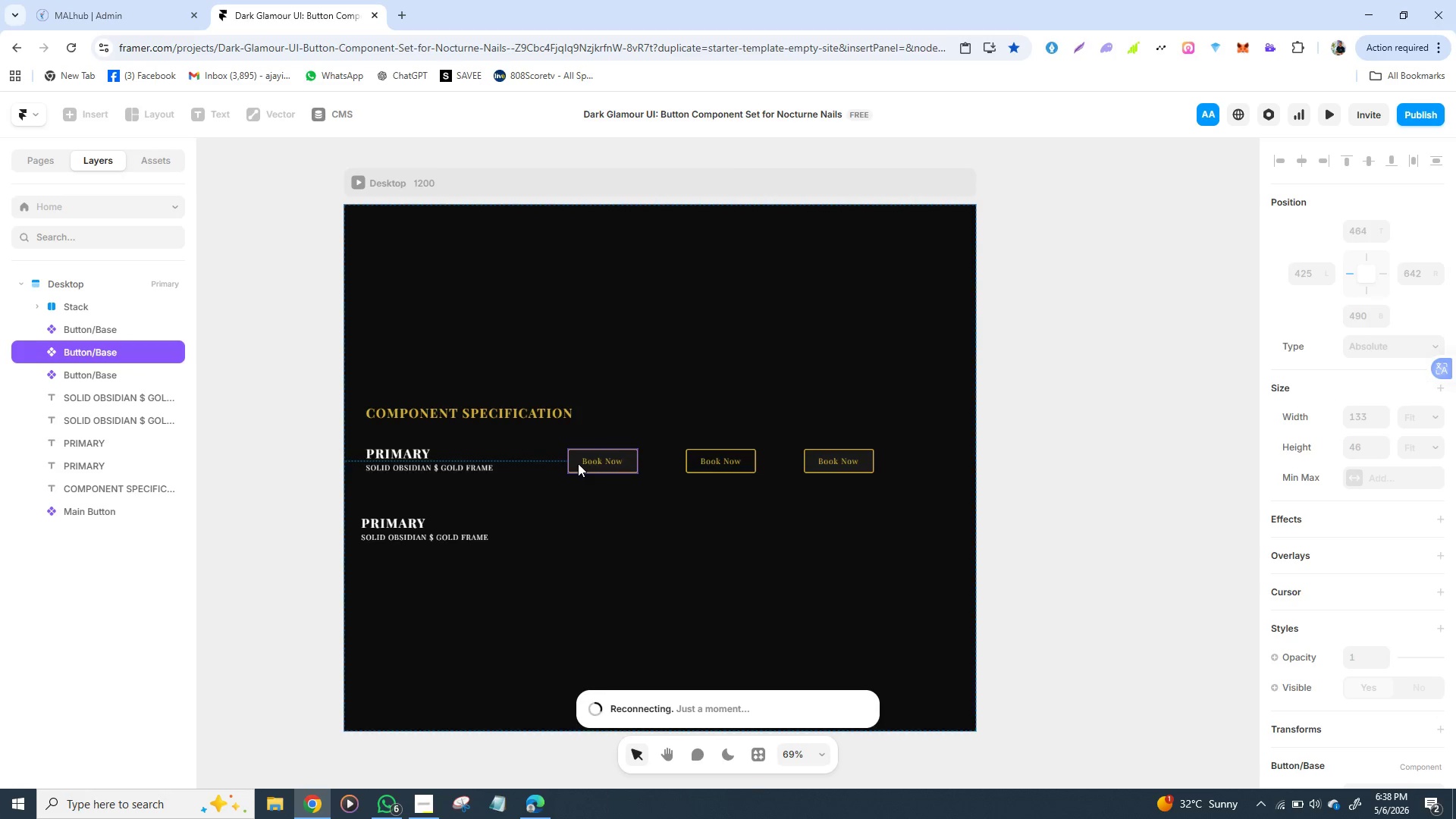 
double_click([578, 463])
 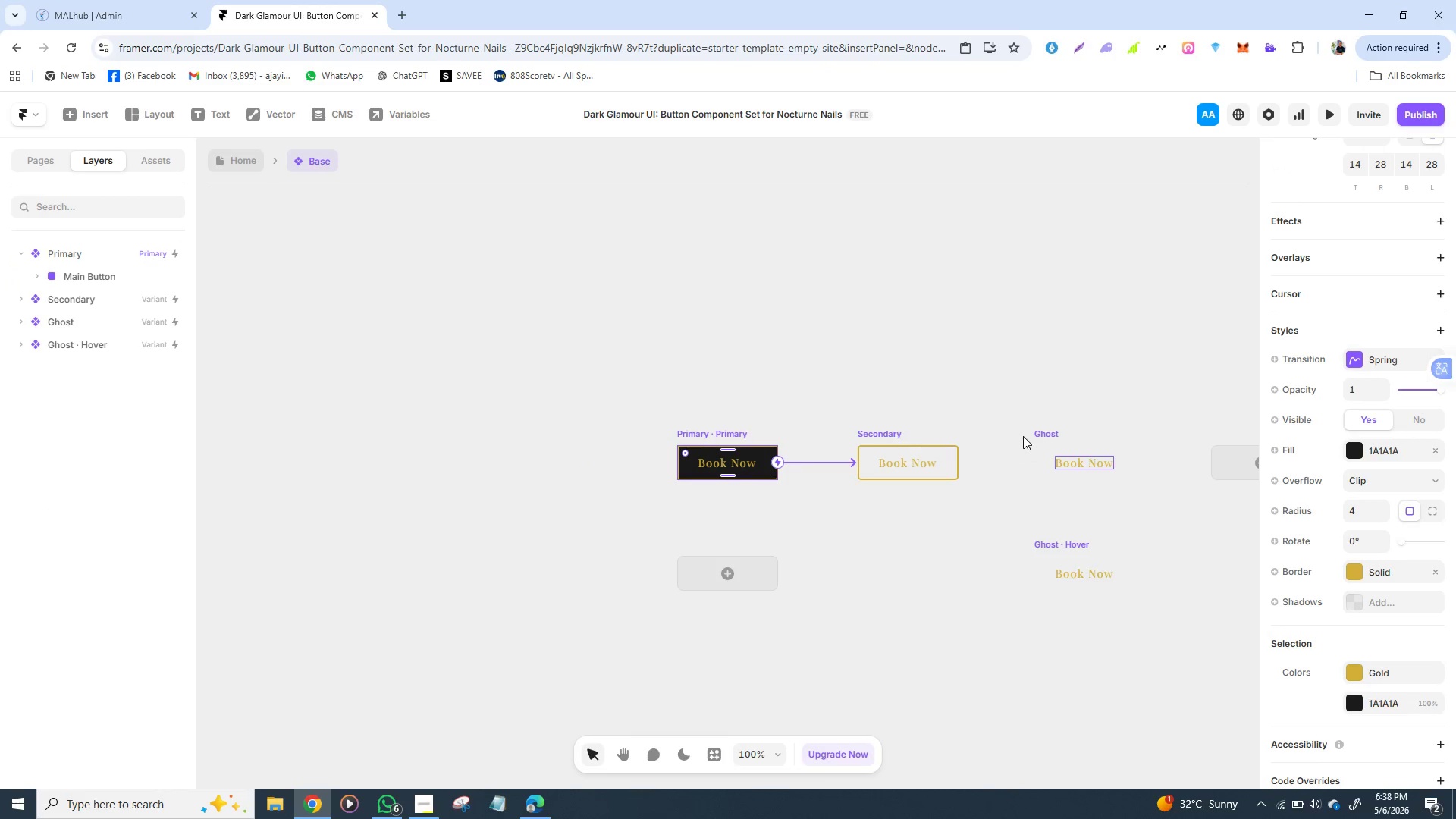 
left_click([1023, 436])
 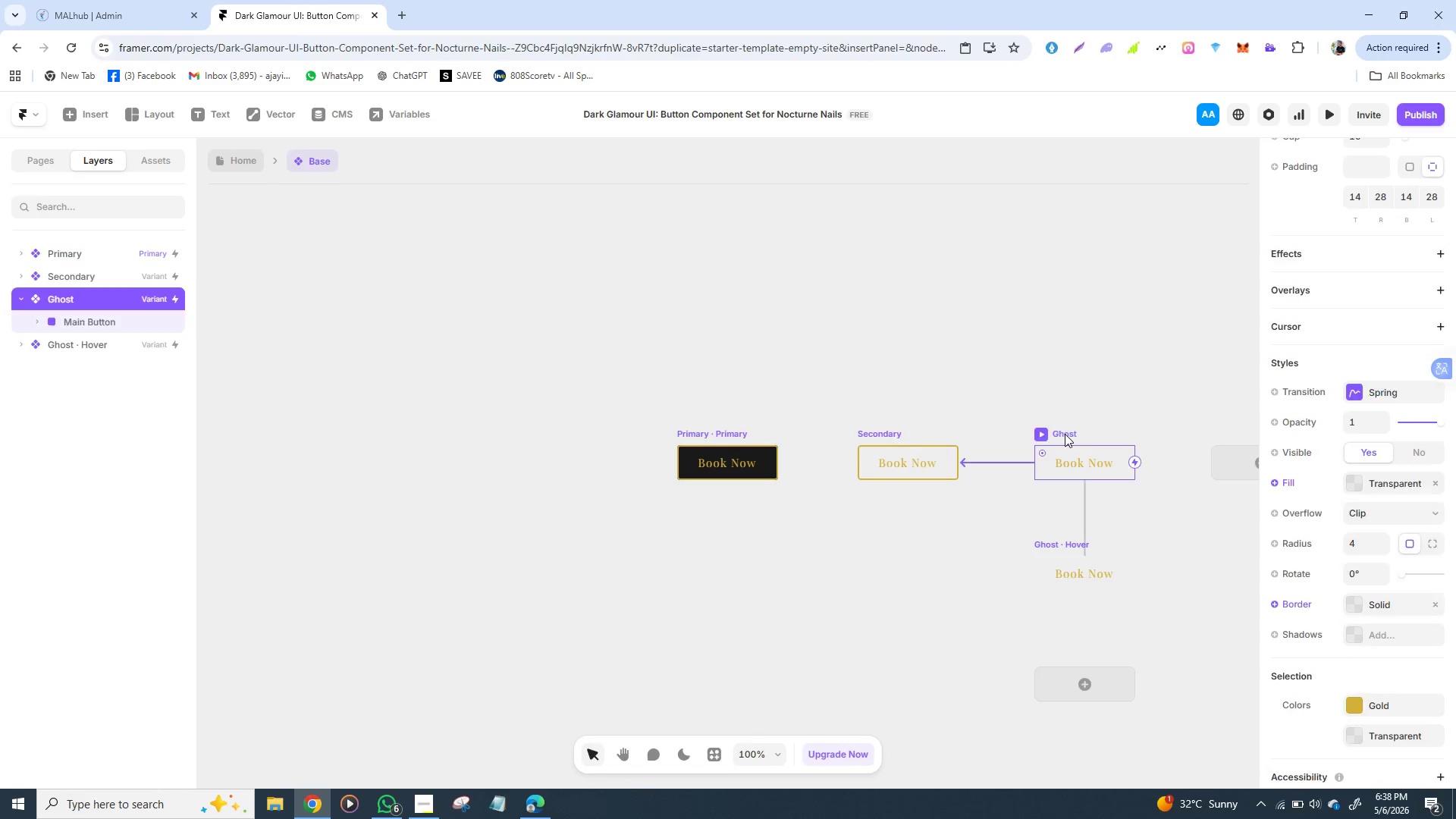 
left_click([1065, 434])
 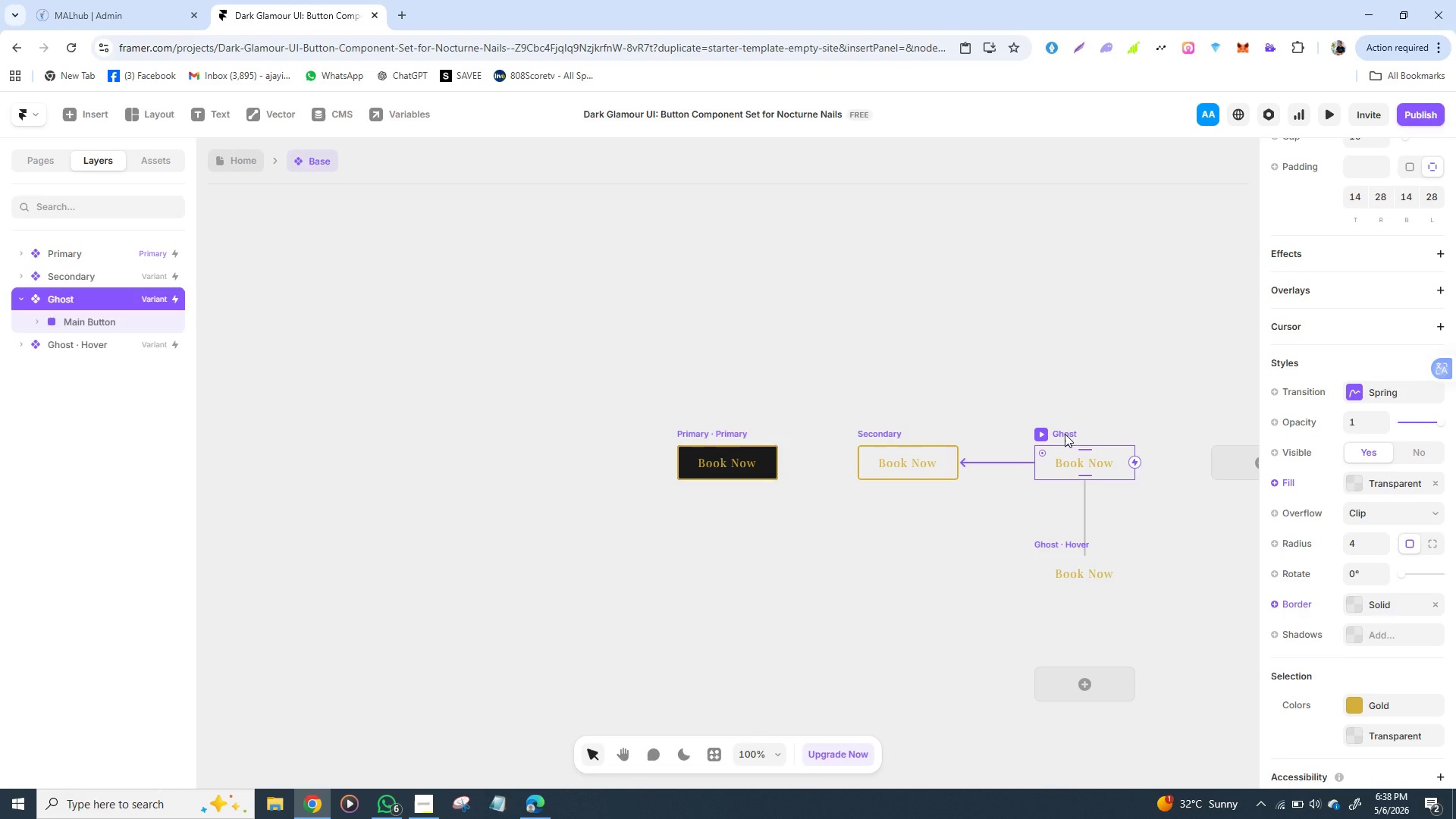 
key(Backspace)
 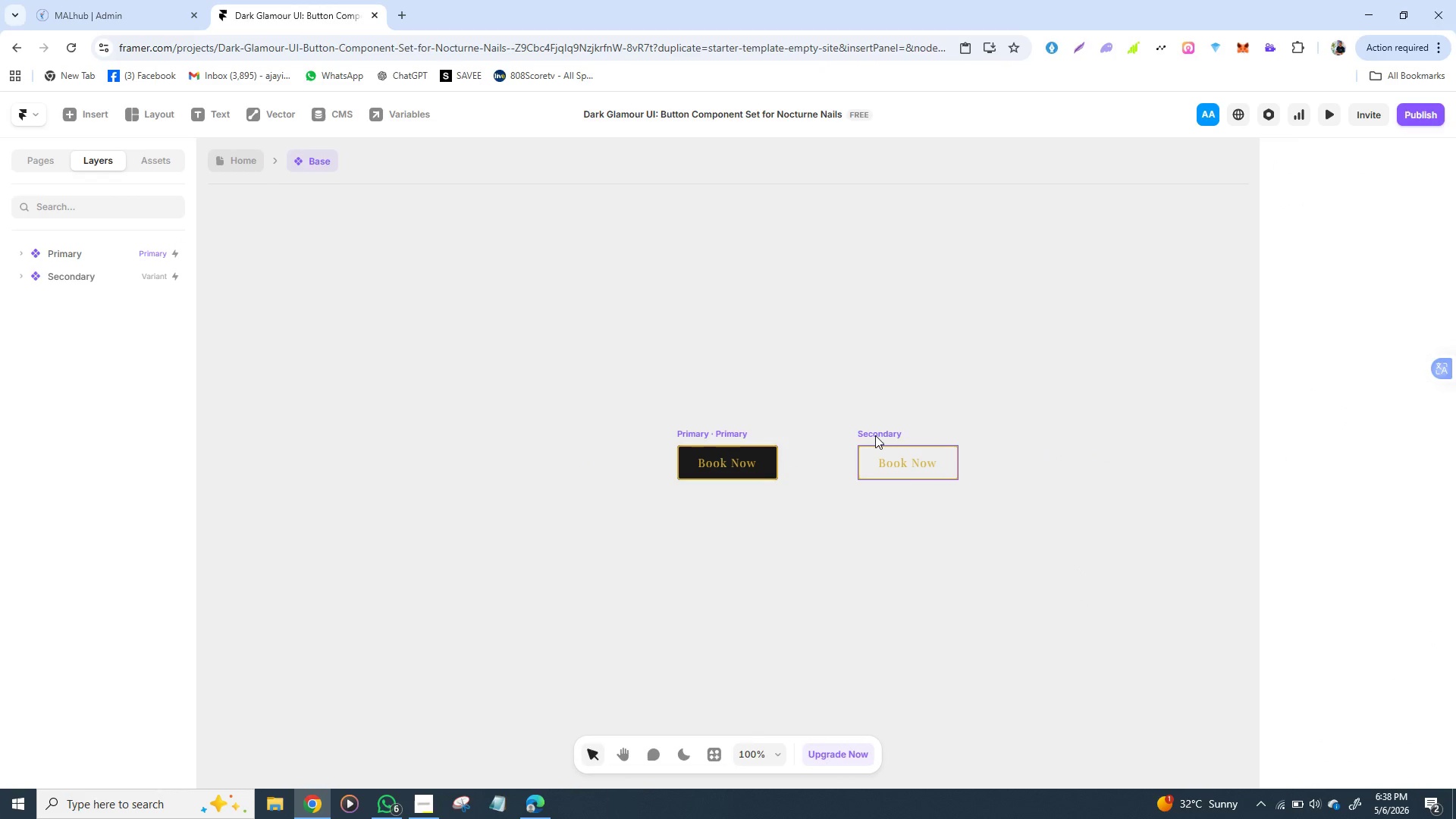 
left_click([875, 435])
 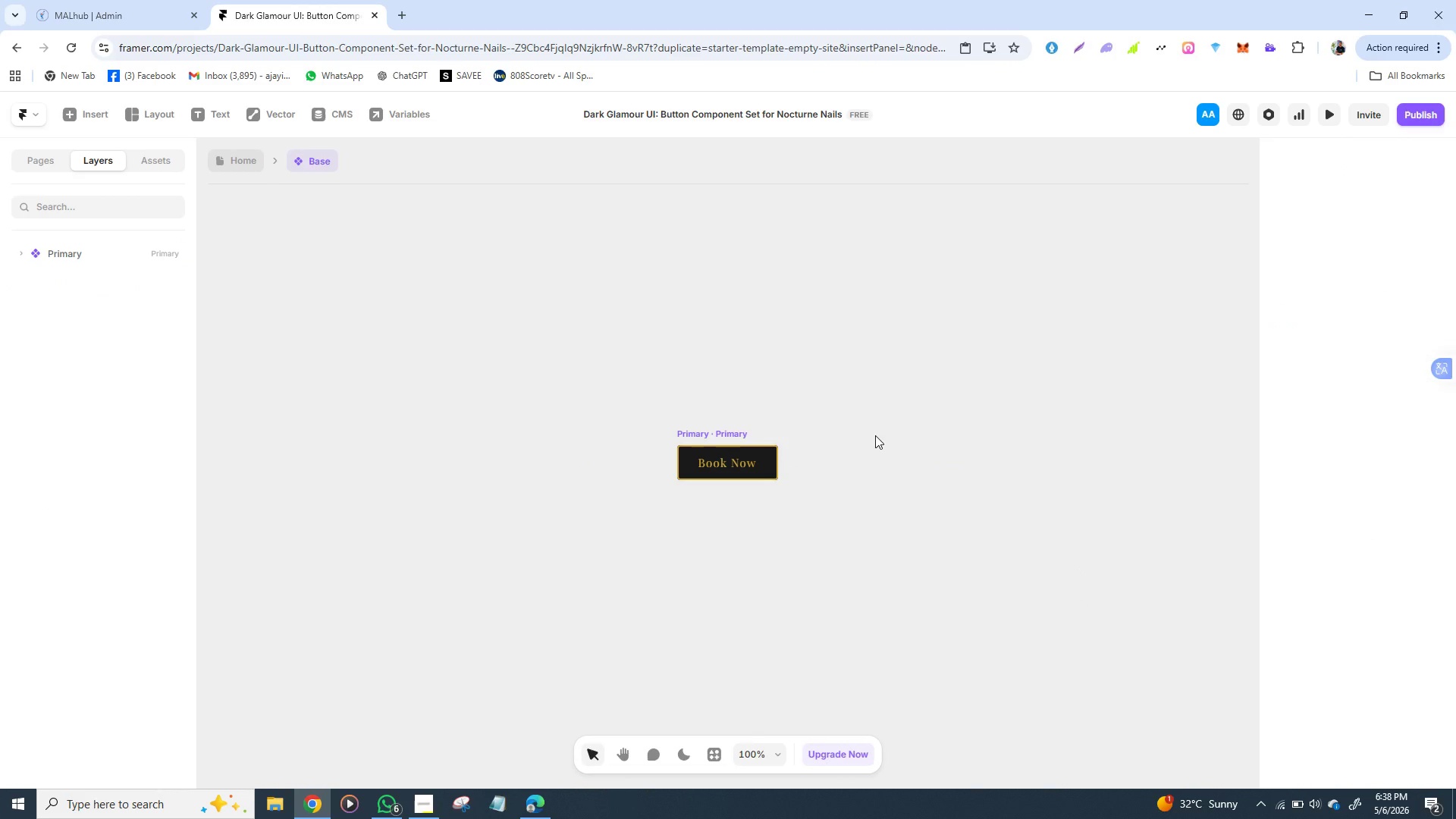 
key(Backspace)
 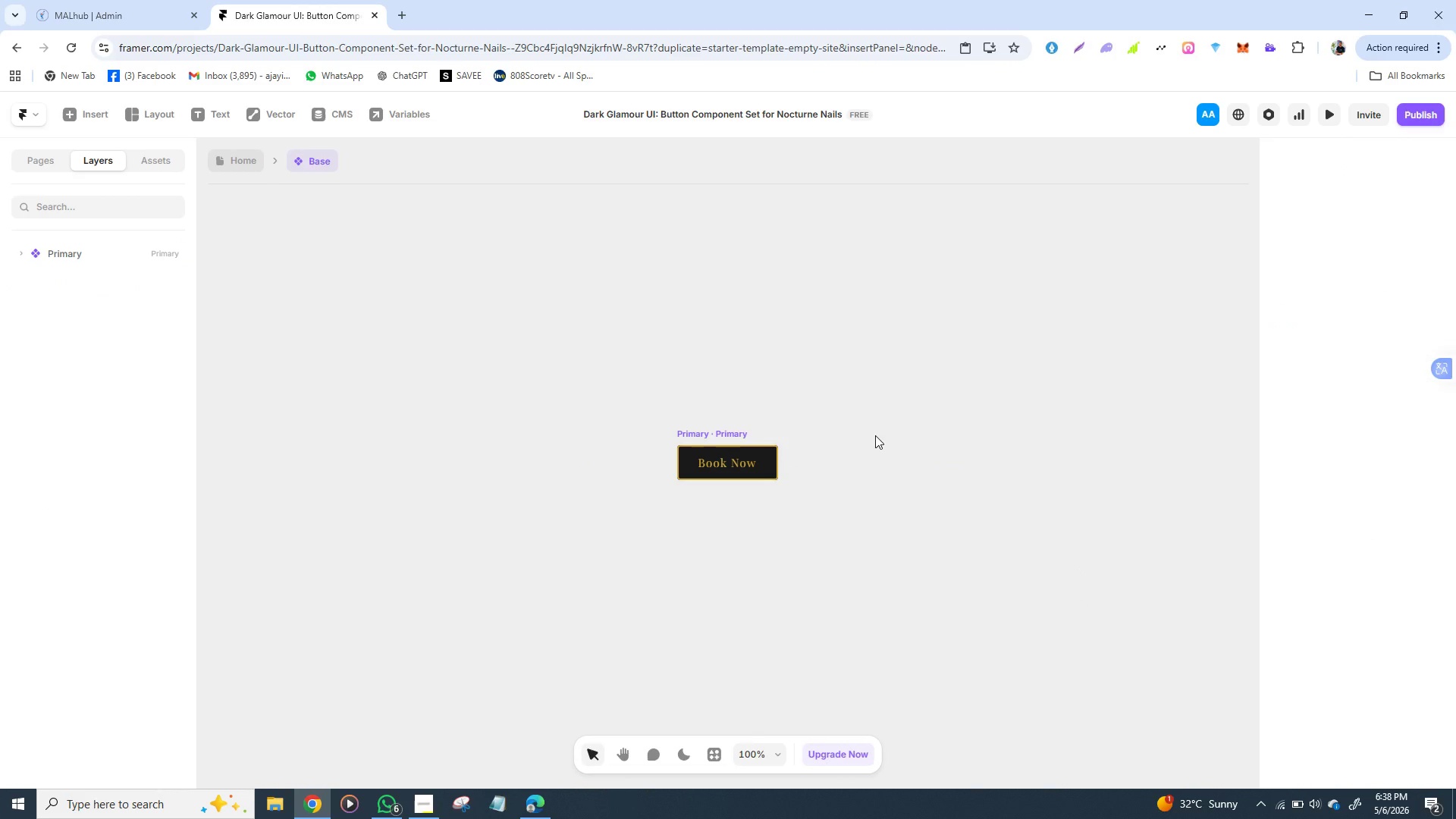 
wait(9.0)
 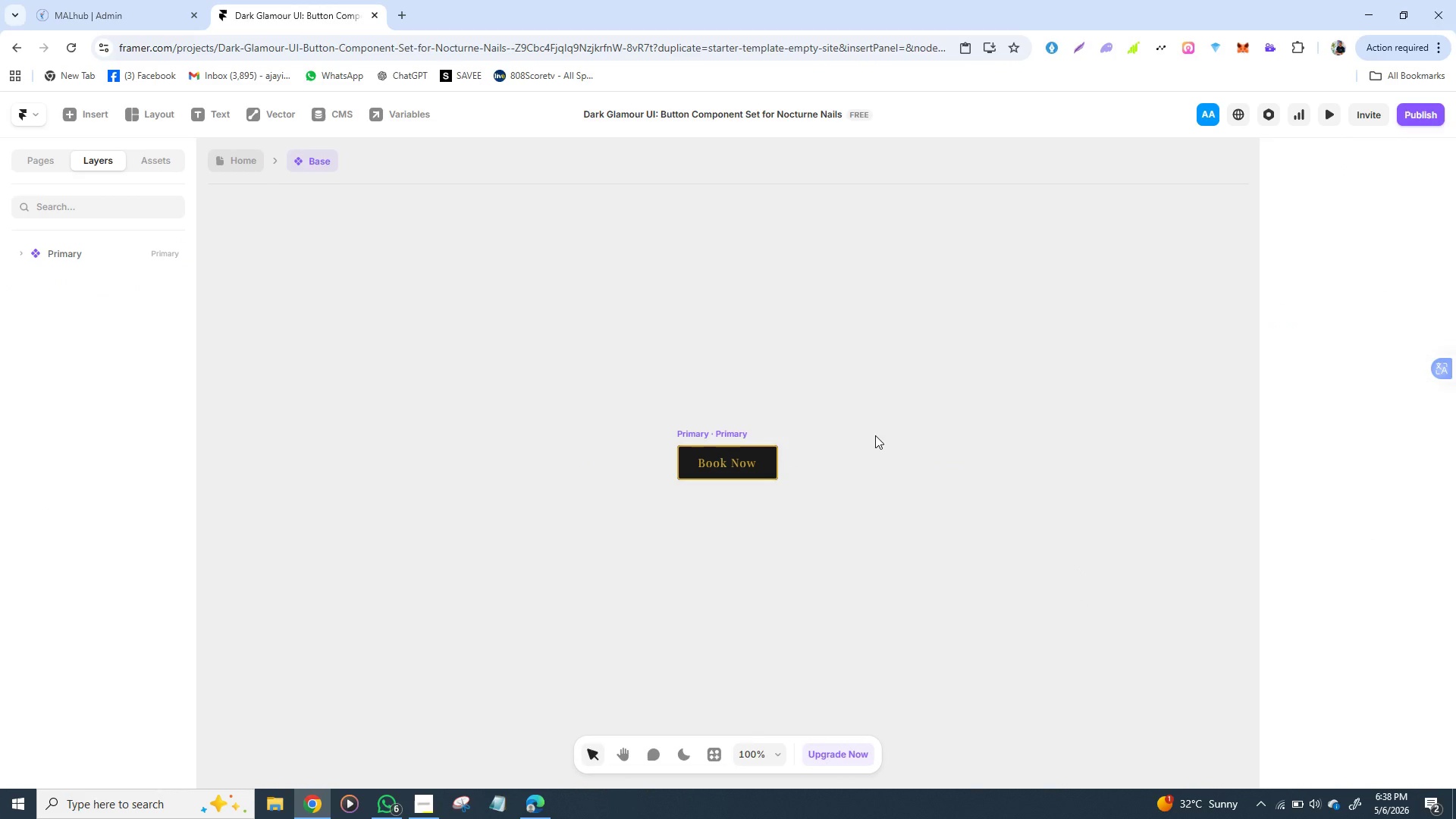 
left_click([743, 435])
 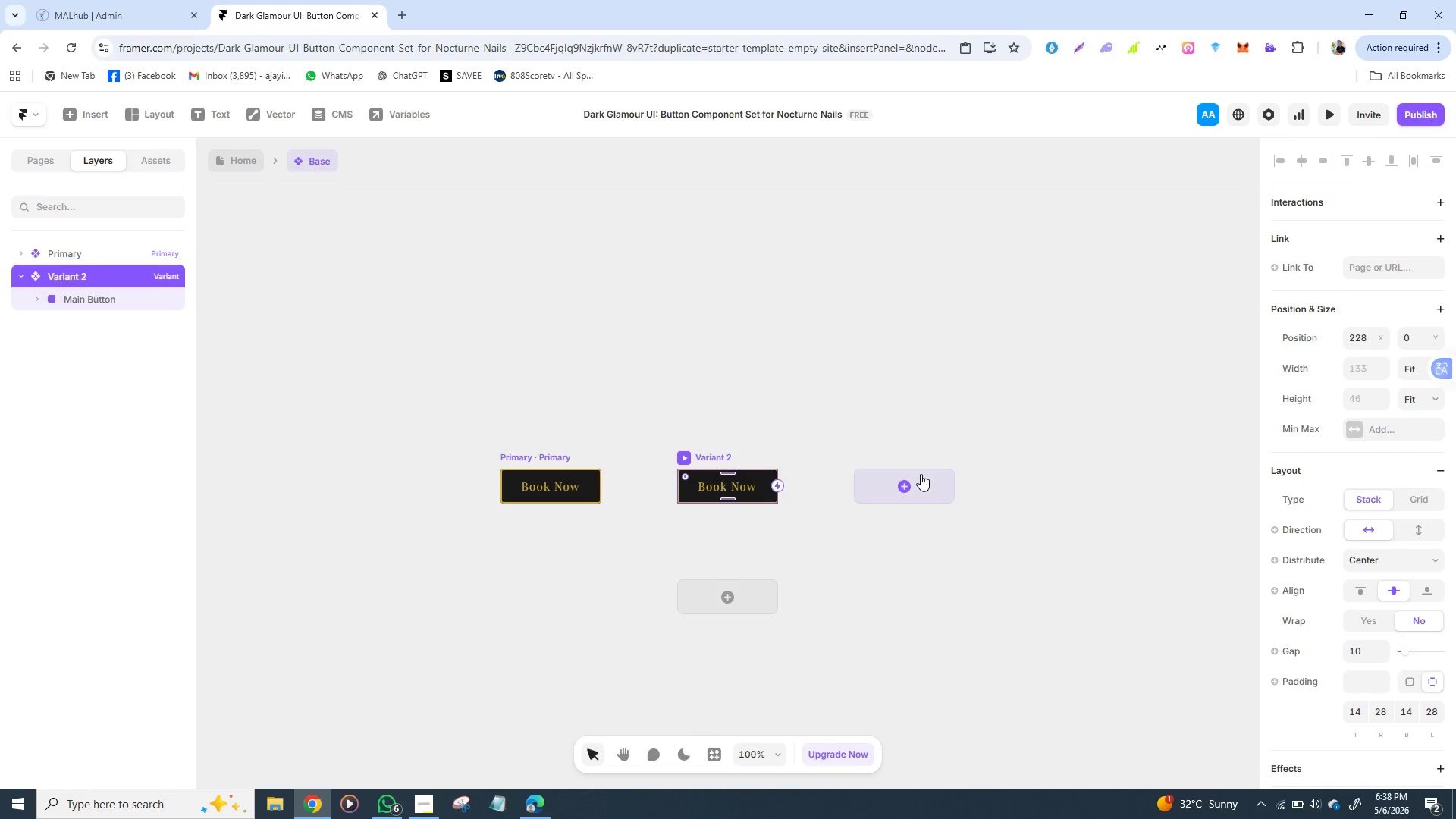 
left_click([921, 474])
 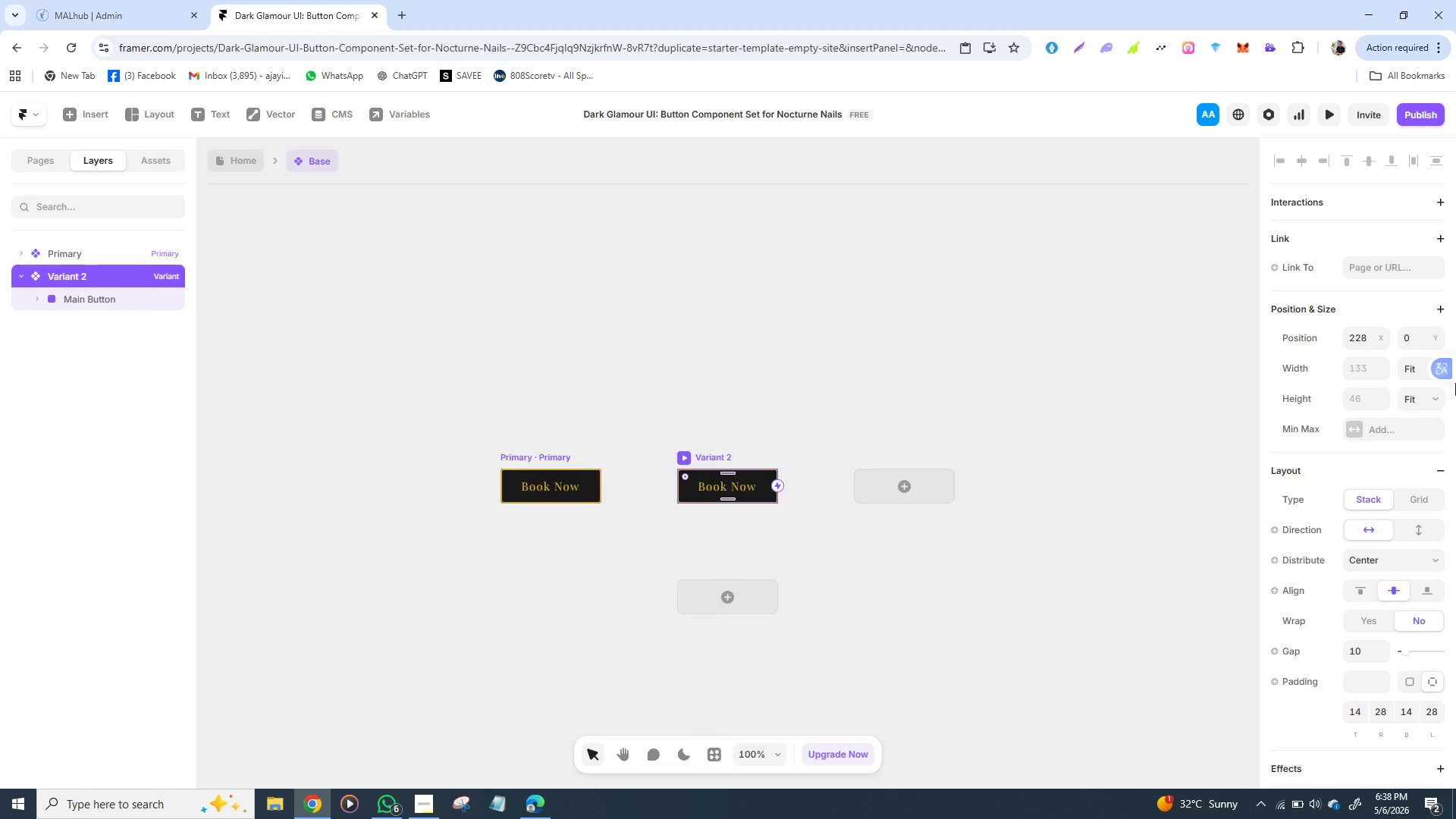 
wait(20.25)
 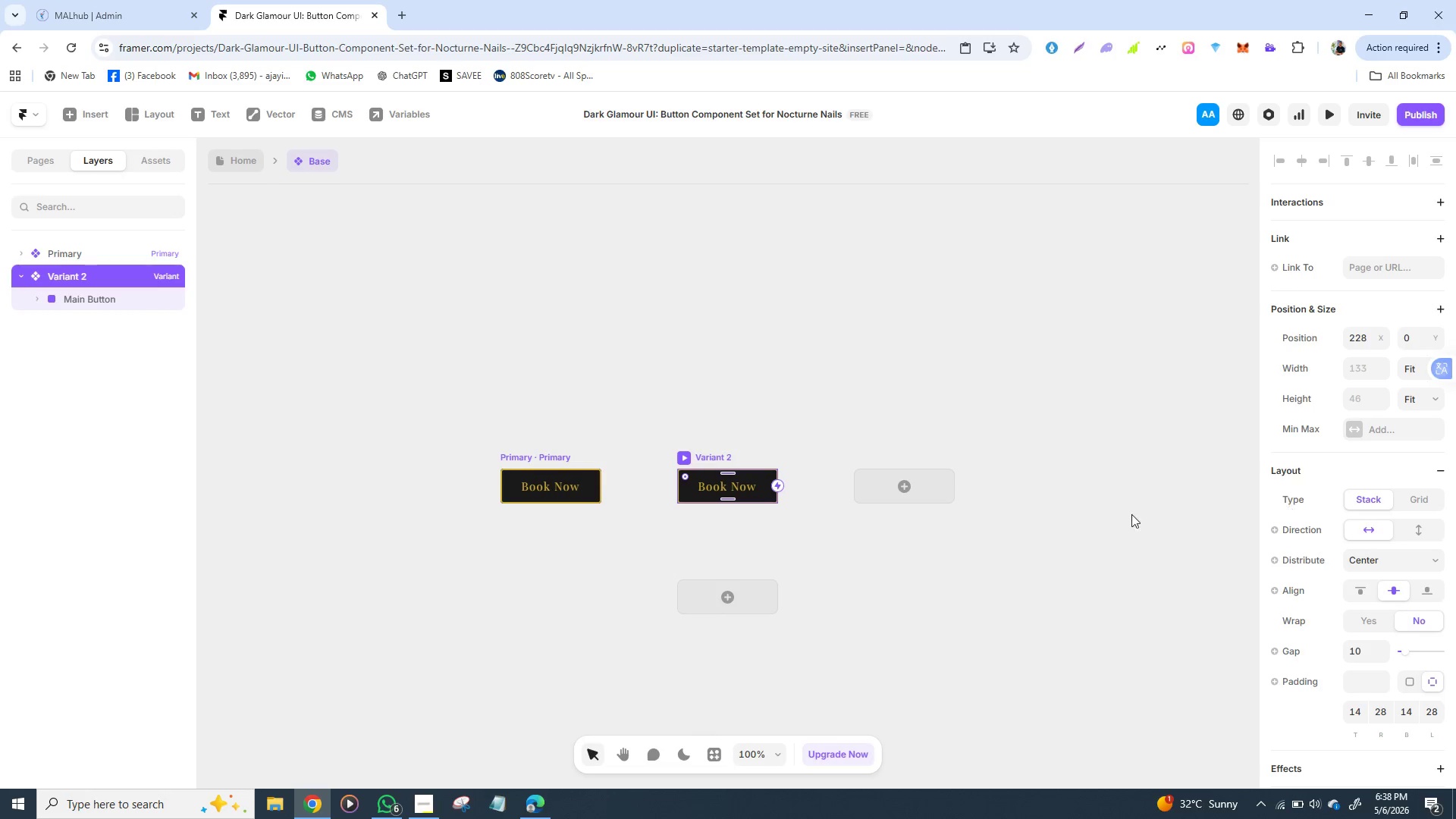 
left_click([1379, 768])
 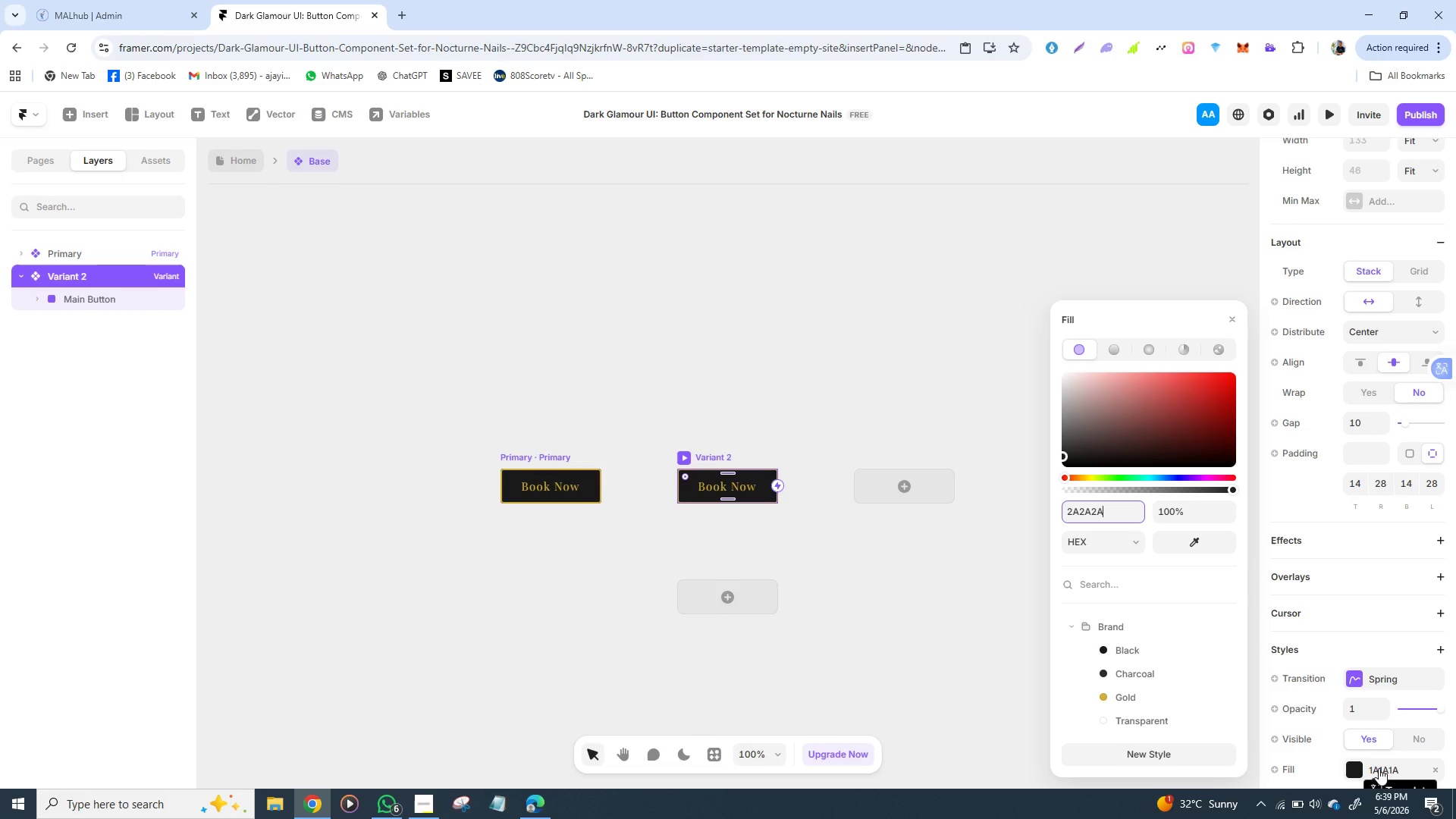 
type(2A2A2A)
 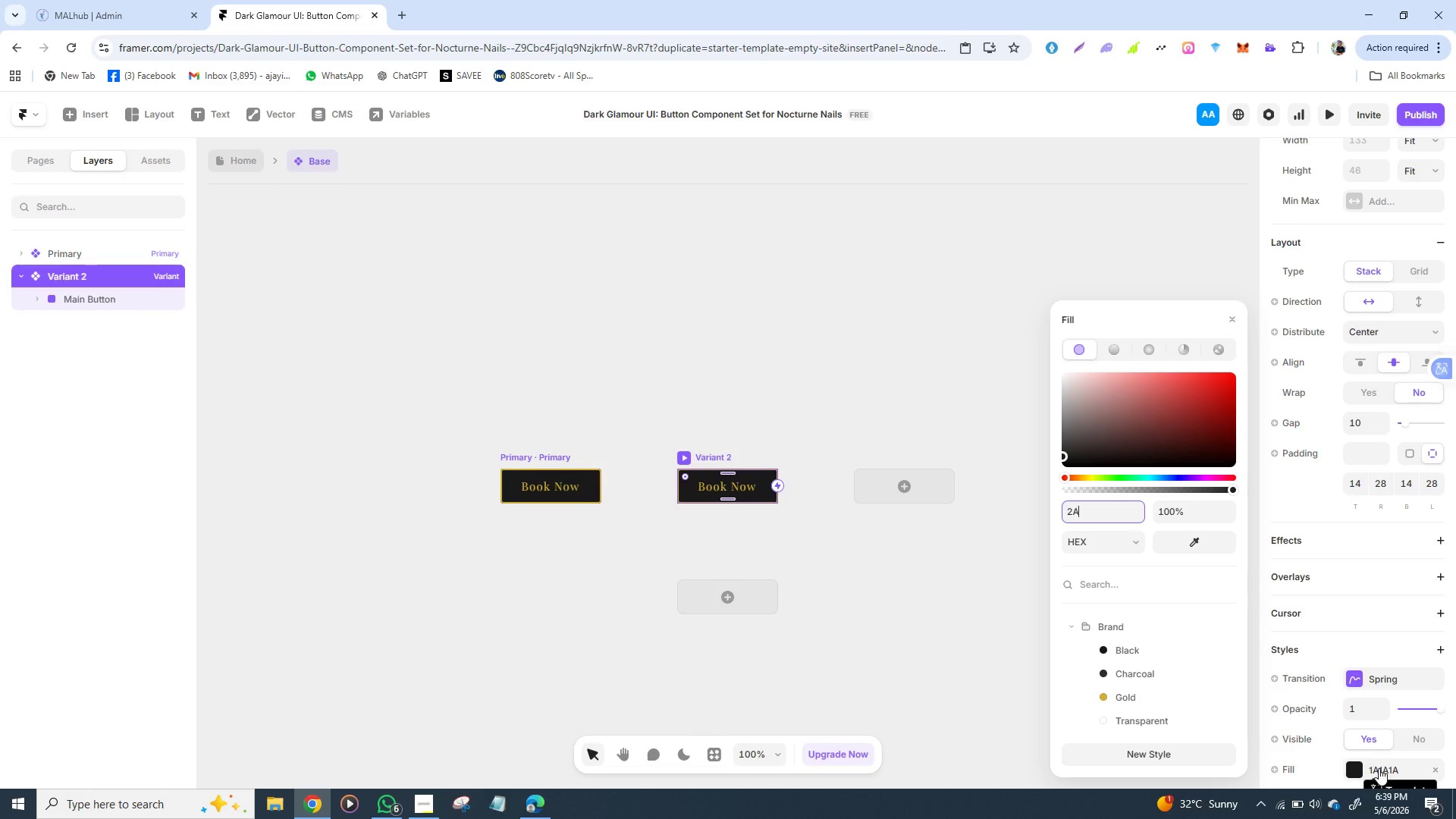 
key(Enter)
 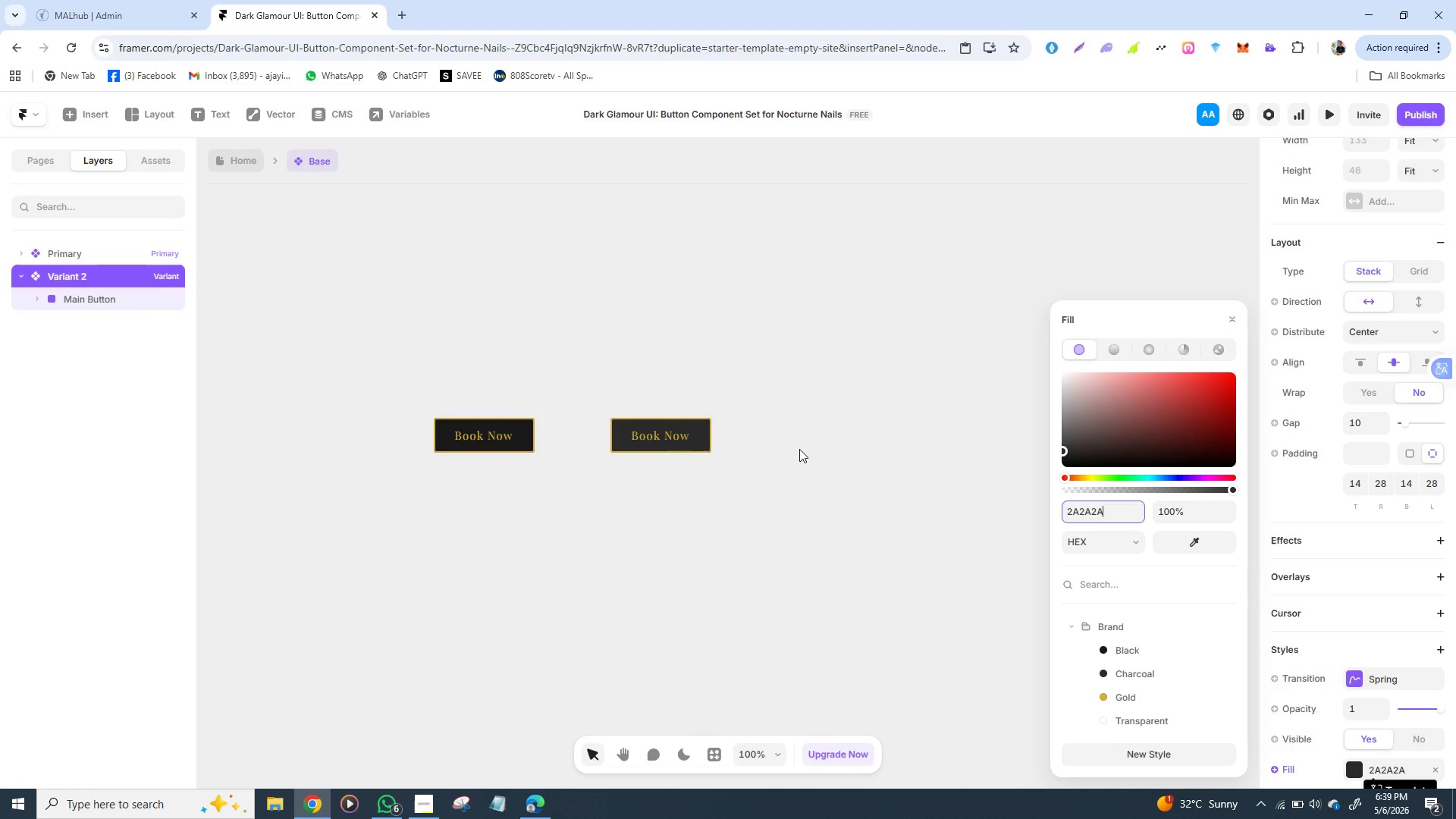 
wait(20.2)
 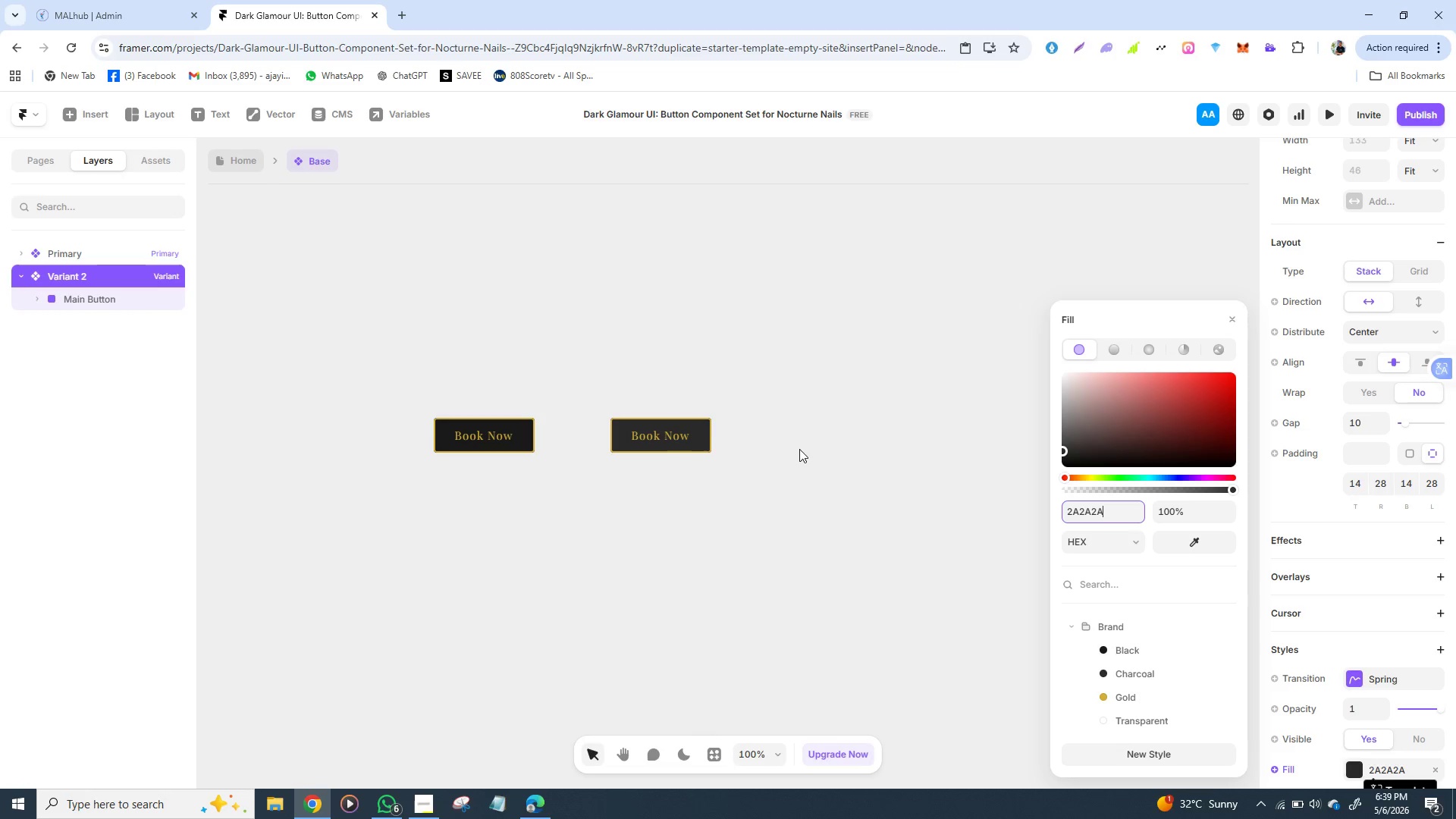 
left_click([661, 401])
 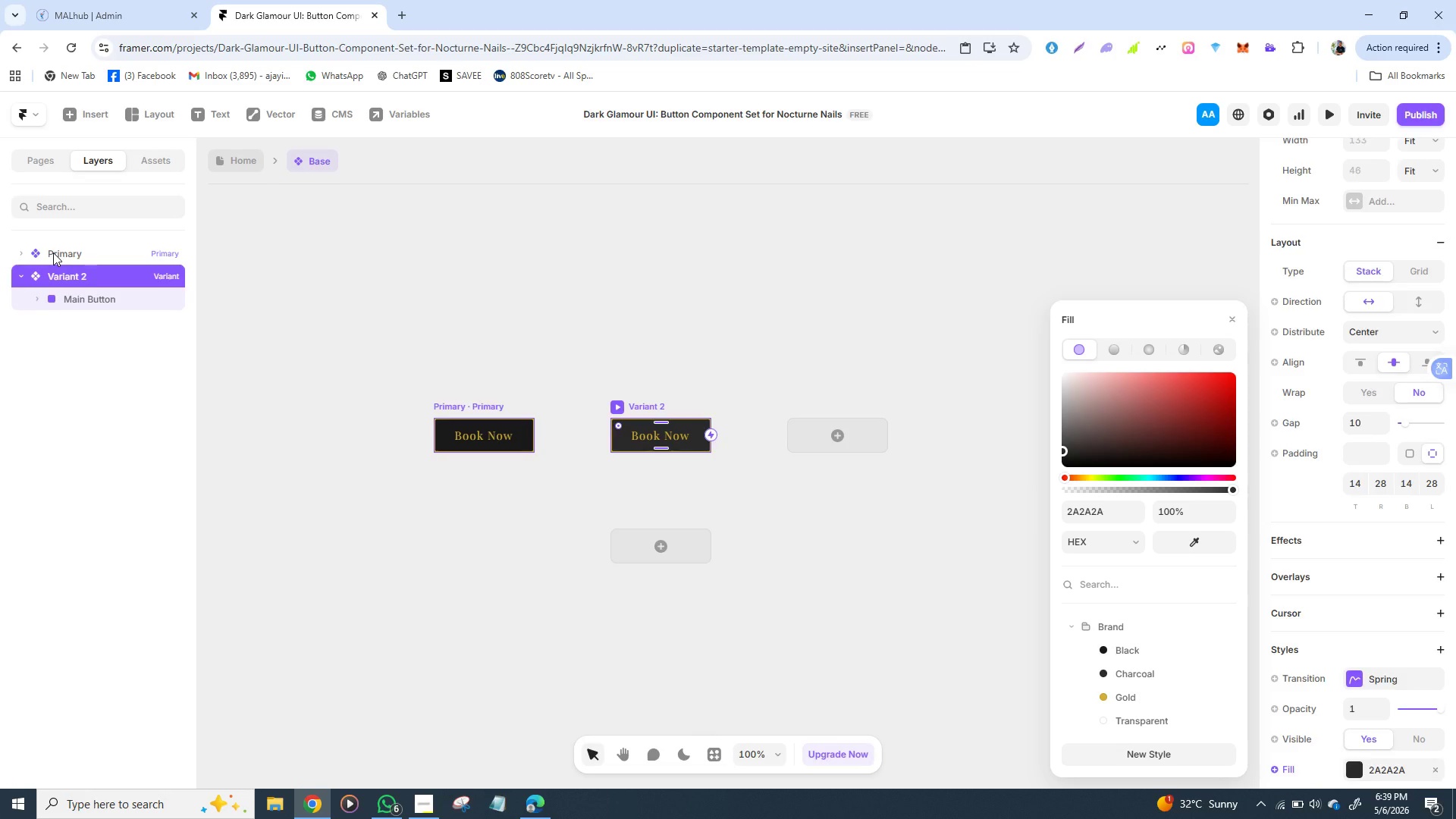 
double_click([53, 253])
 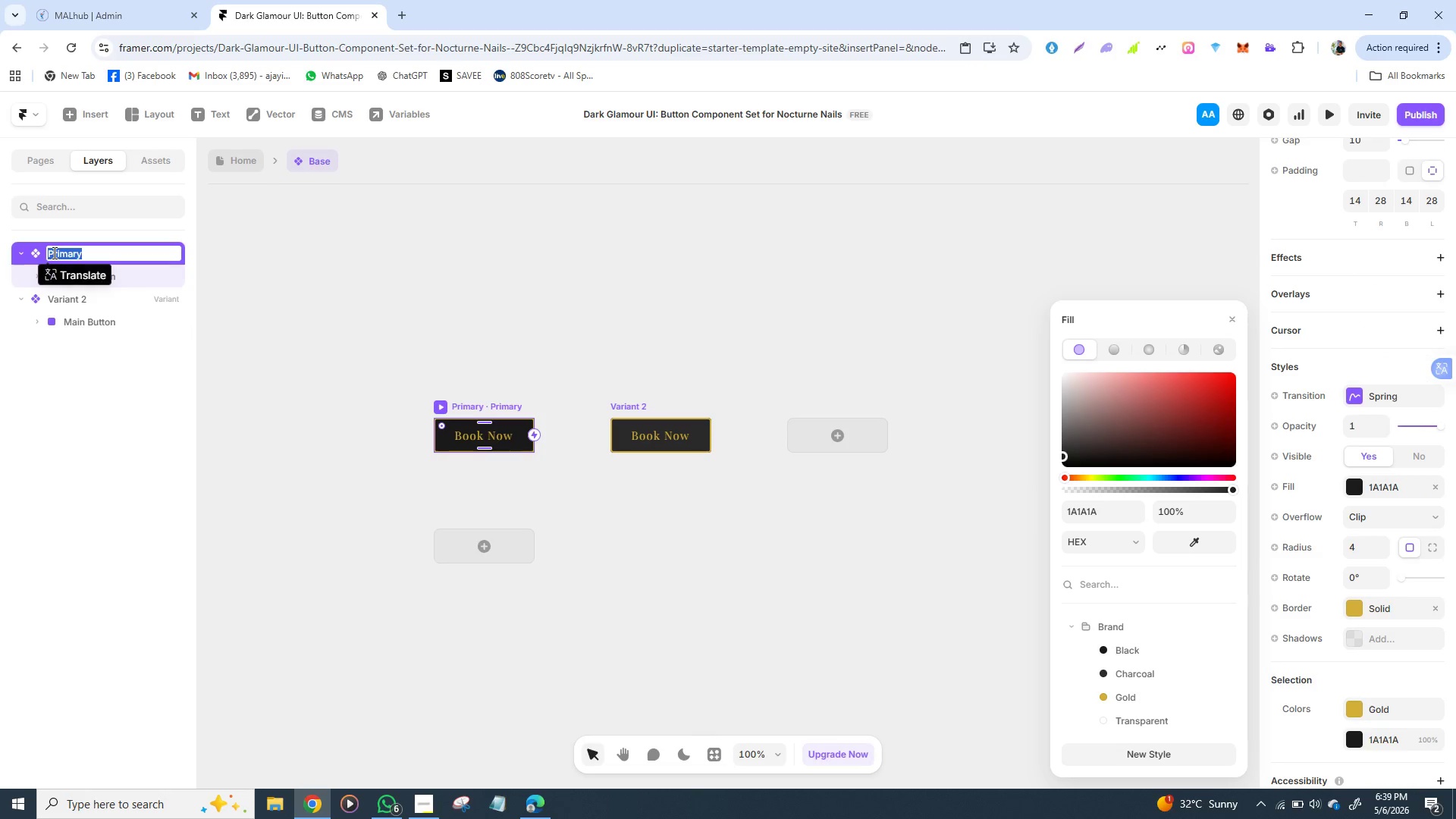 
type(BRIMA)
key(Backspace)
key(Backspace)
key(Backspace)
key(Backspace)
key(Backspace)
type(PRIMARY Default)
 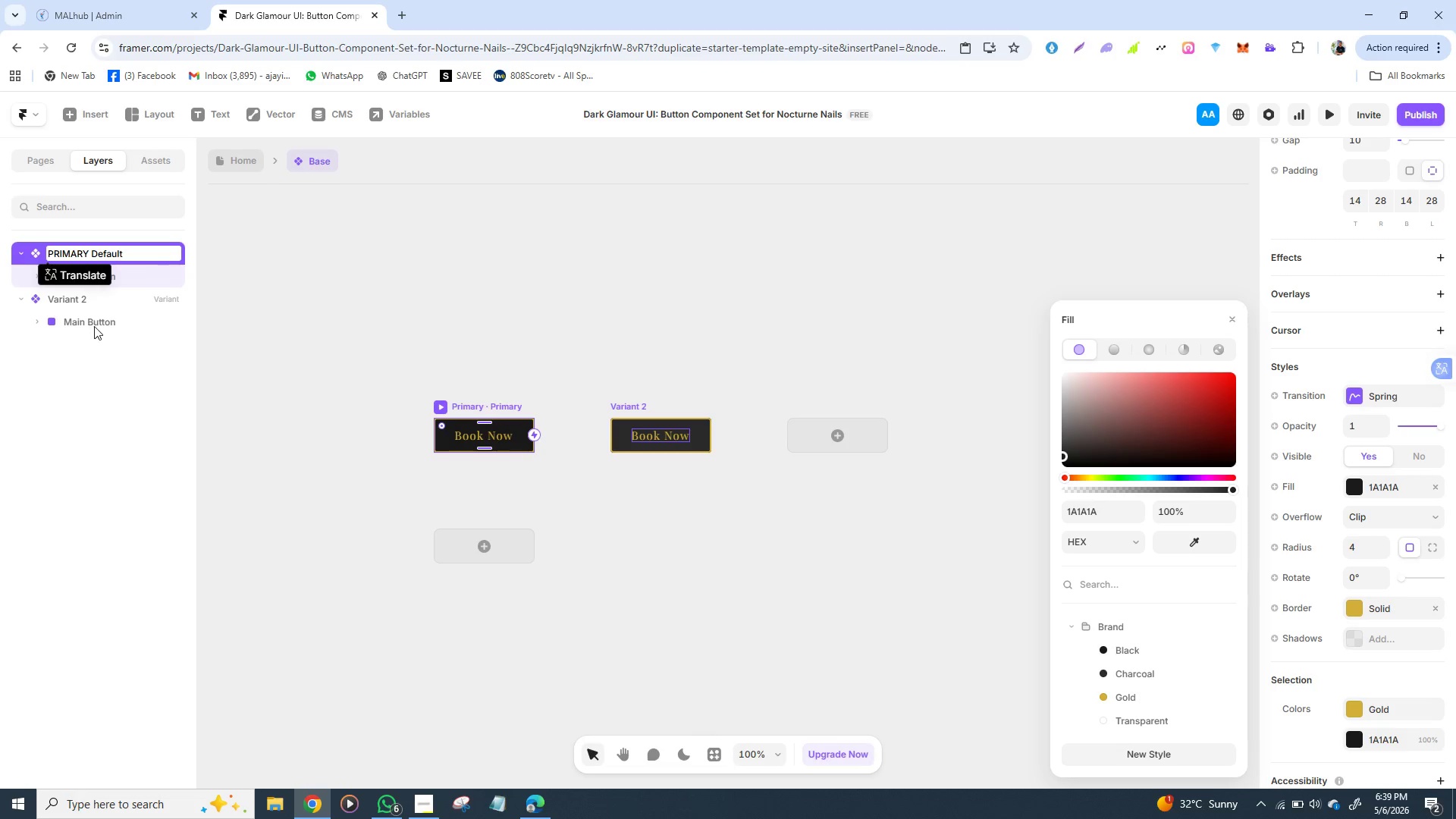 
double_click([67, 297])
 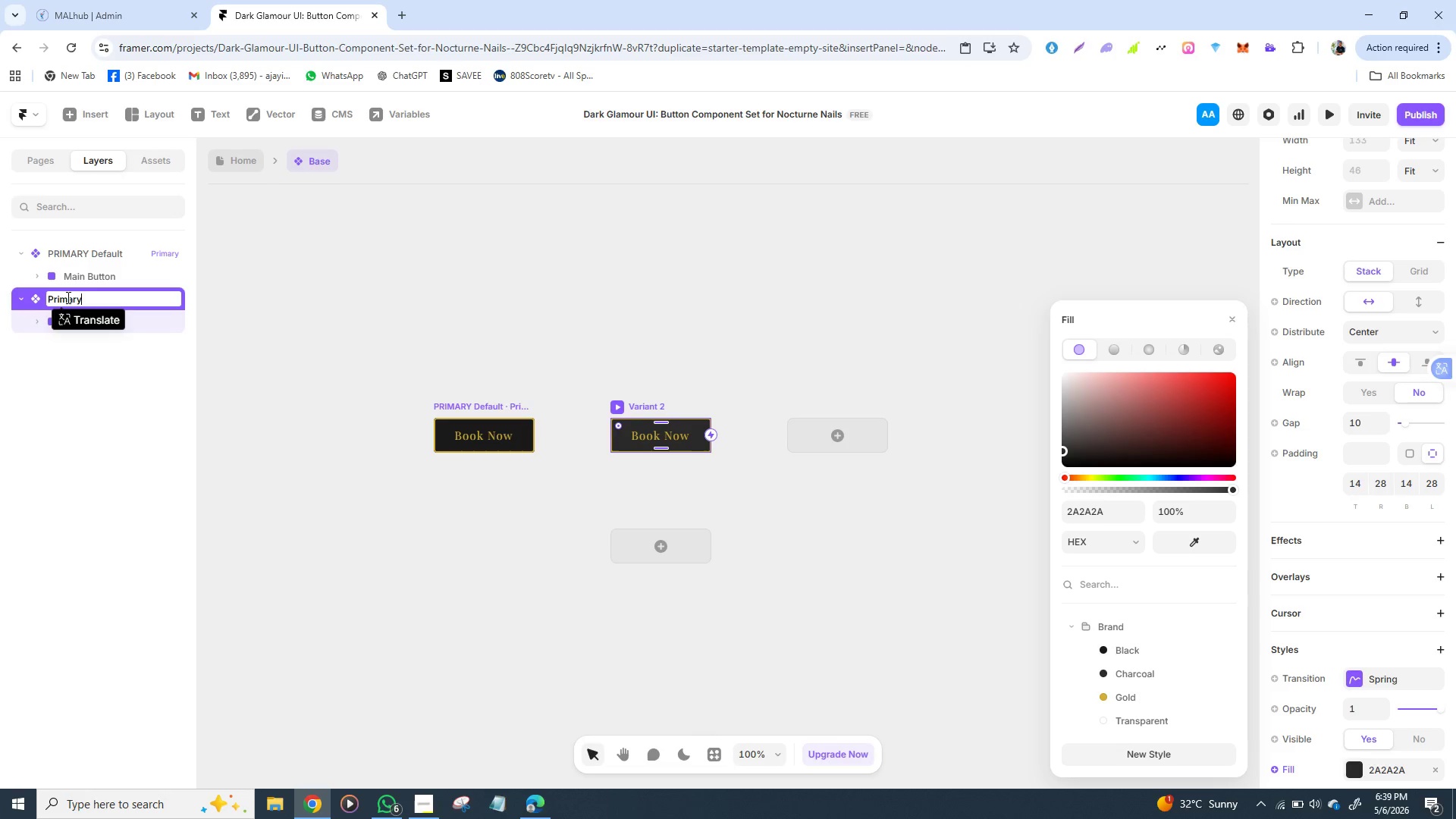 
type(Primary hob)
key(Backspace)
type(ver)
 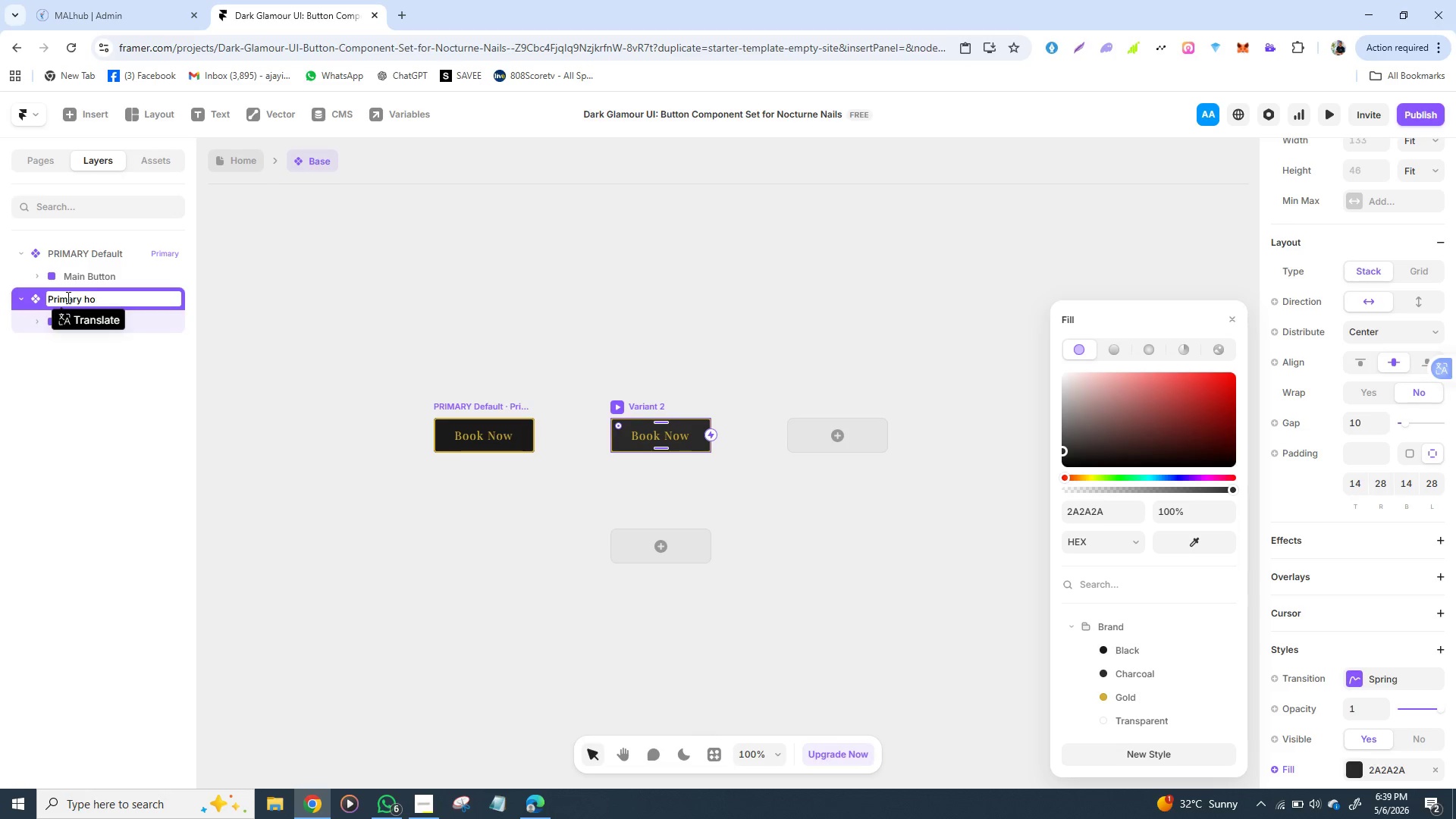 
left_click([542, 280])
 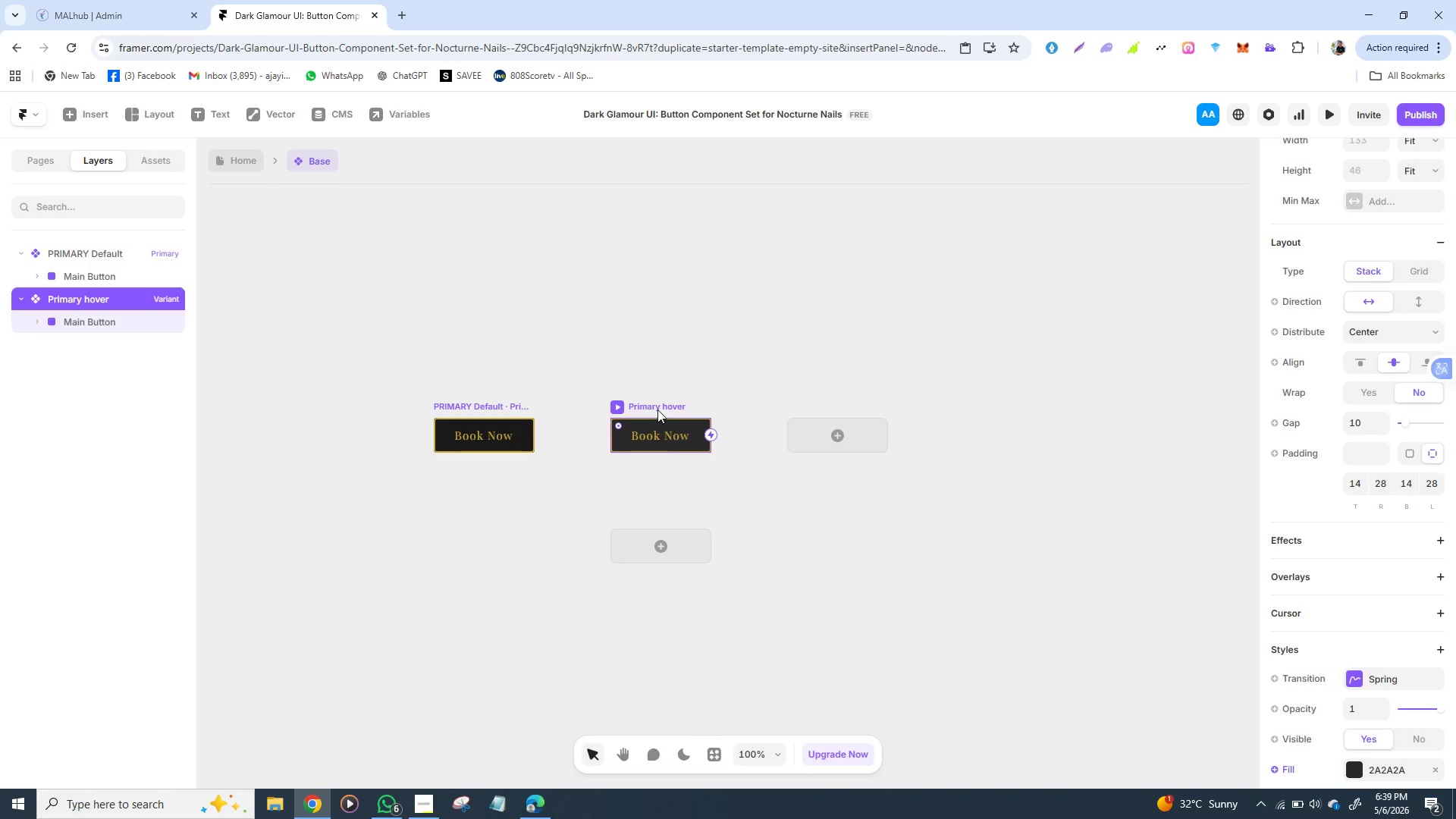 
left_click([657, 410])
 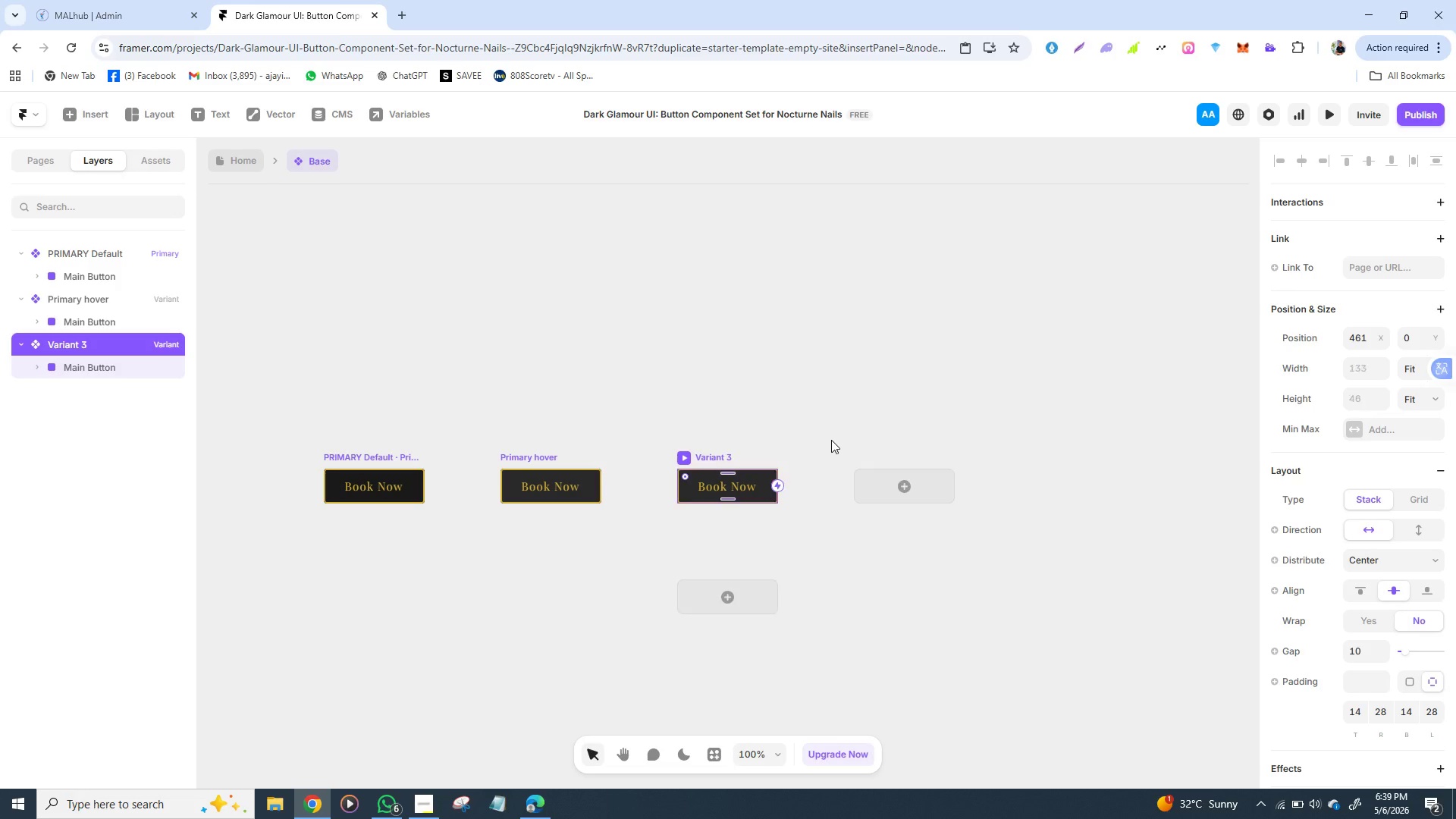 
left_click([831, 440])
 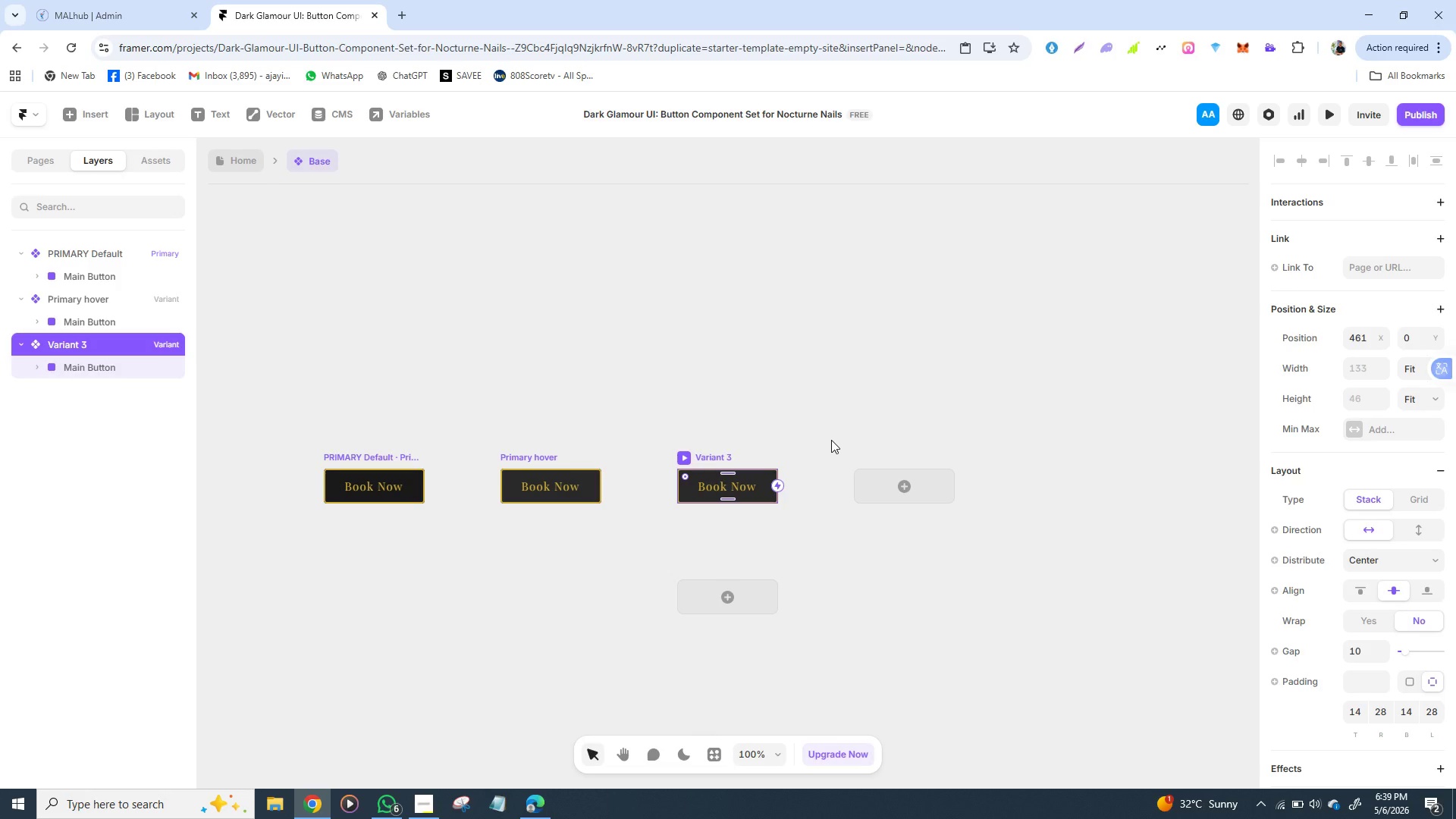 
left_click_drag(start_coordinate=[343, 455], to_coordinate=[346, 460])
 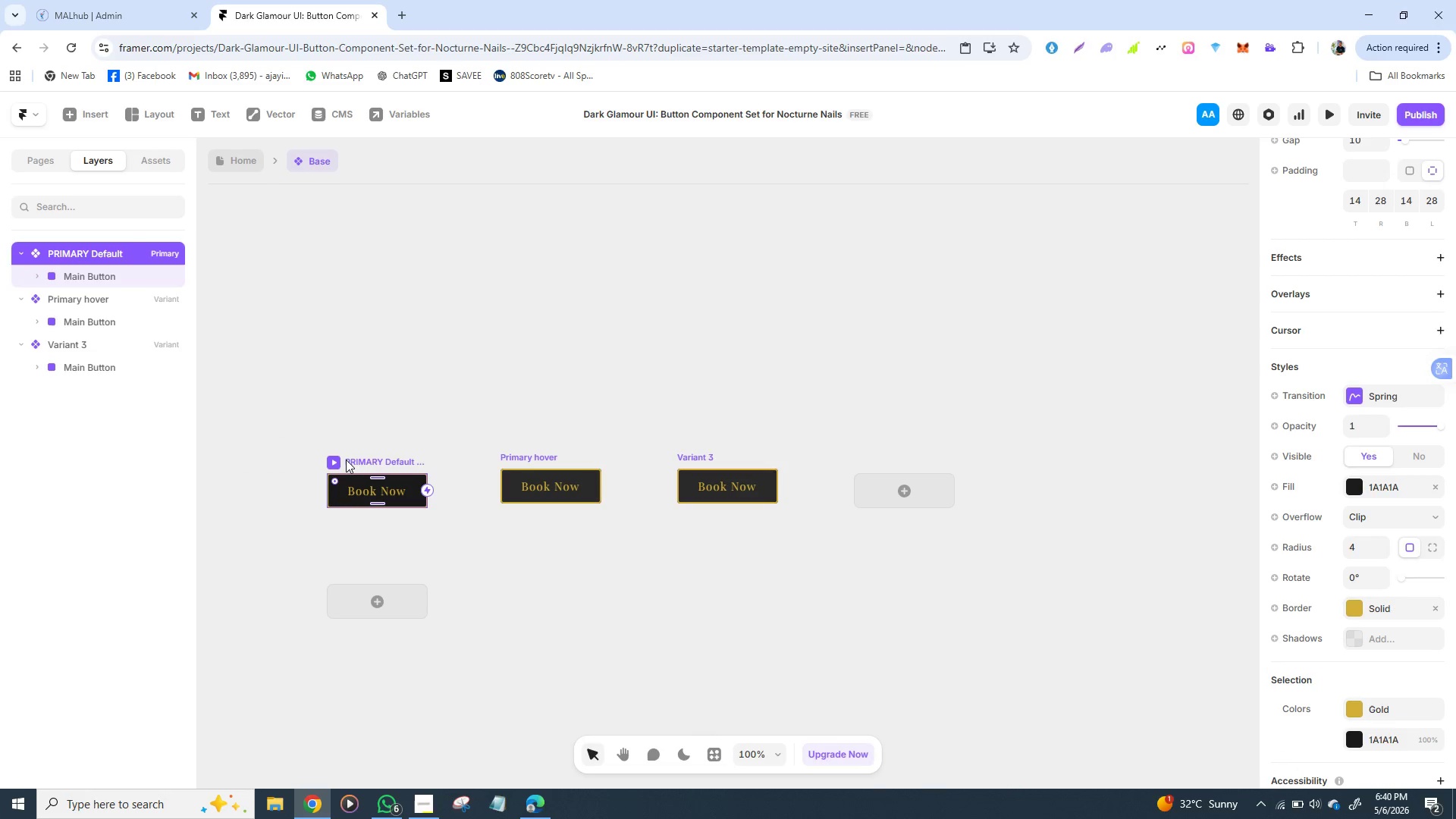 
left_click([346, 460])
 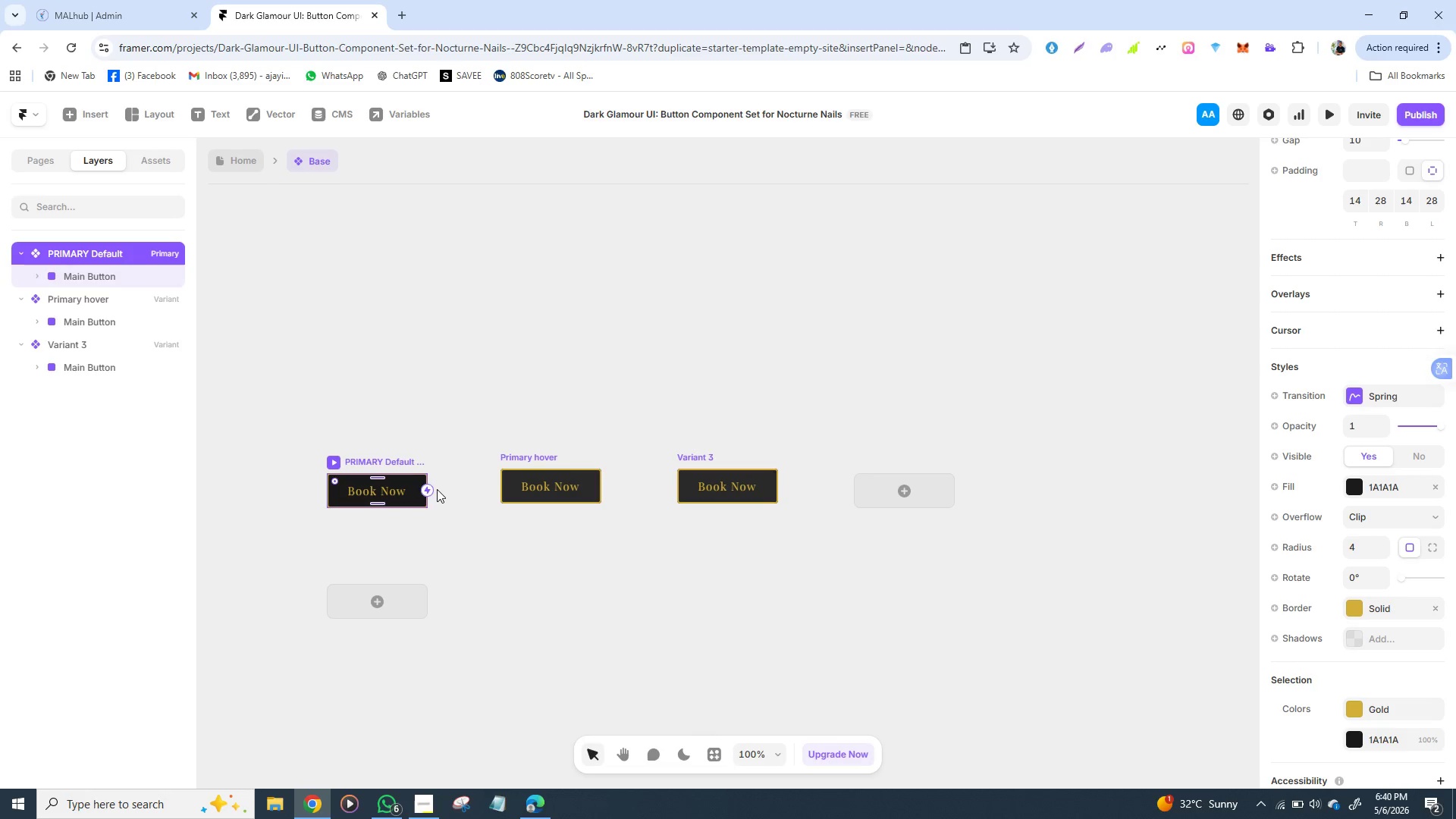 
wait(8.34)
 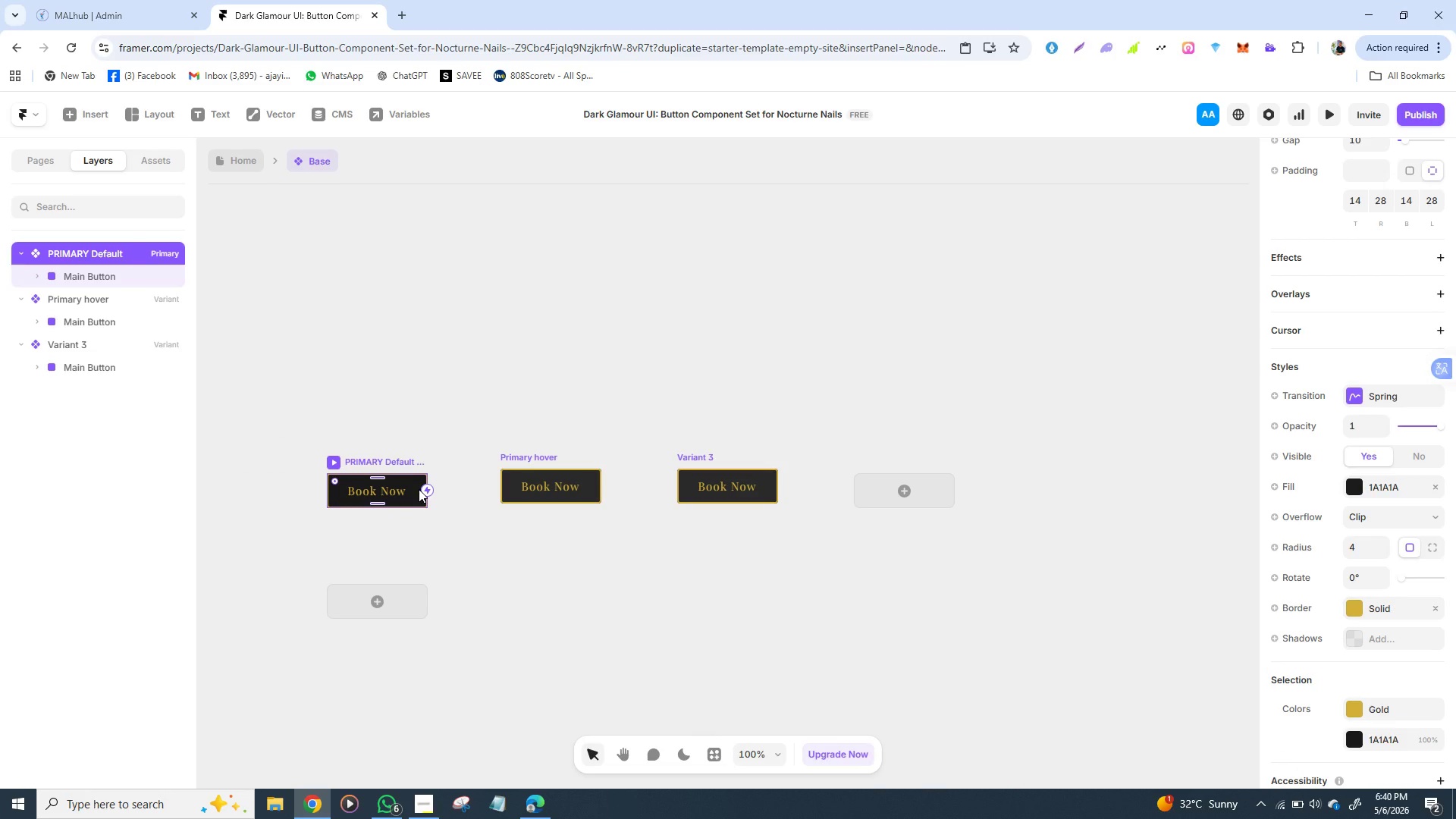 
left_click_drag(start_coordinate=[423, 490], to_coordinate=[522, 488])
 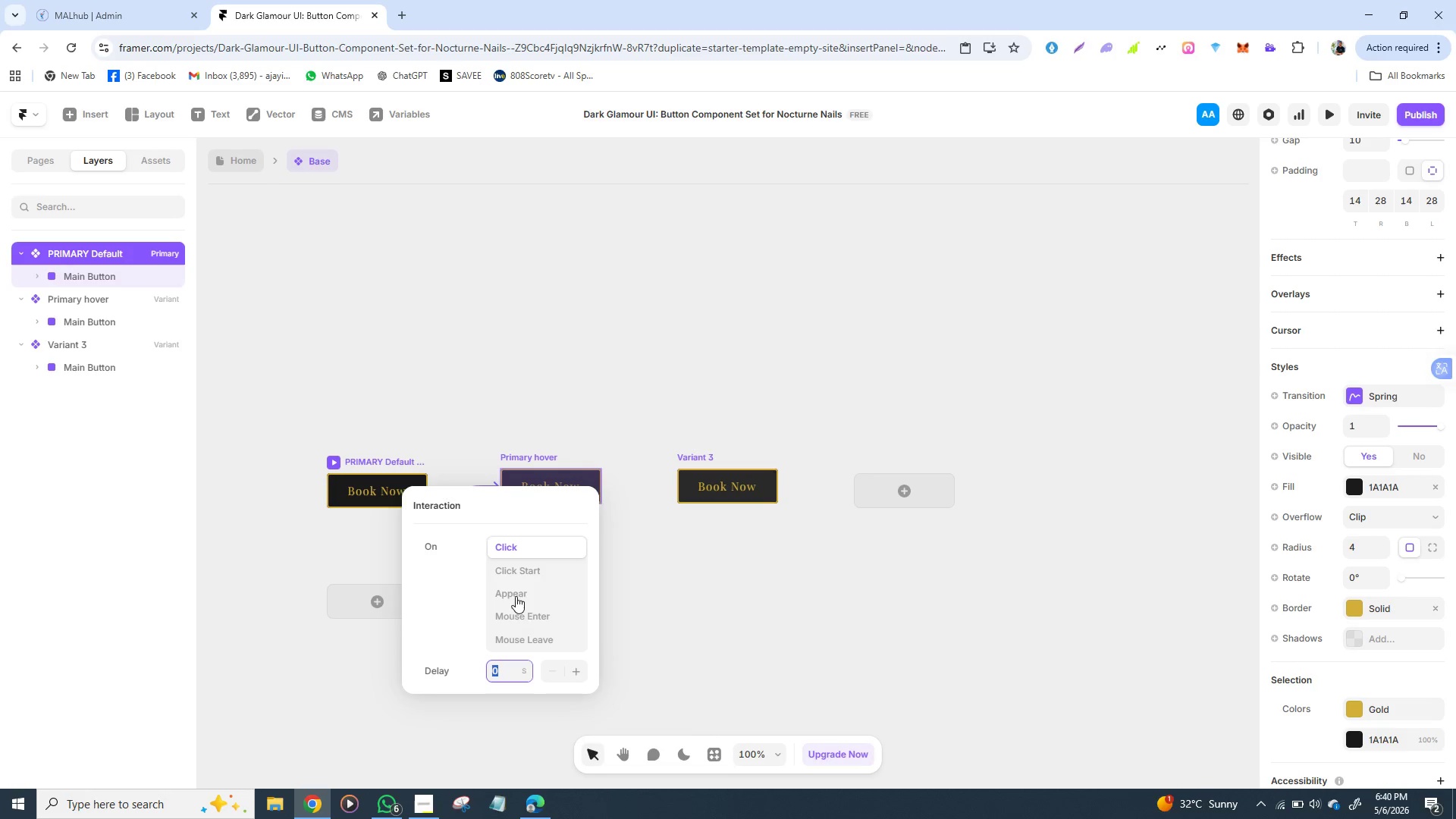 
left_click([516, 613])
 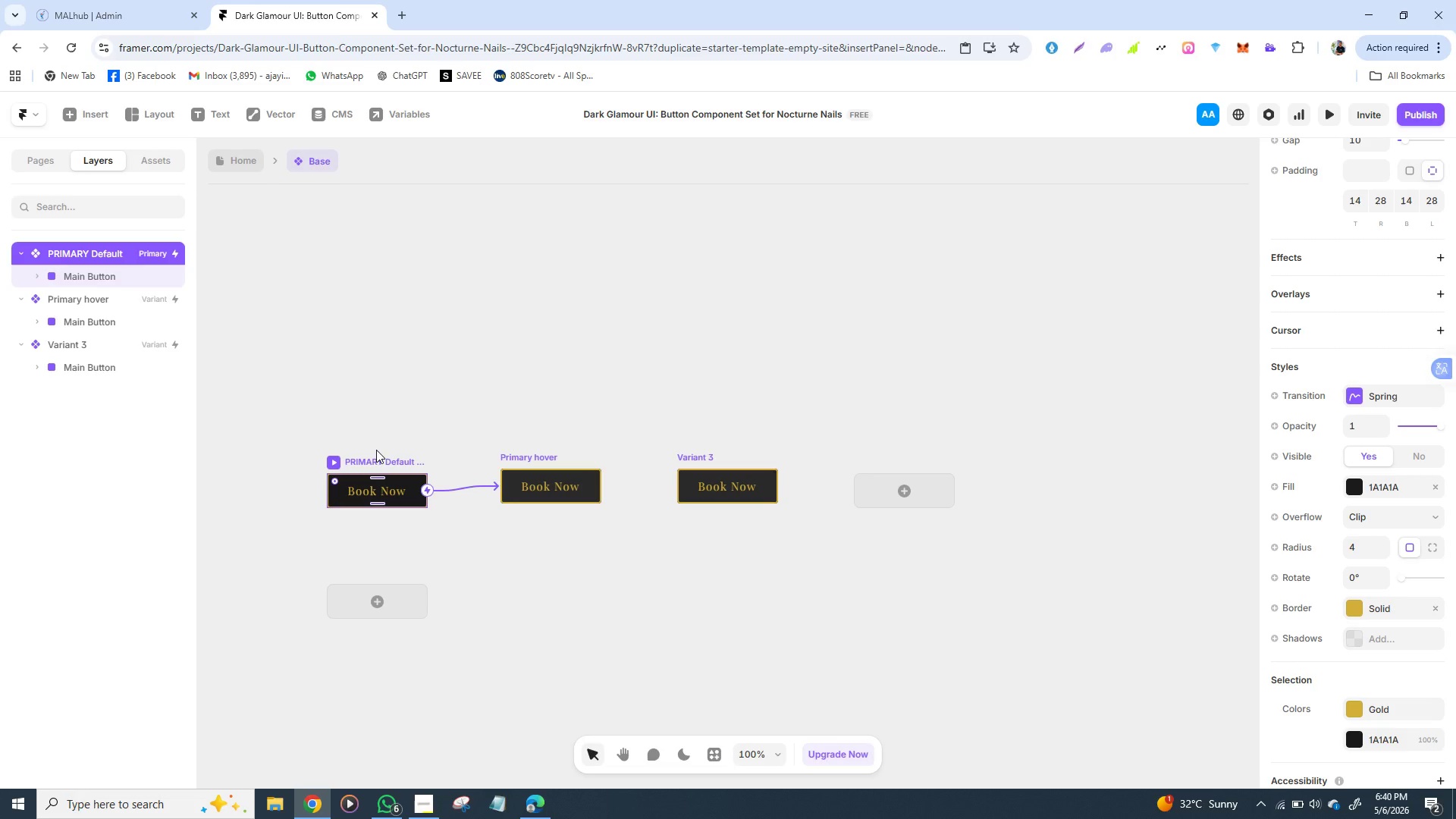 
left_click([376, 450])
 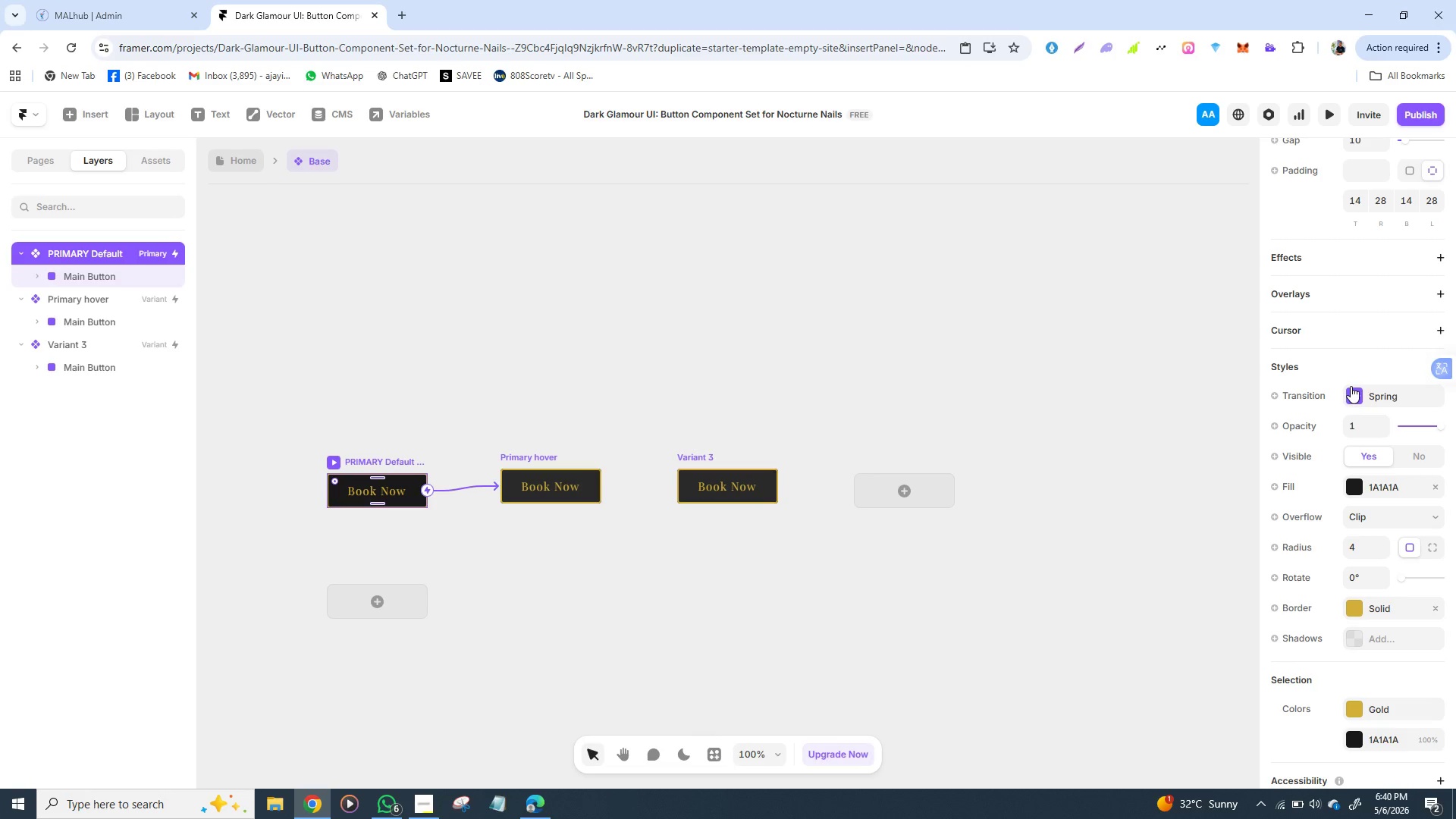 
left_click([1351, 386])
 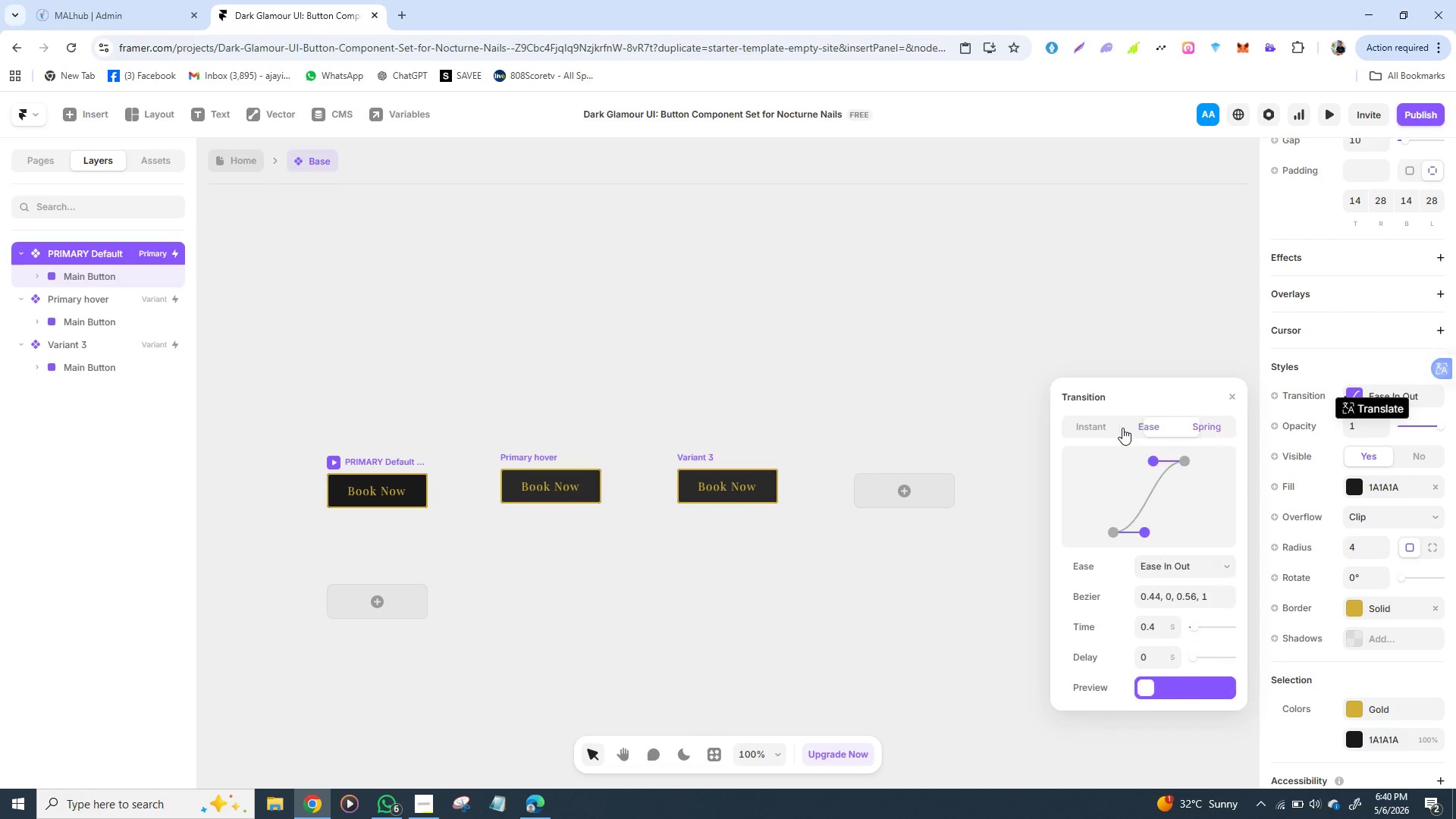 
left_click([1122, 428])
 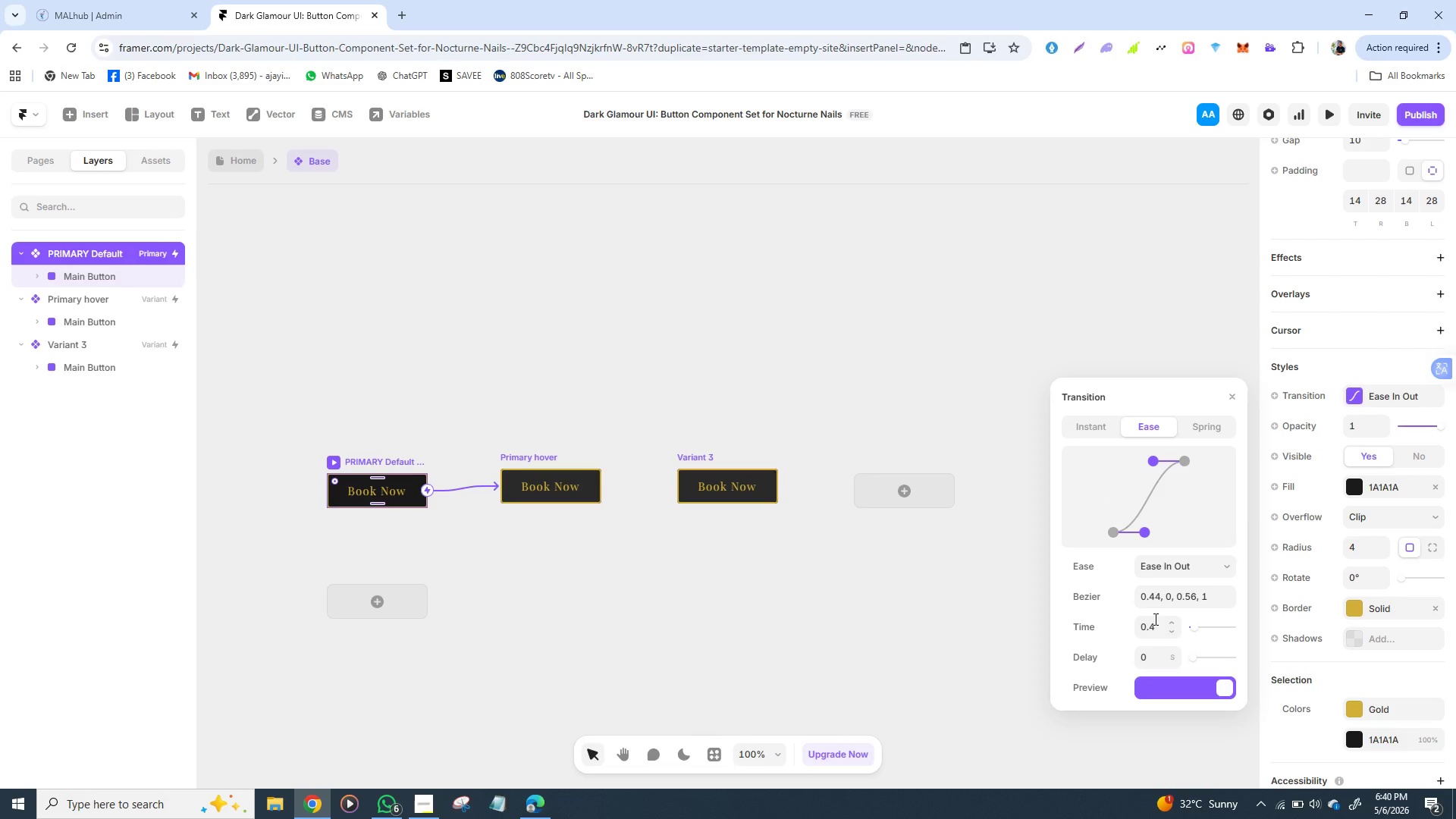 
double_click([1154, 619])
 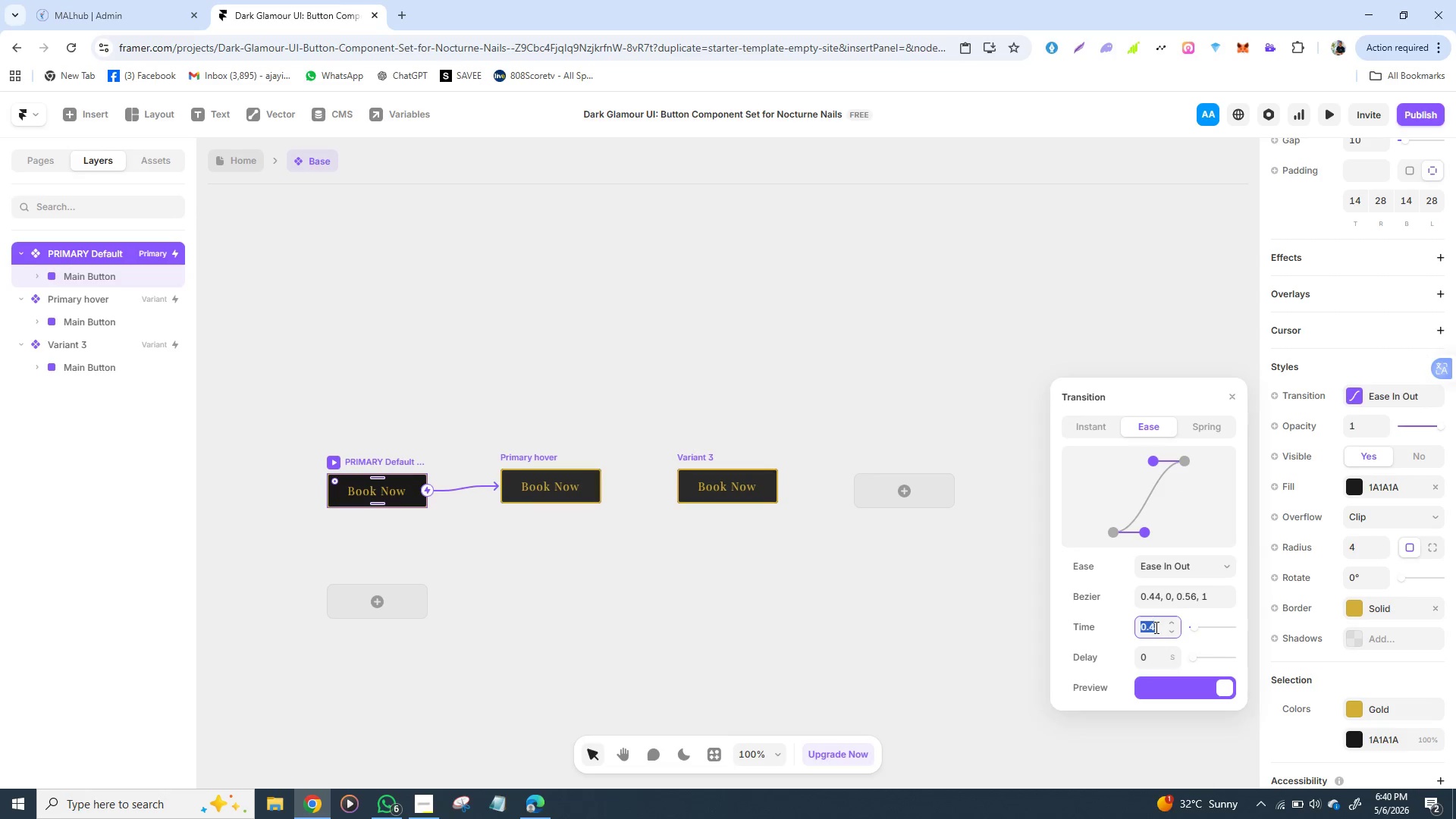 
left_click([1155, 627])
 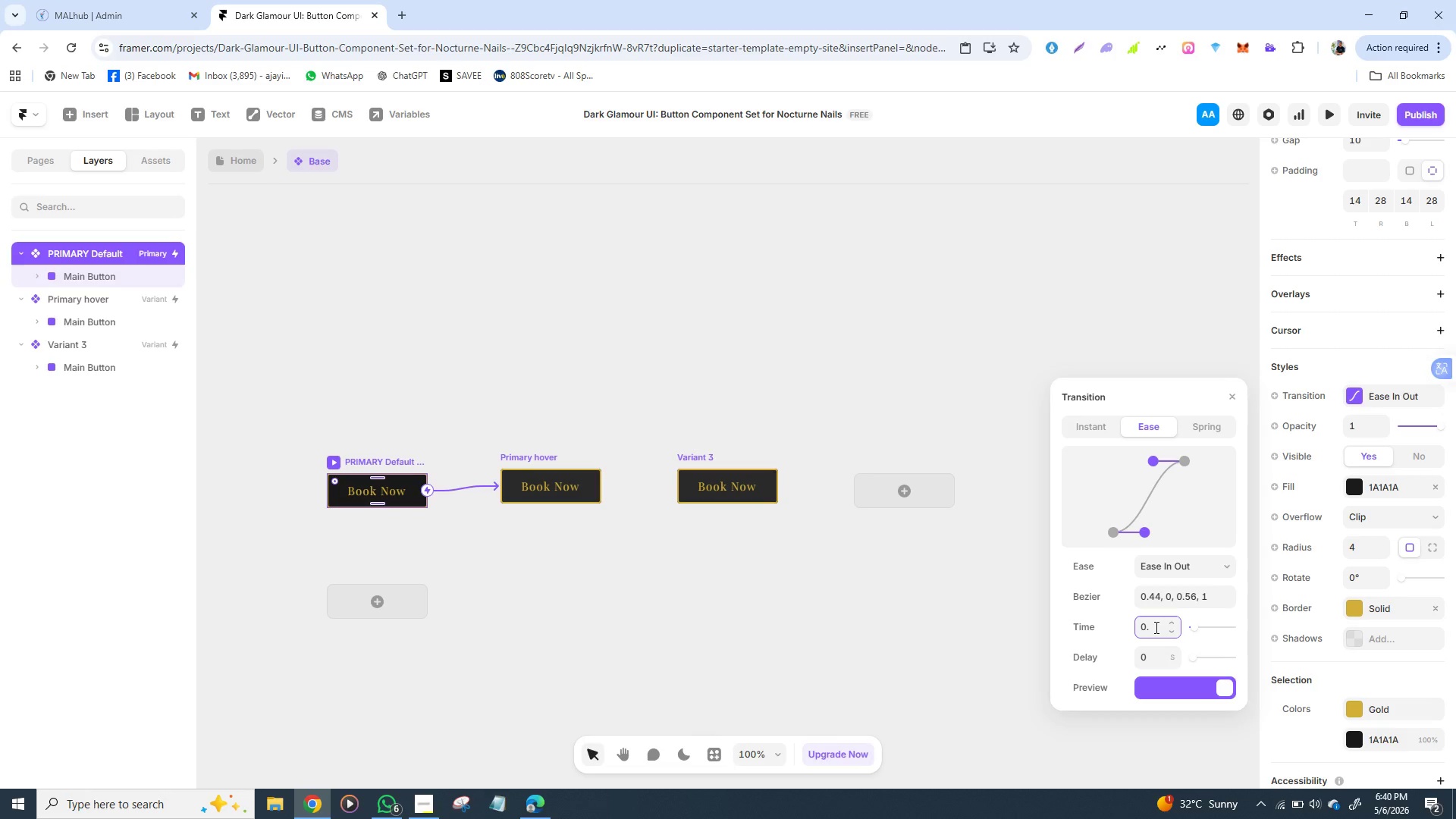 
key(Backspace)
 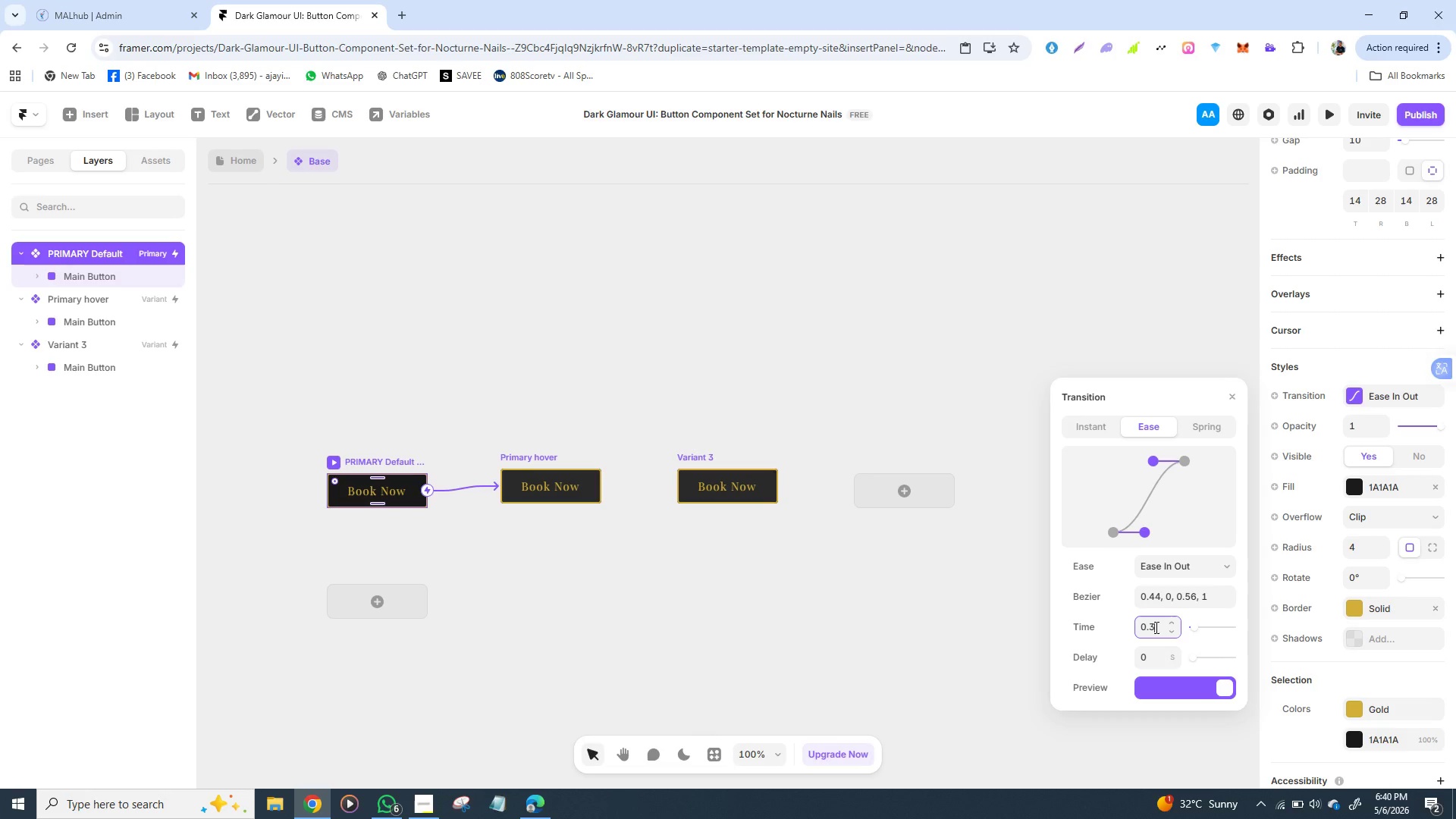 
key(3)
 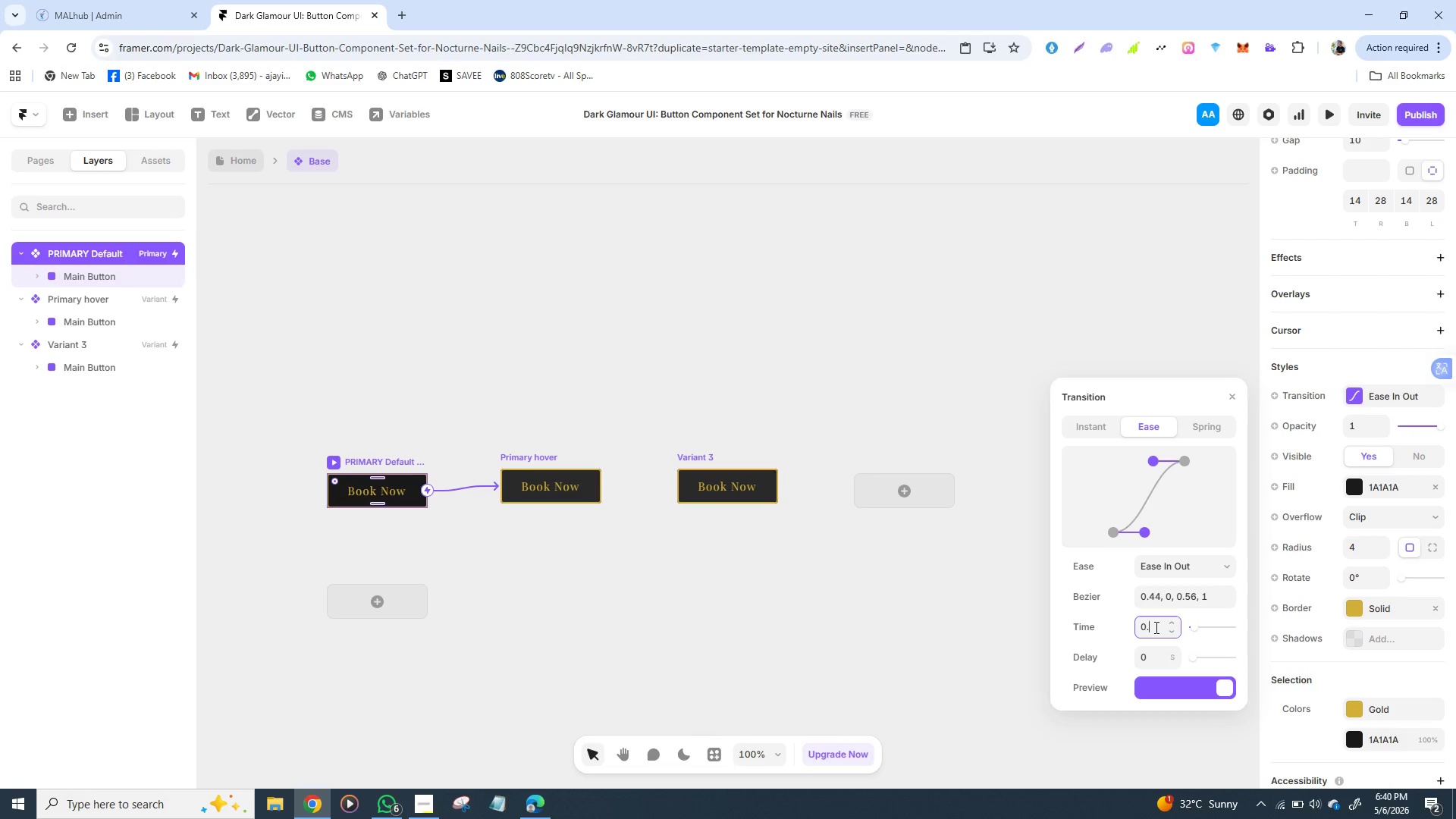 
key(Backspace)
 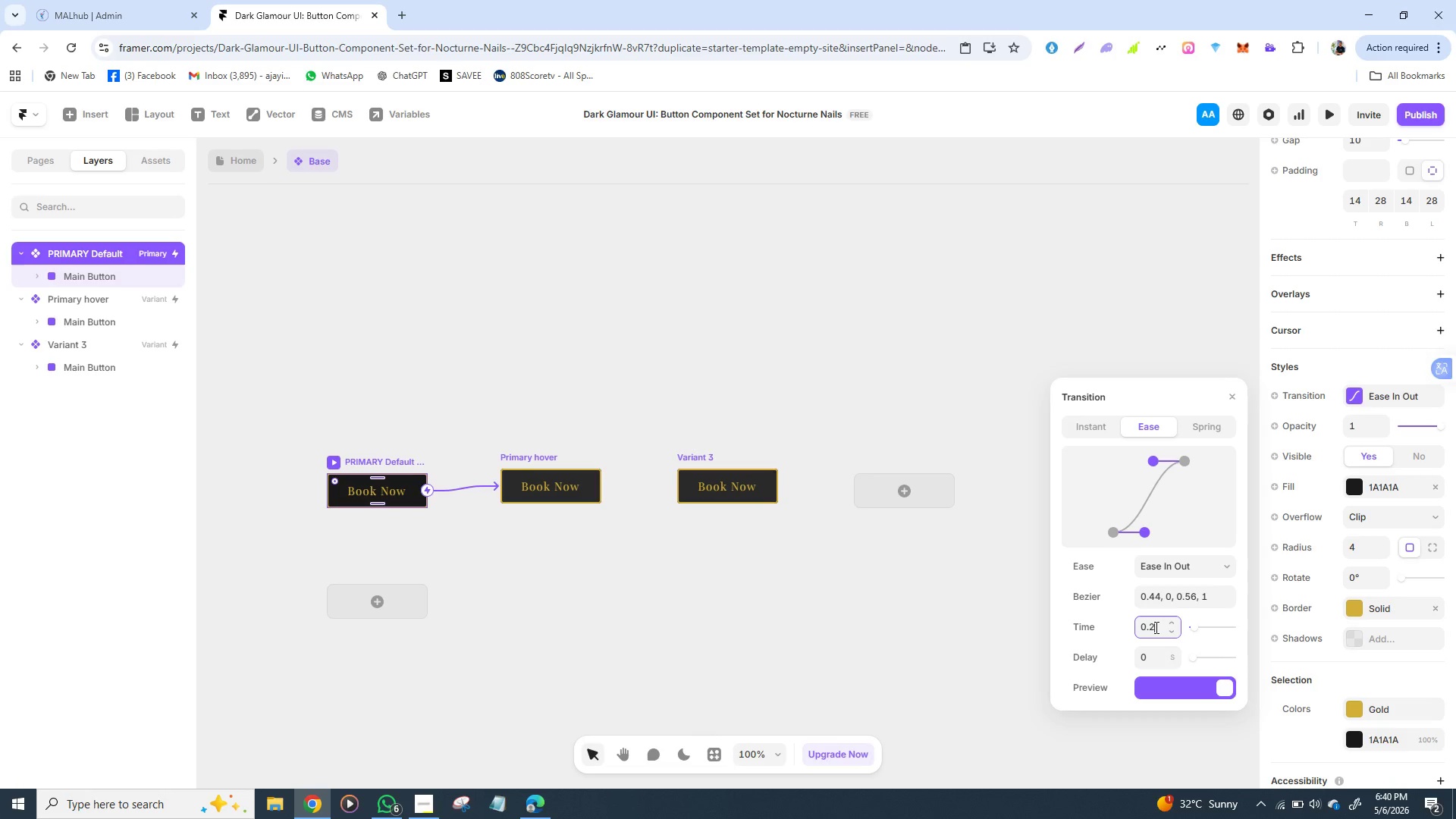 
key(2)
 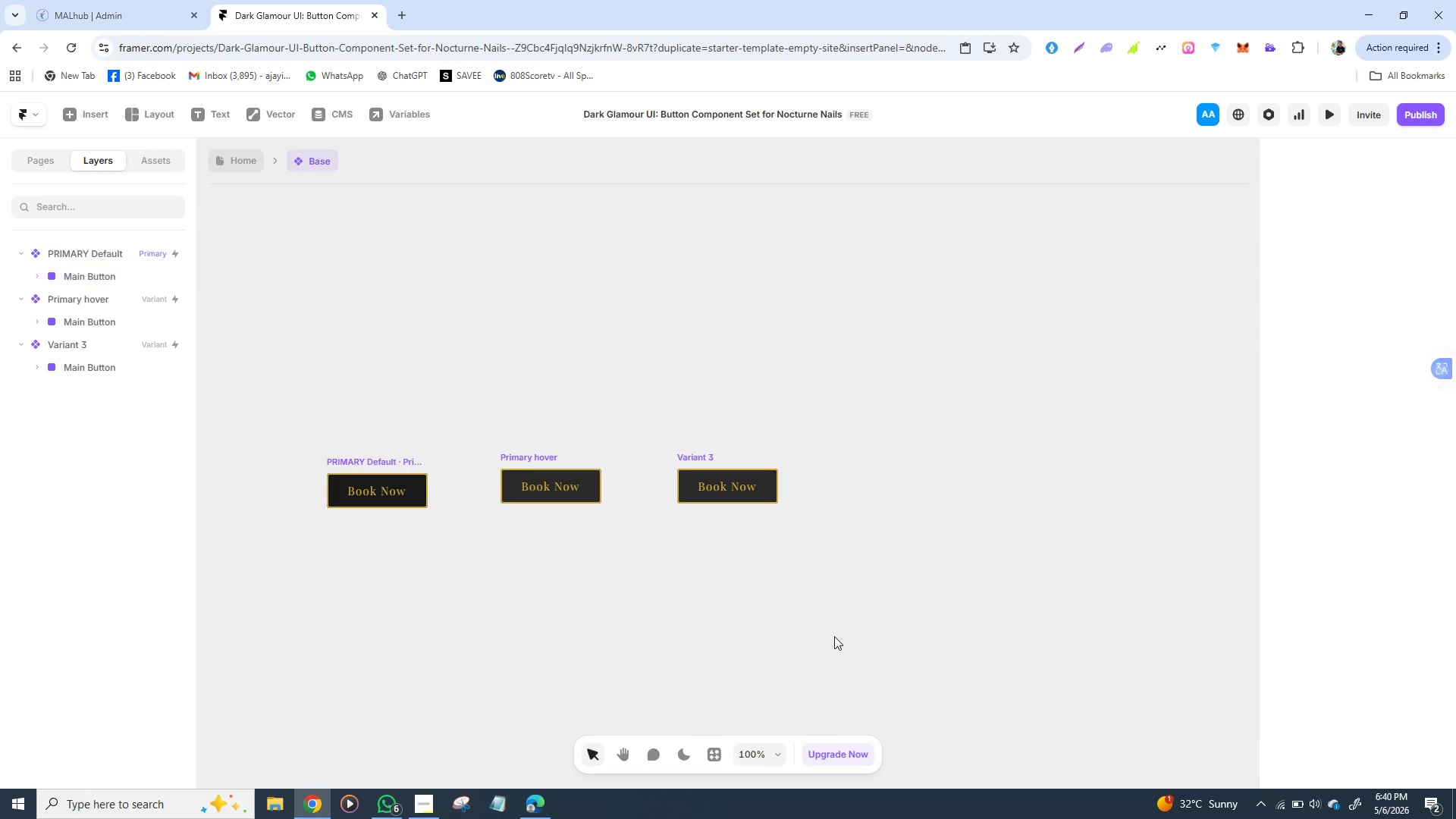 
left_click([834, 636])
 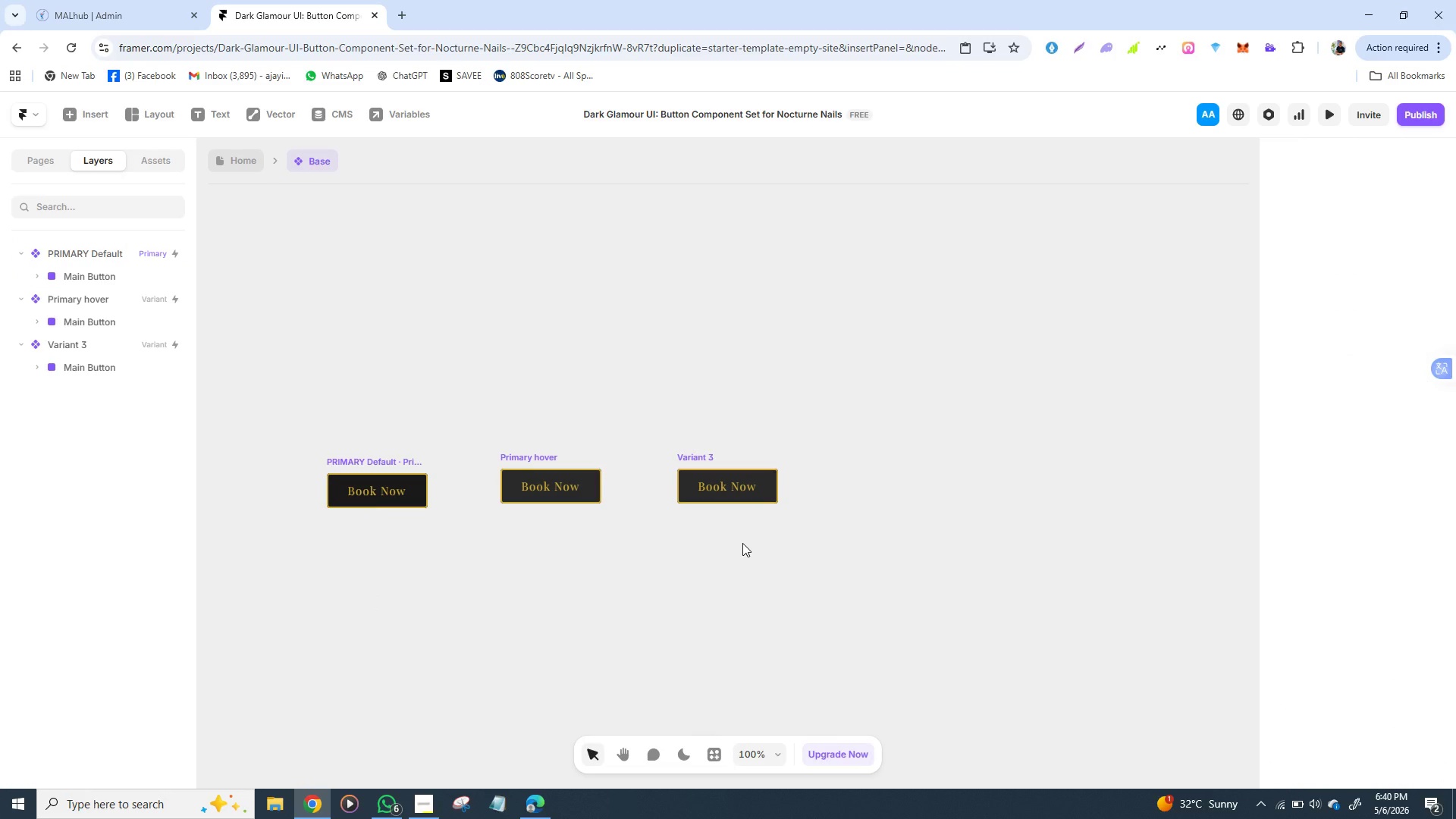 
wait(8.66)
 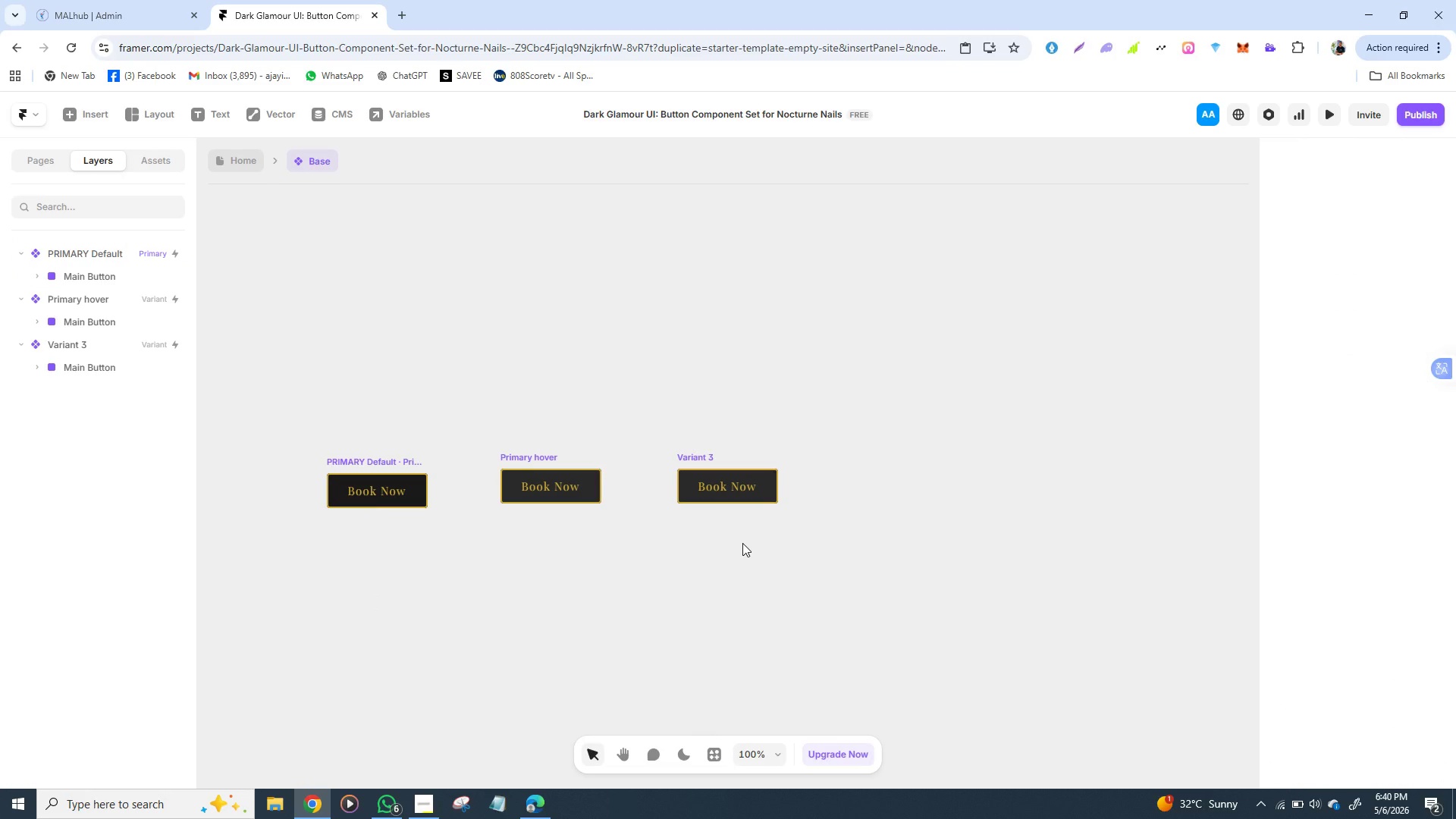 
left_click([532, 452])
 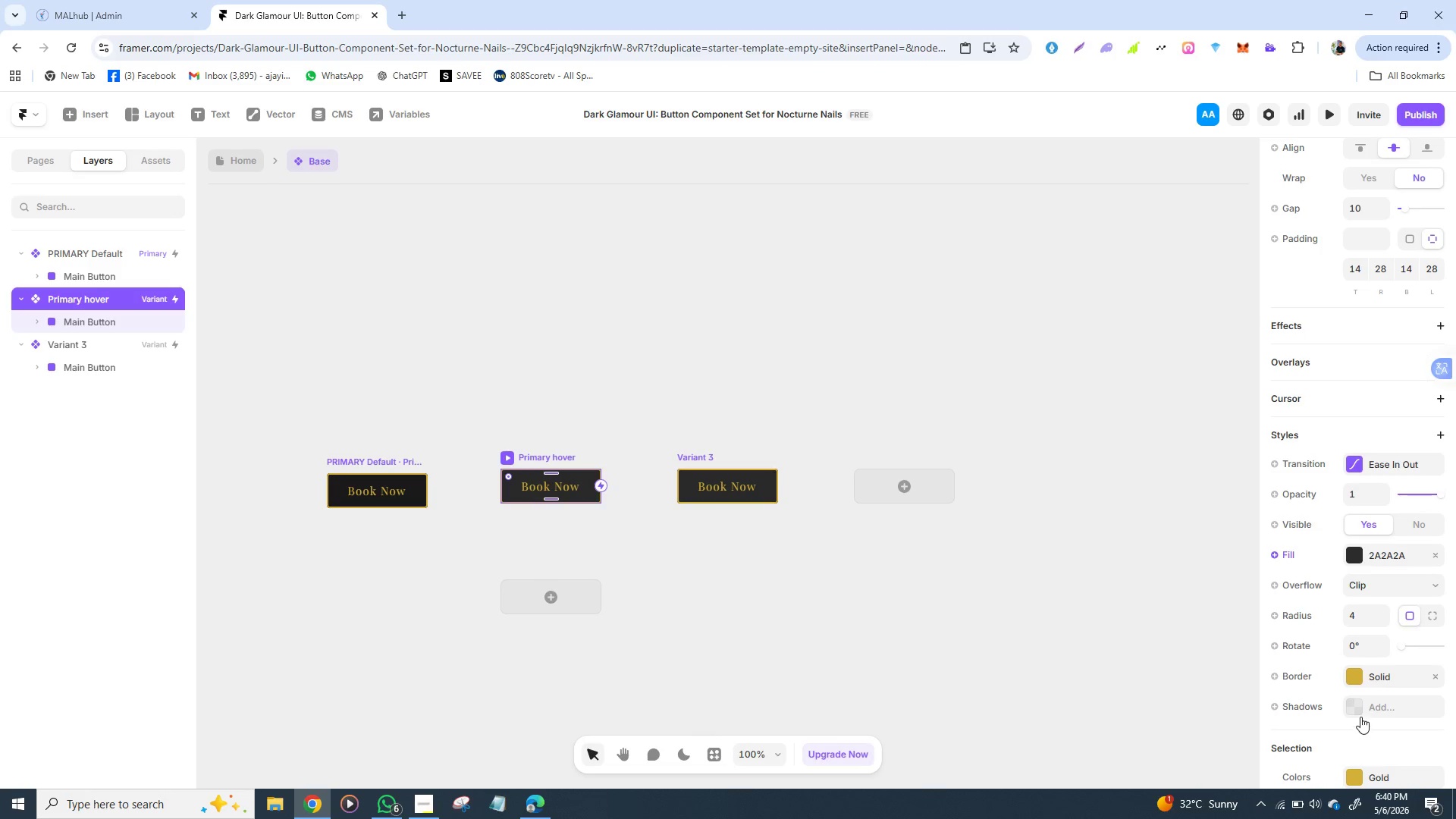 
left_click([1359, 711])
 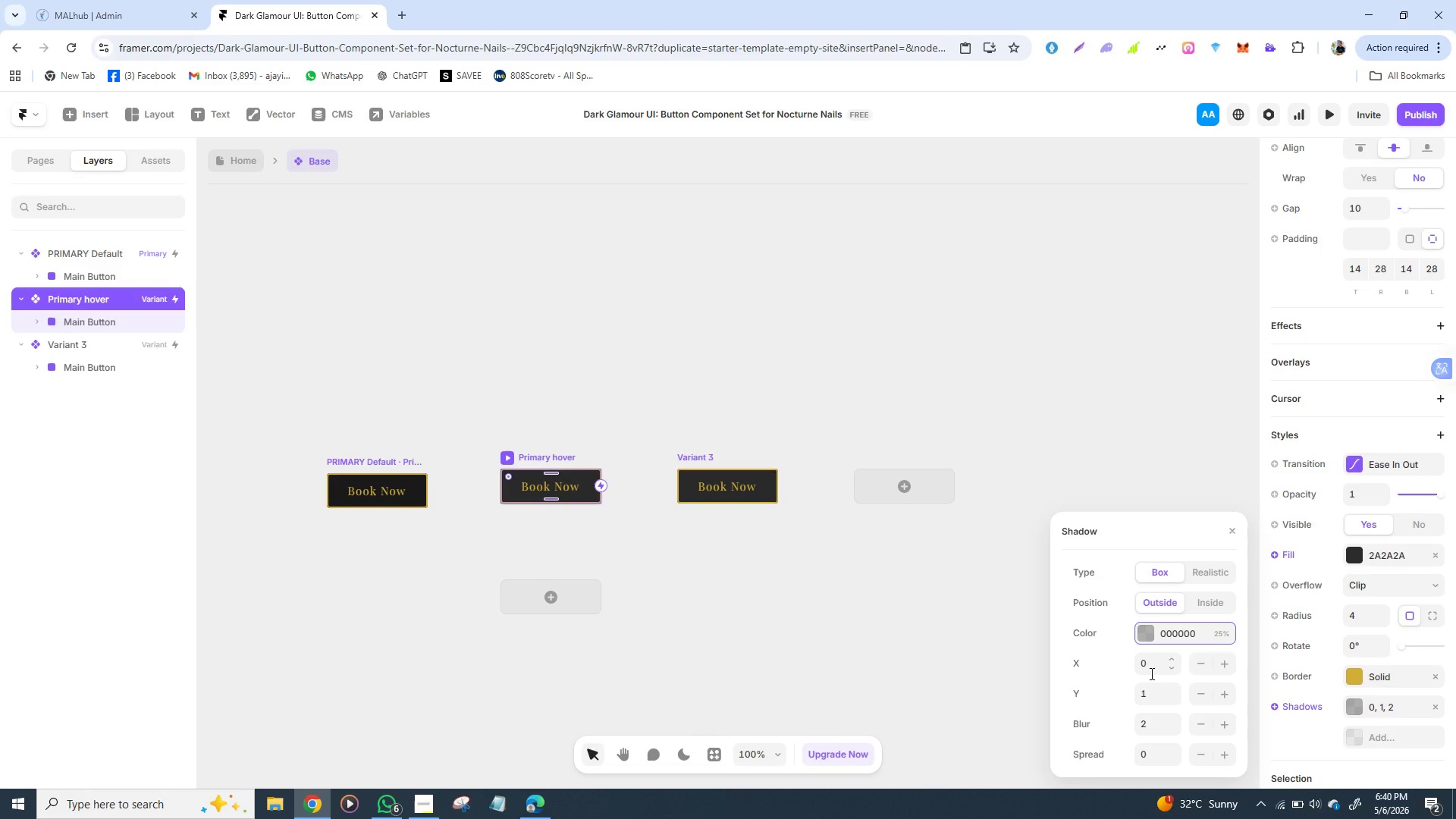 
left_click([1150, 673])
 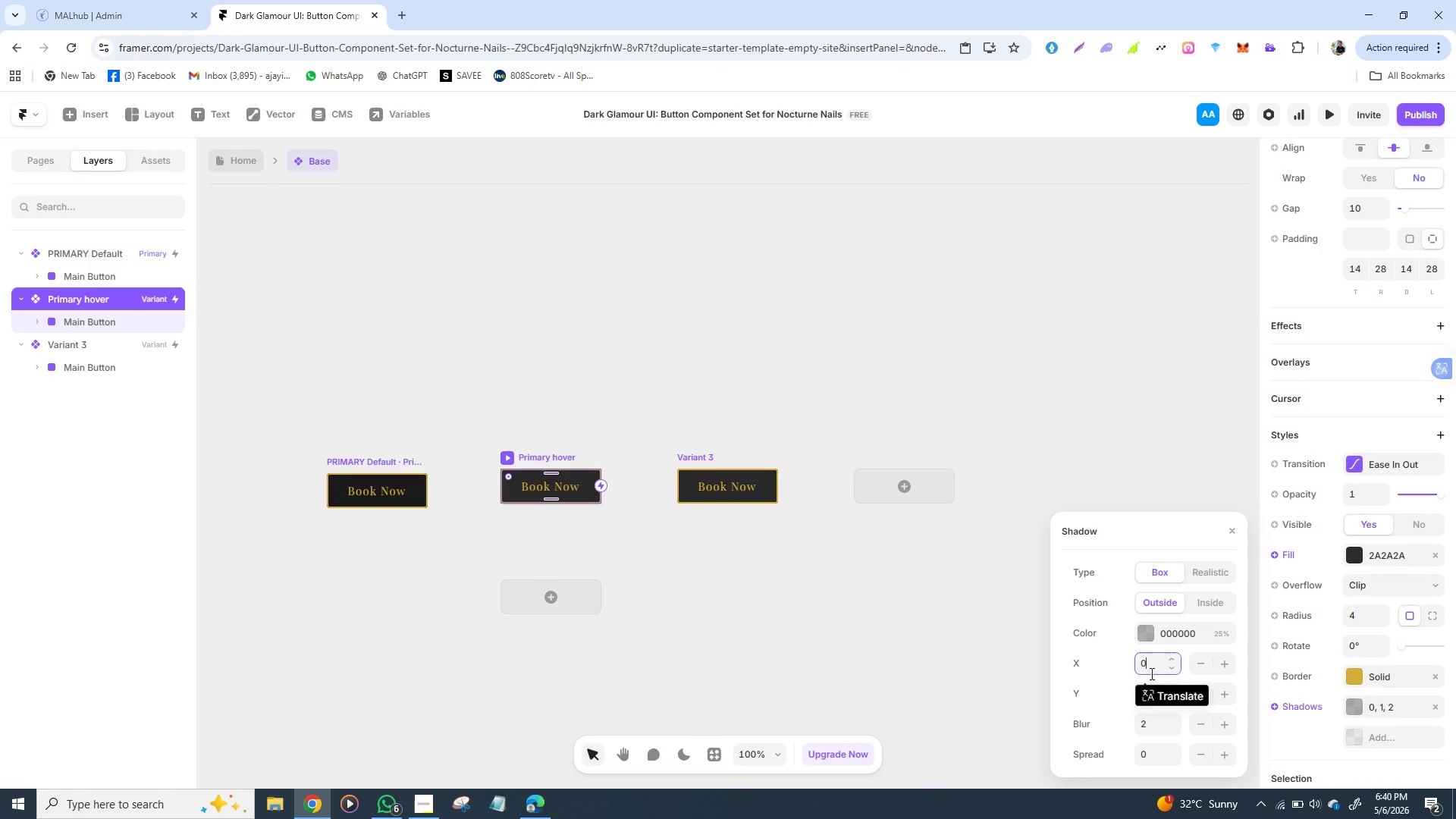 
key(0)
 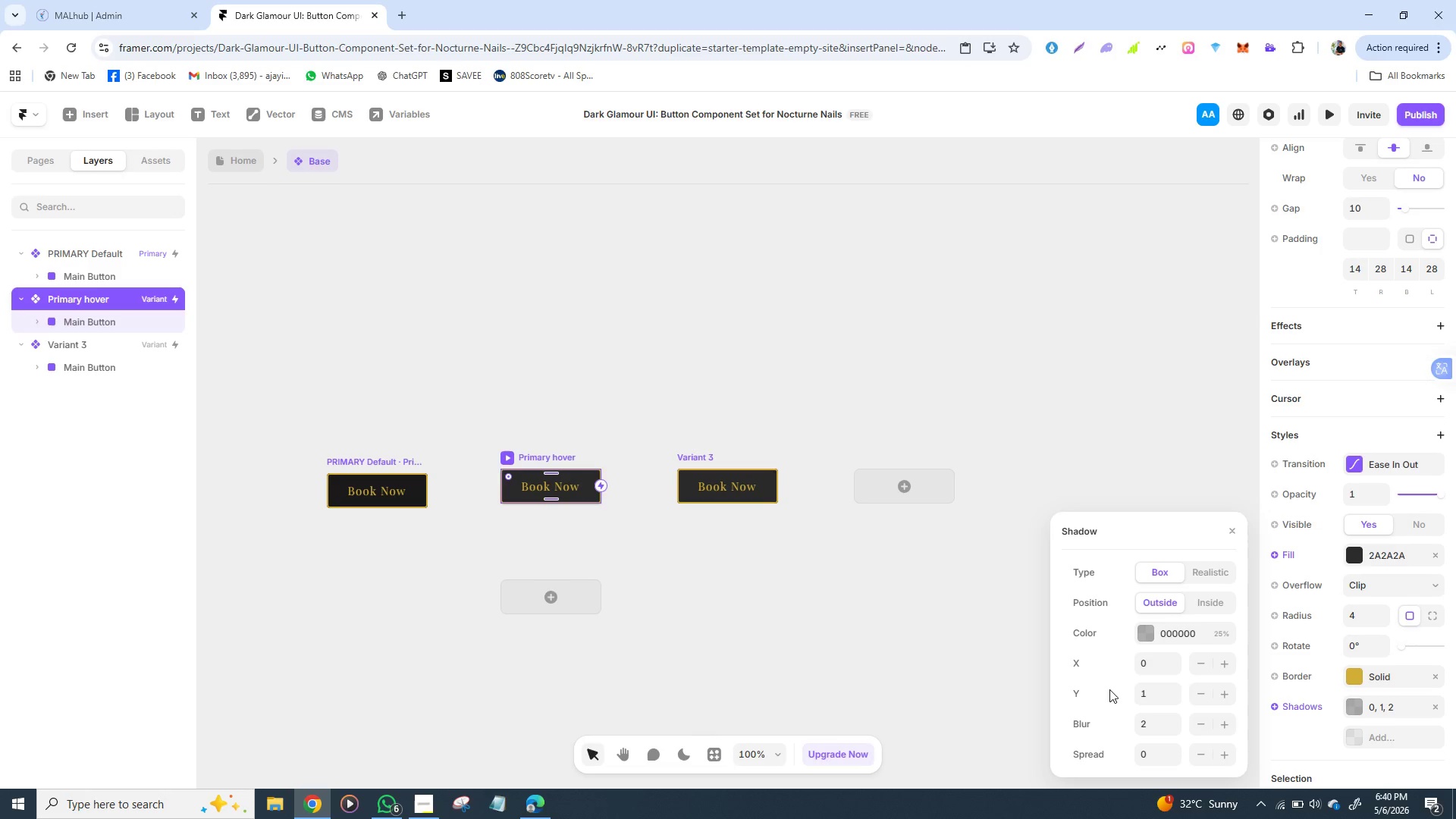 
left_click([1109, 689])
 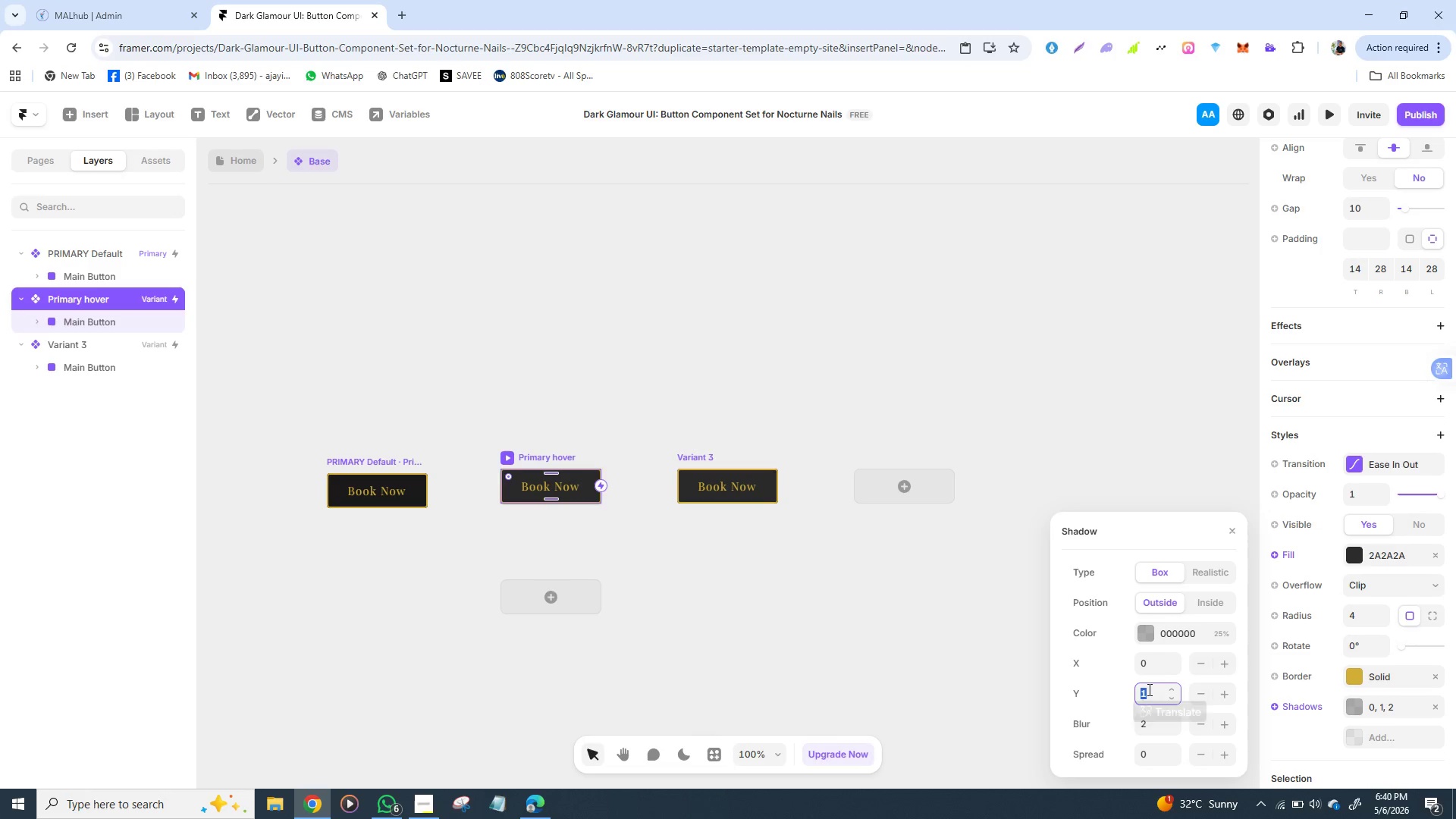 
left_click([1148, 689])
 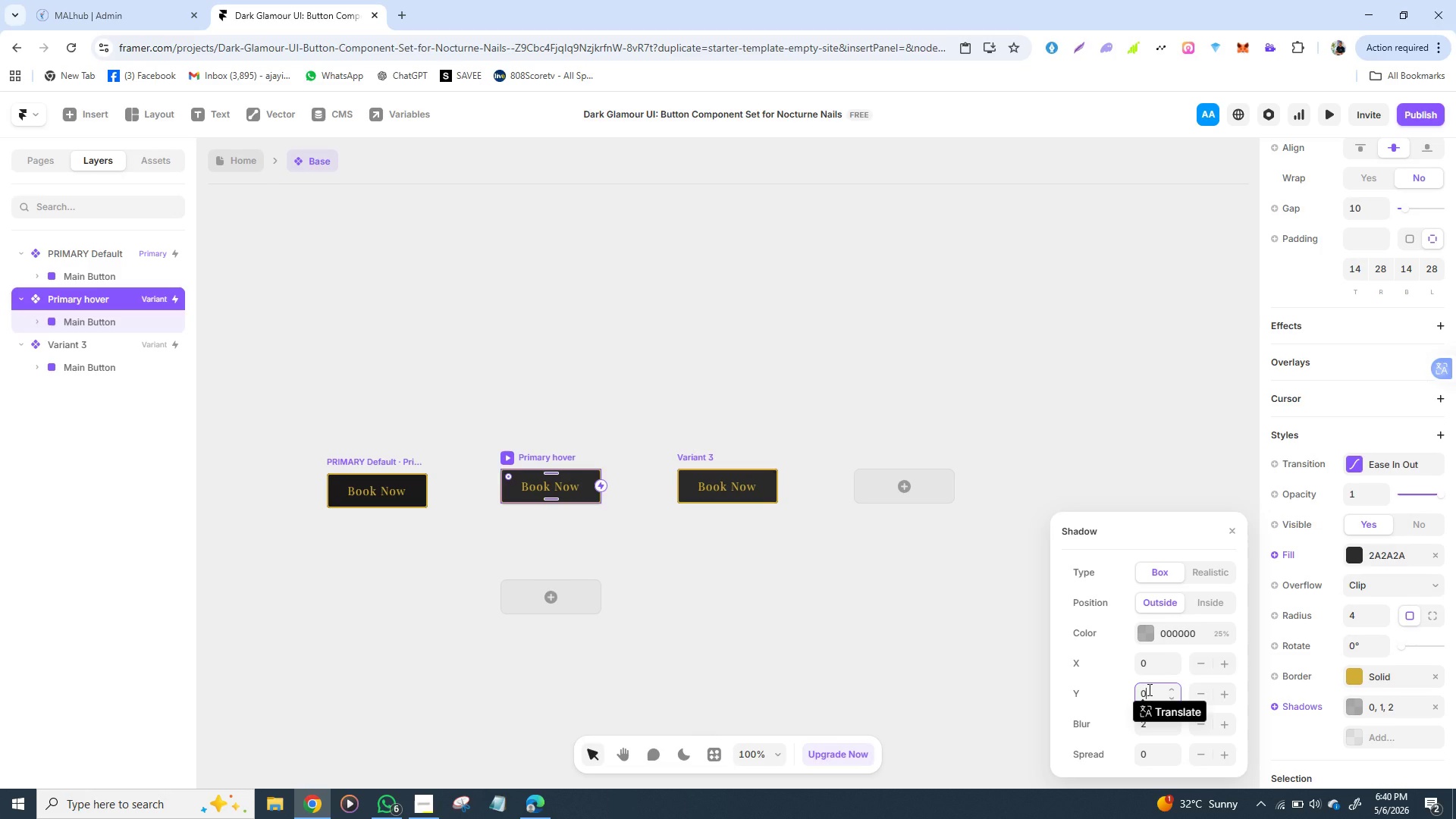 
key(0)
 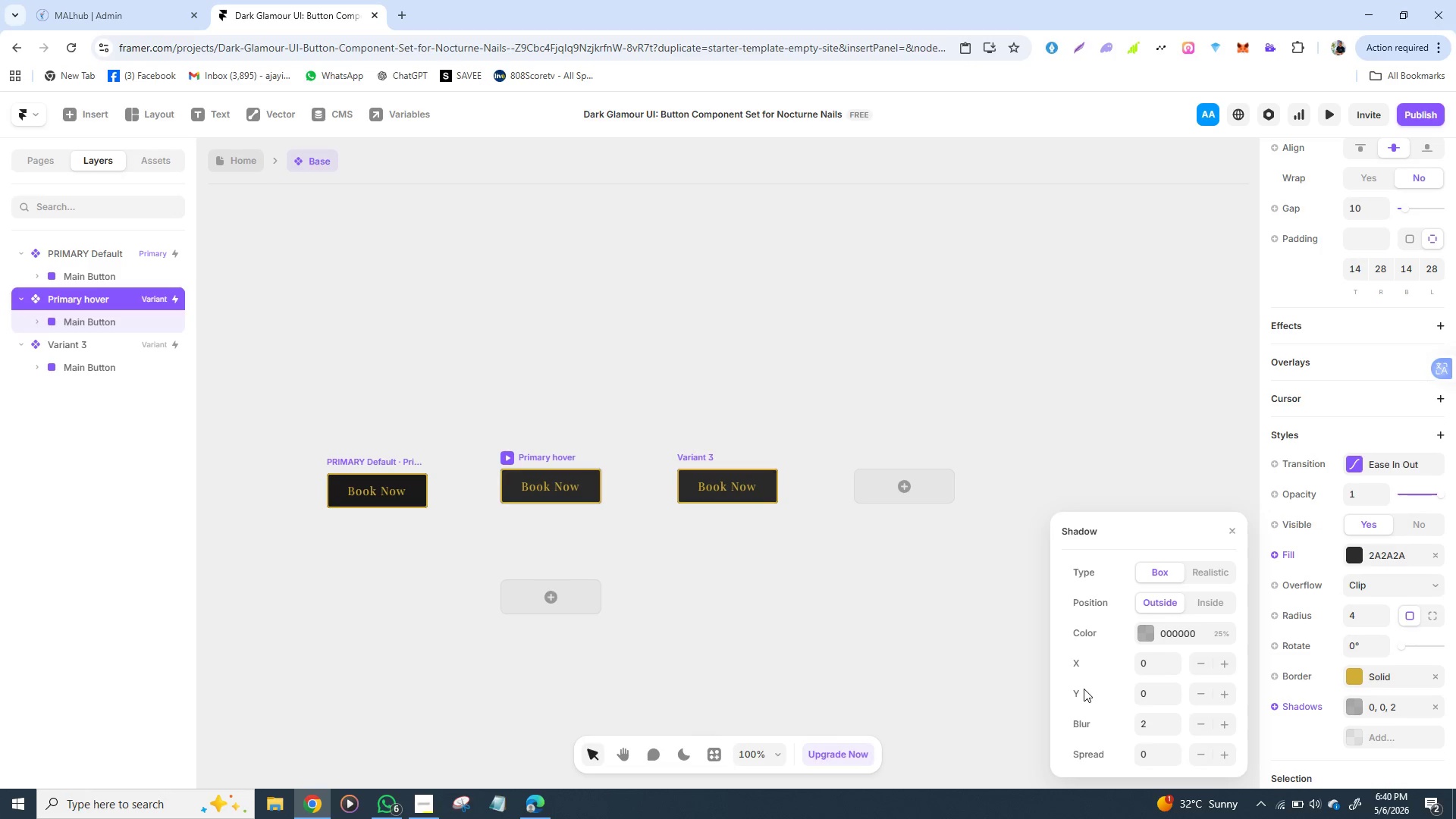 
left_click([1084, 689])
 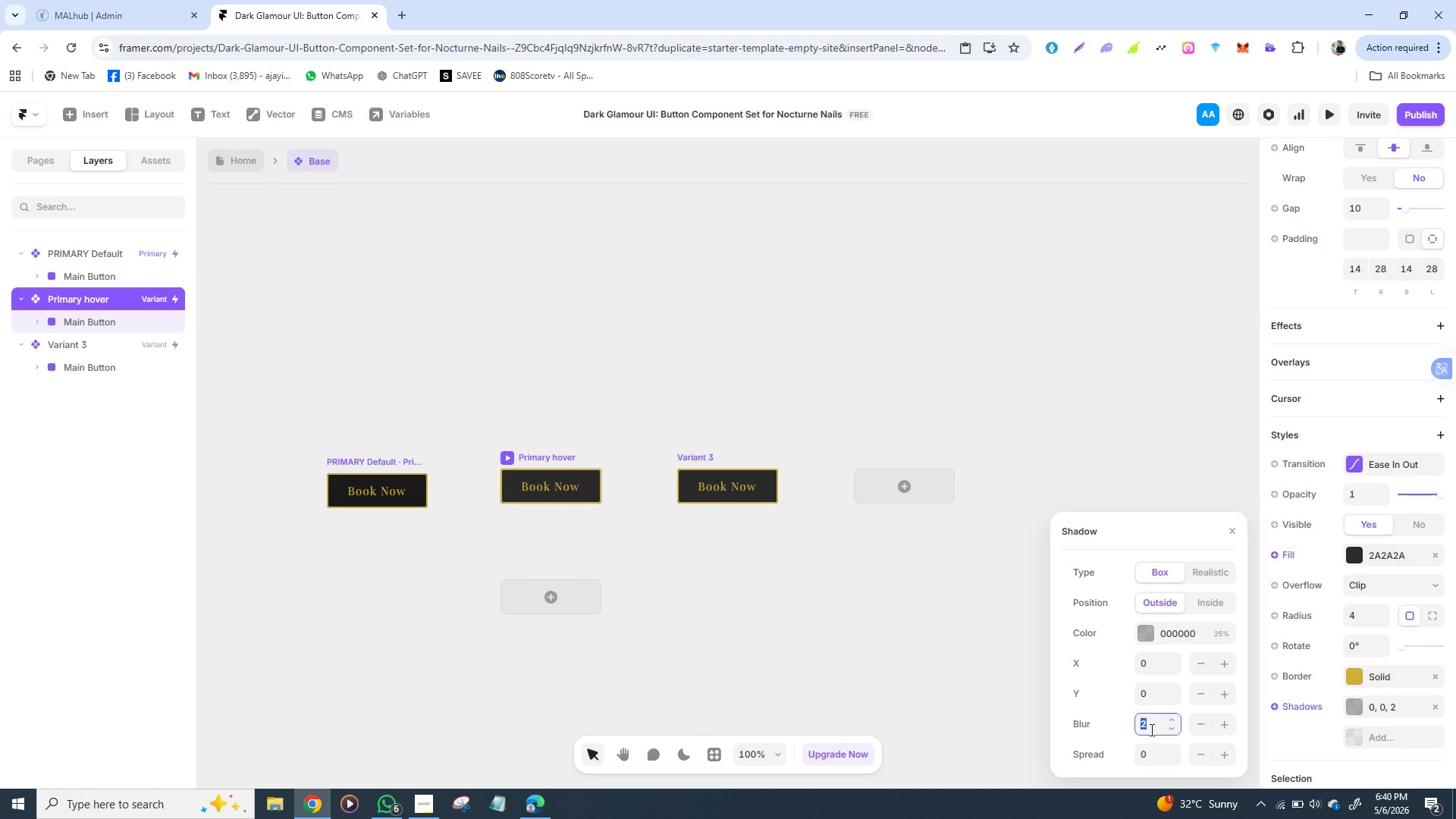 
left_click([1150, 730])
 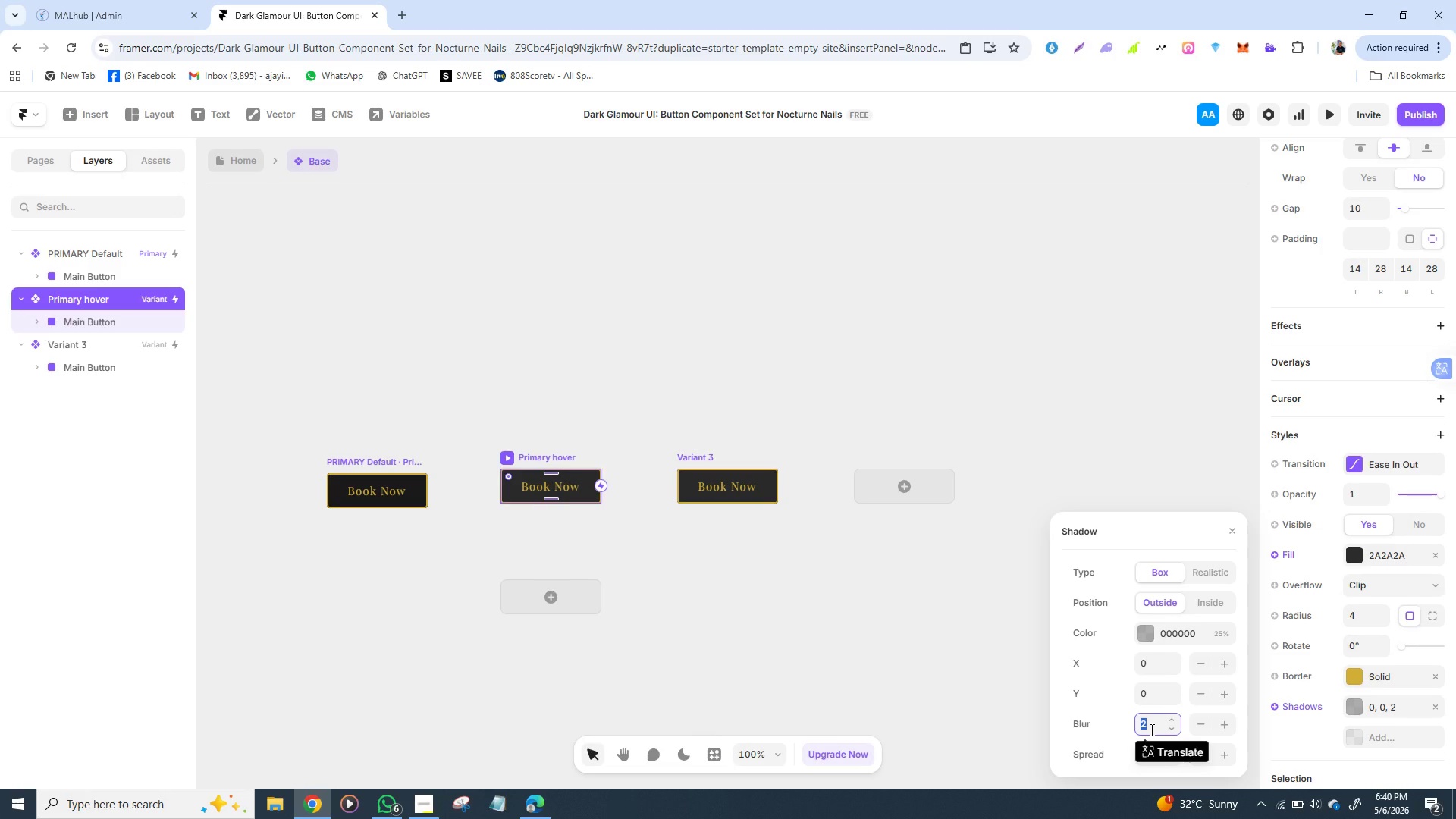 
type(12)
 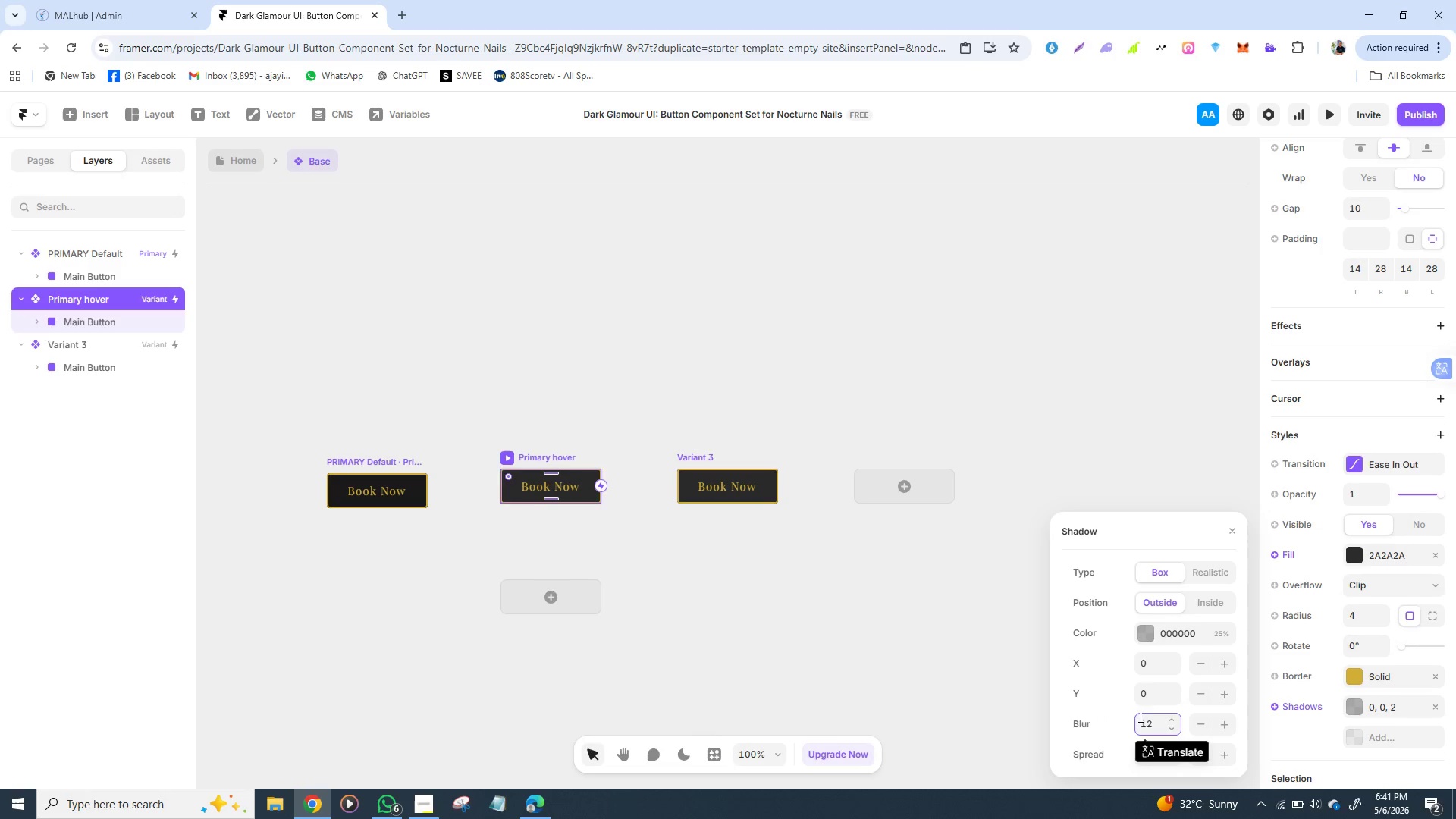 
wait(10.56)
 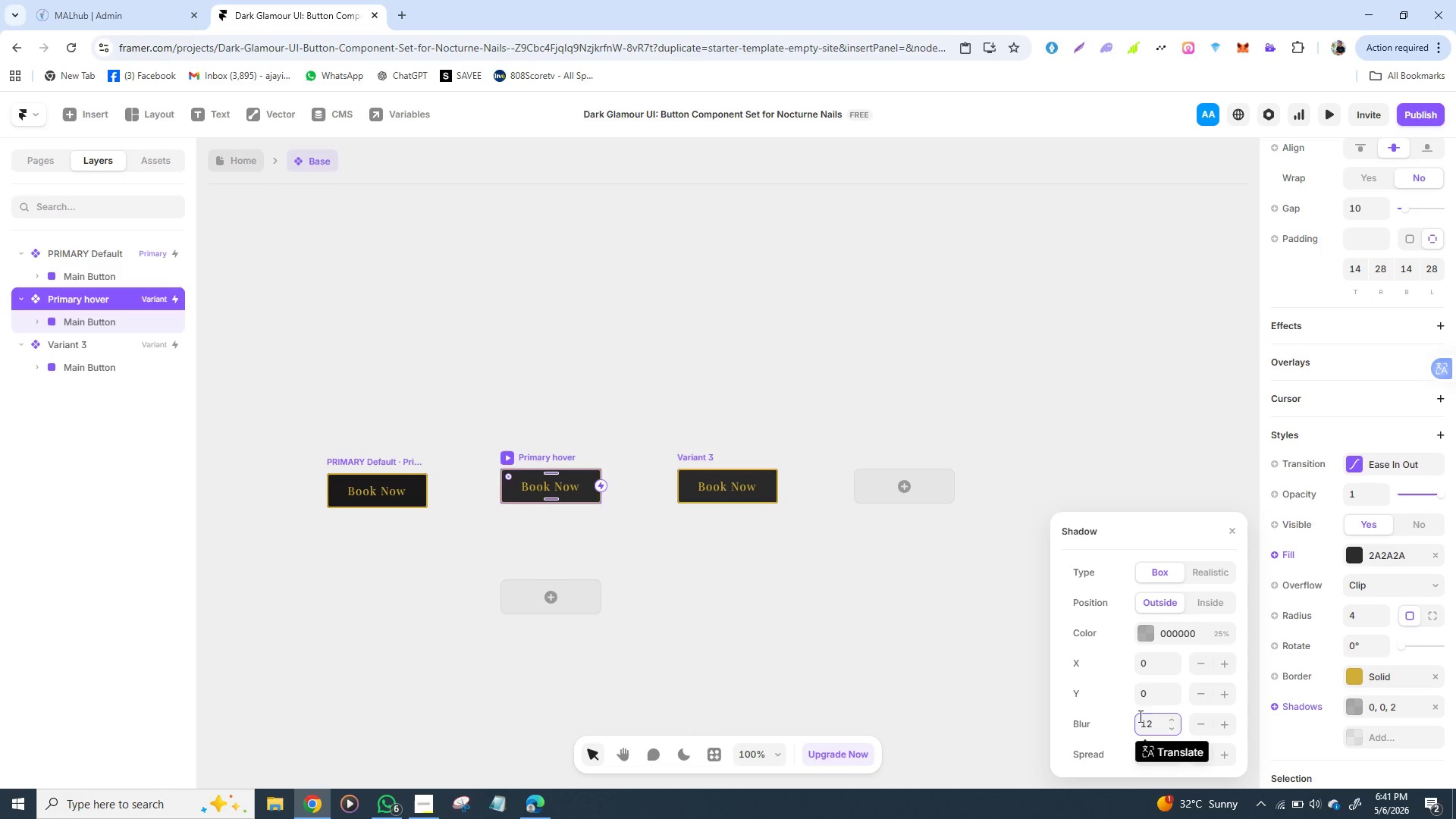 
left_click([1124, 742])
 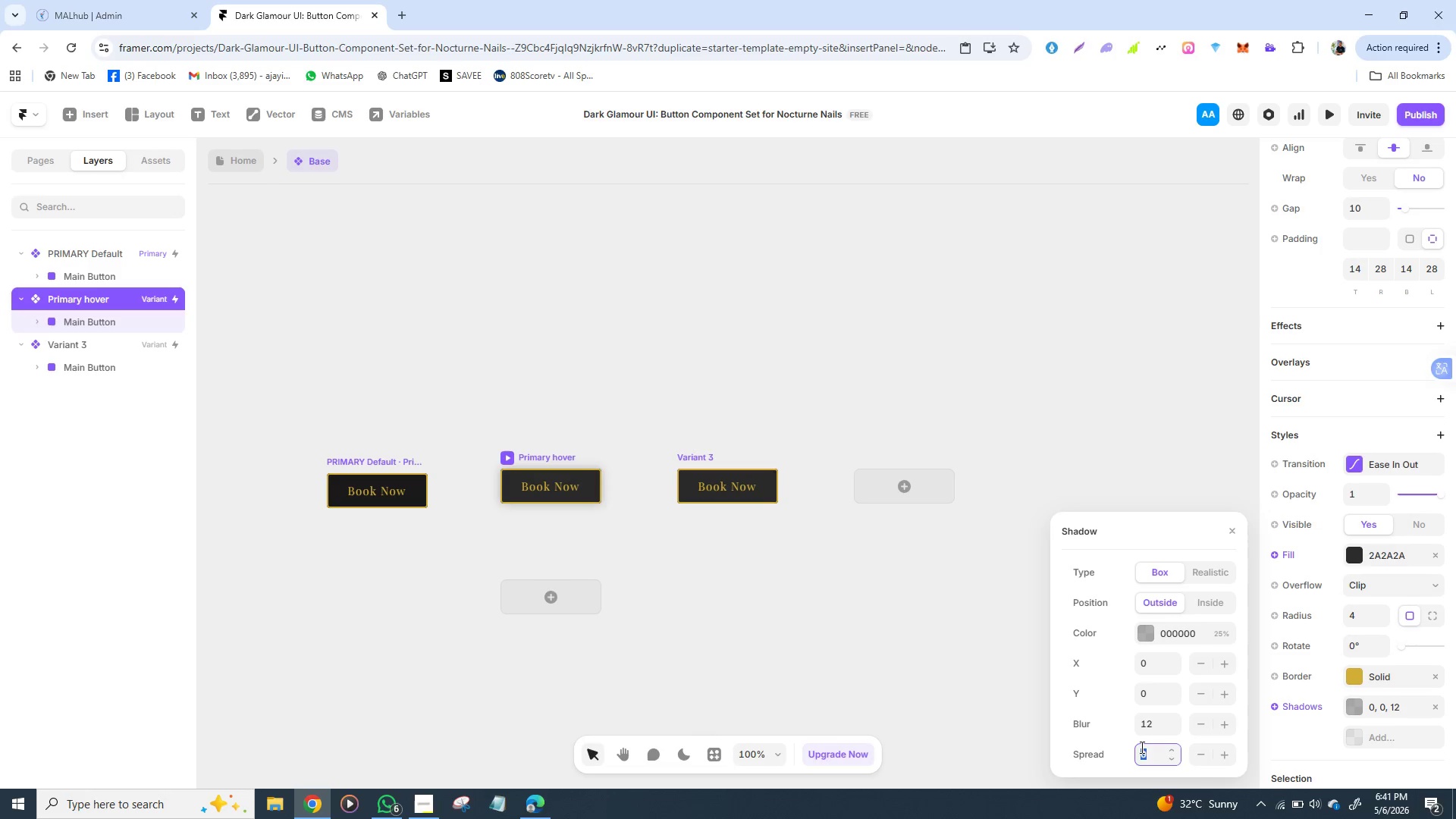 
left_click([1141, 747])
 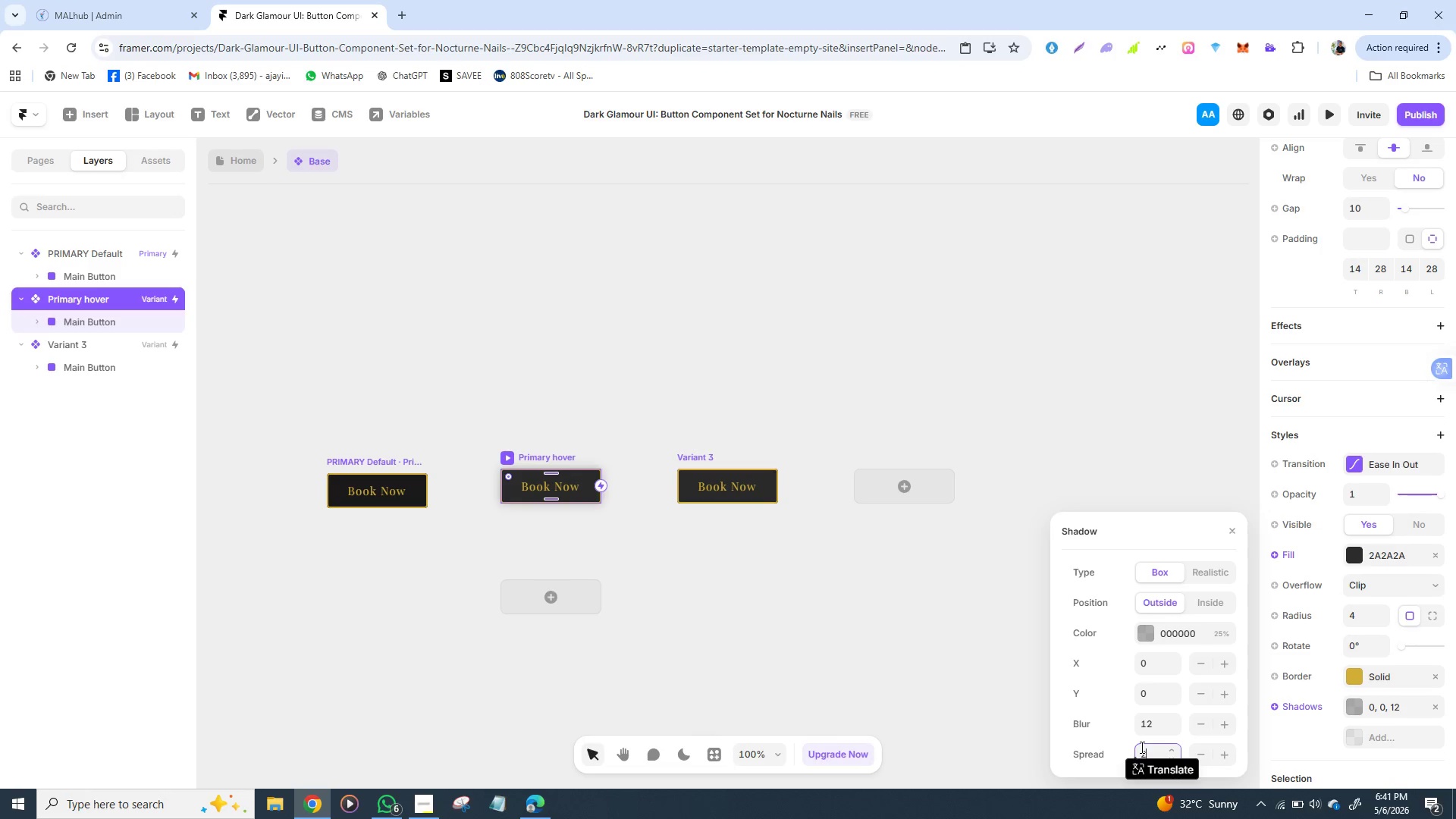 
key(2)
 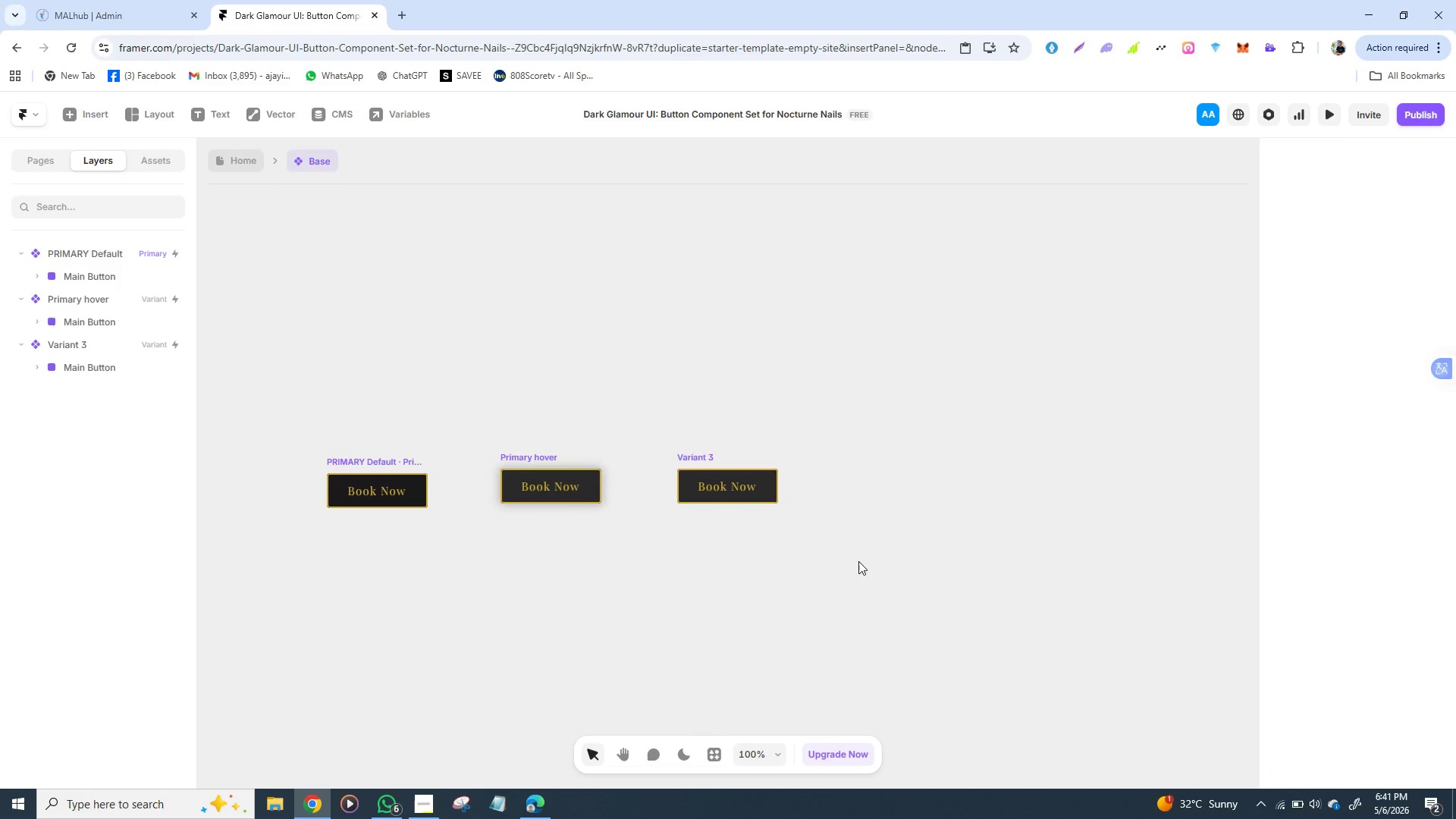 
left_click([858, 561])
 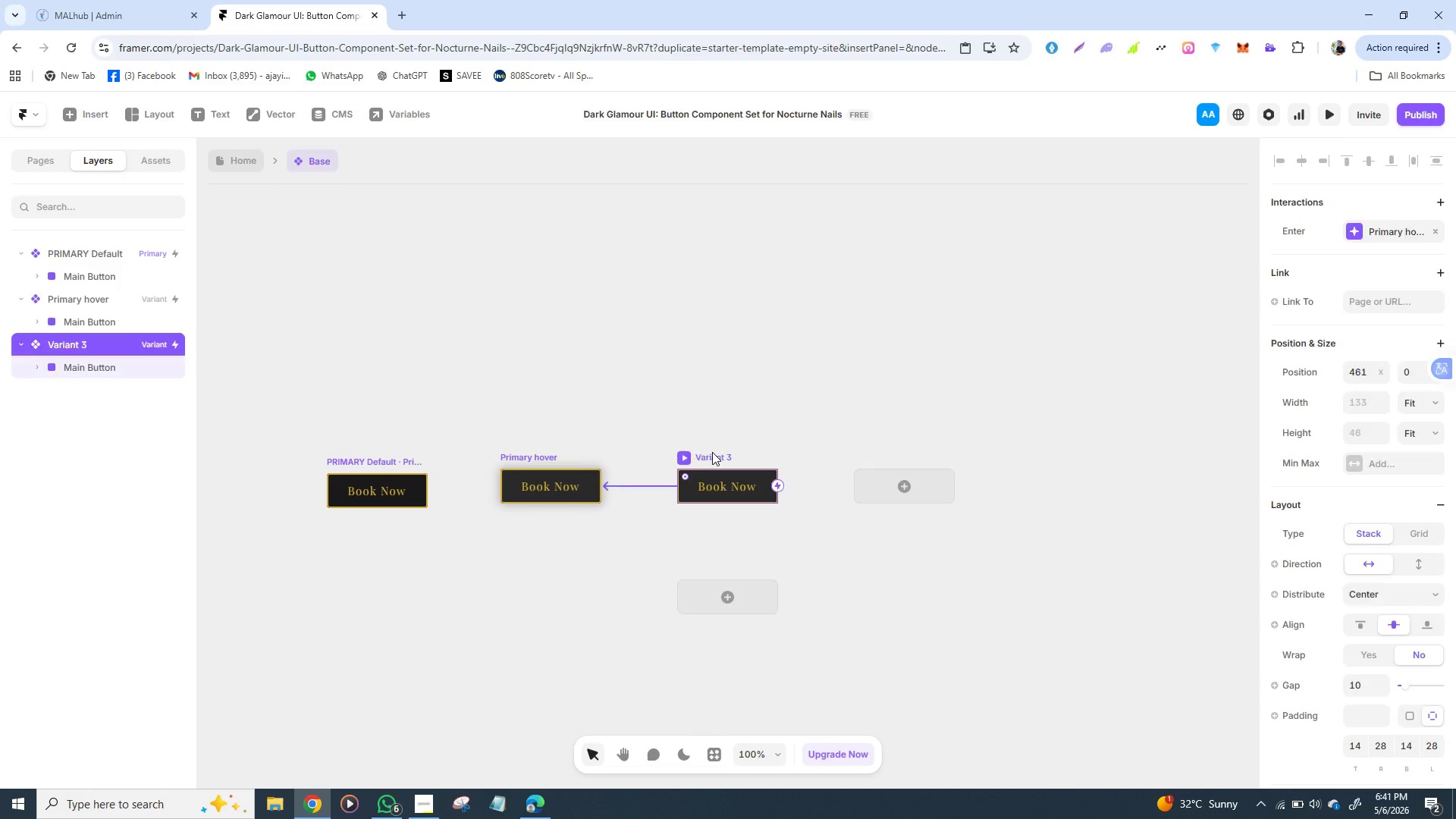 
left_click([712, 452])
 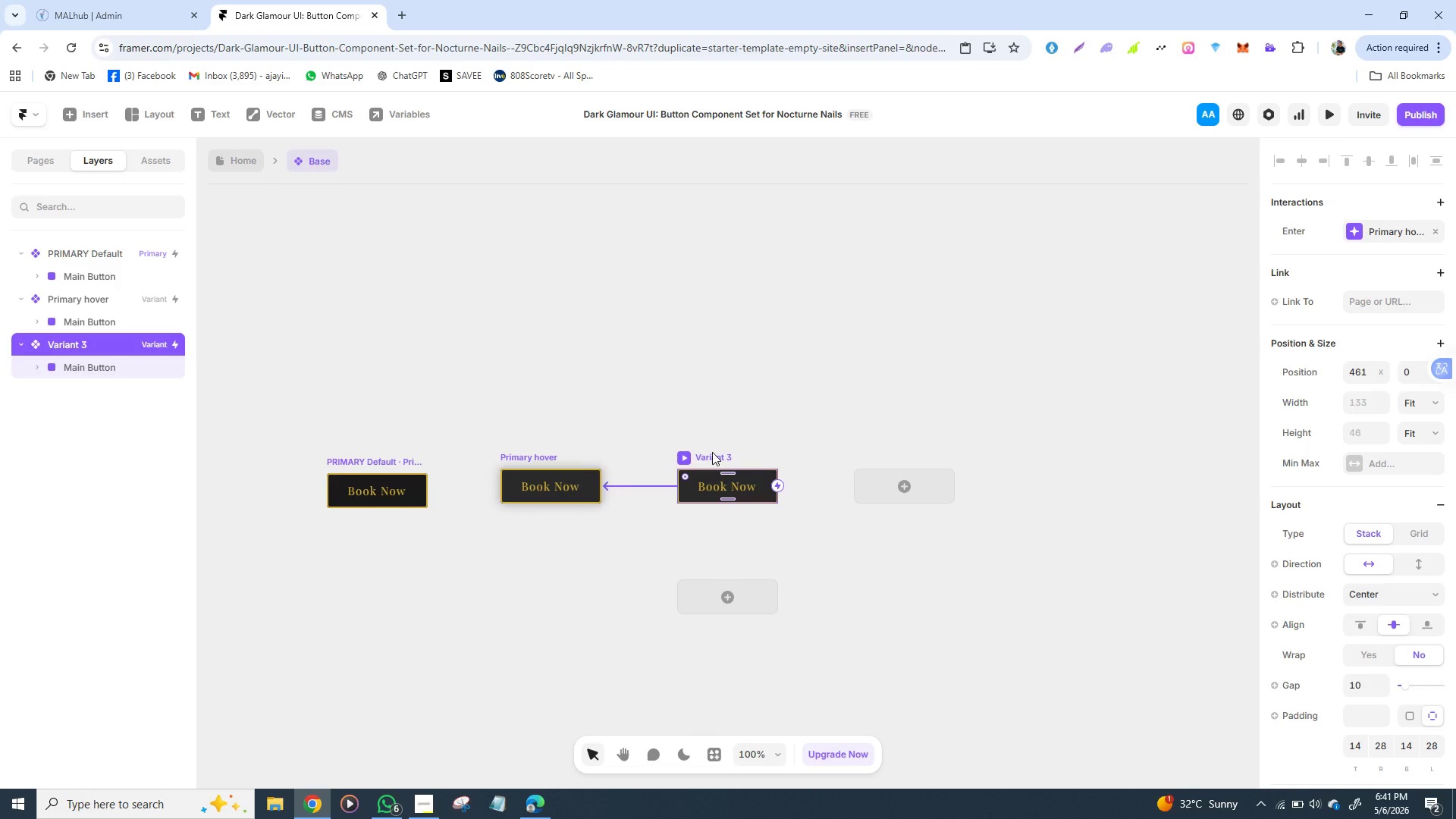 
wait(7.25)
 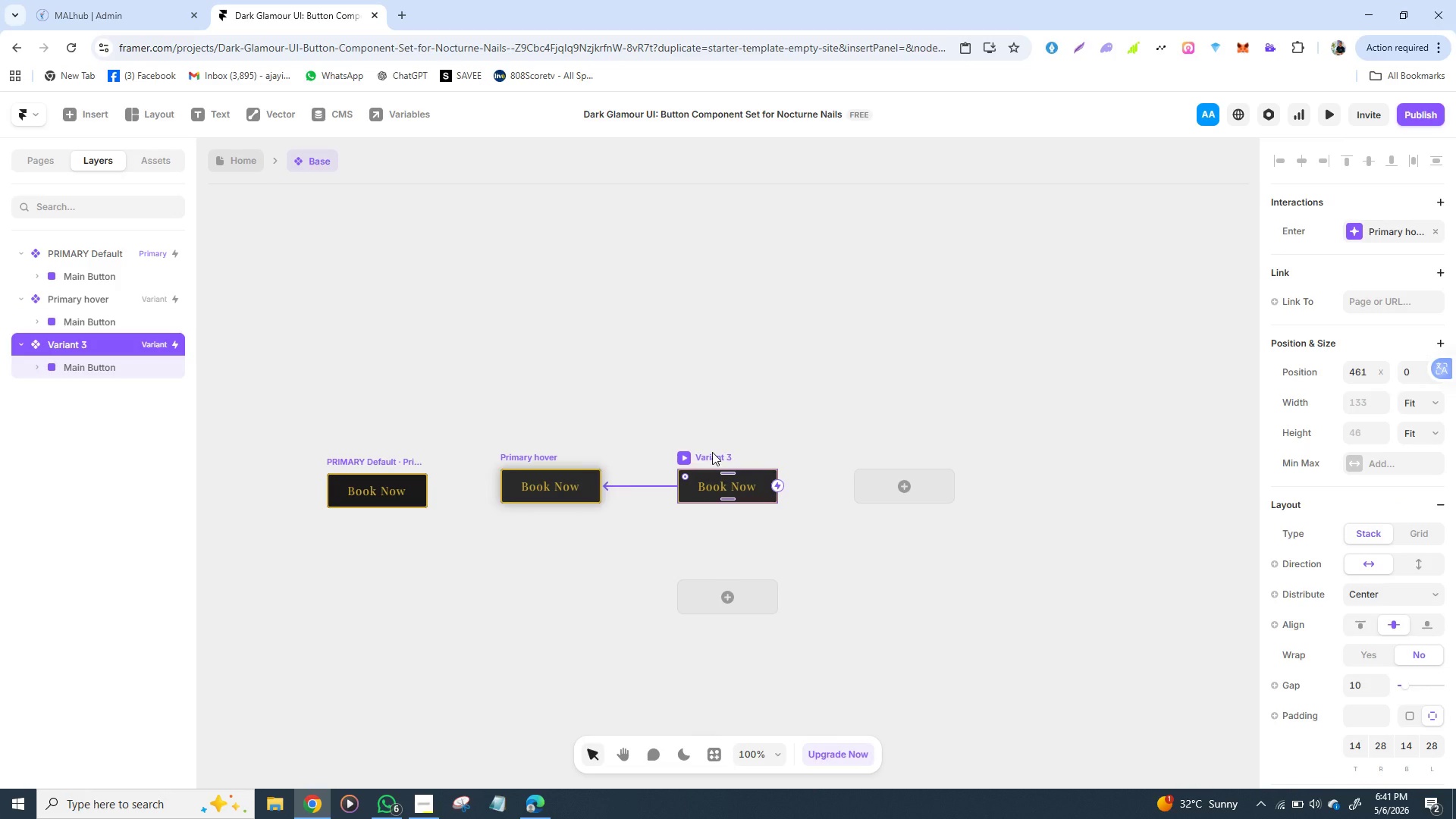 
left_click([712, 452])
 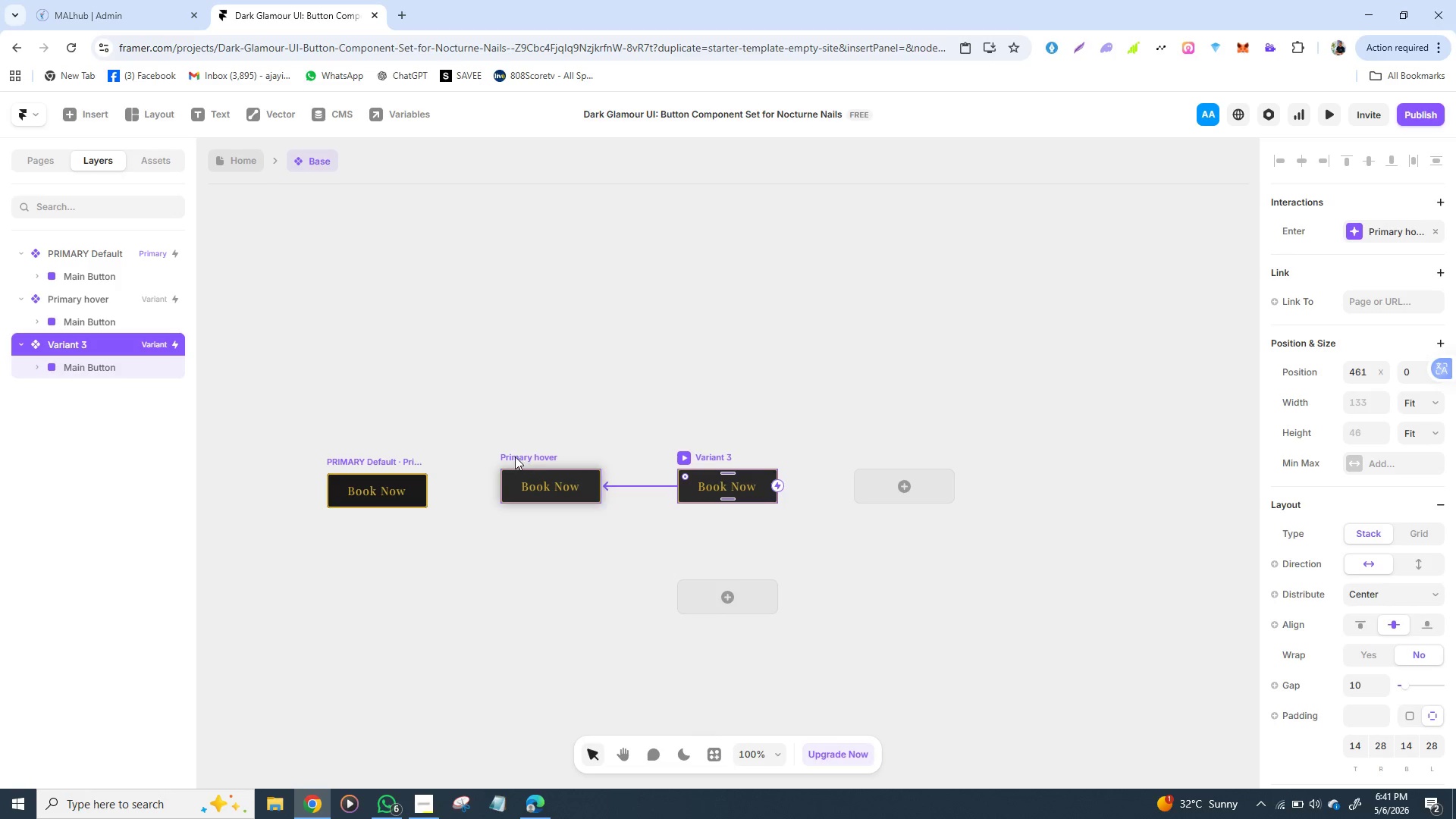 
left_click([515, 457])
 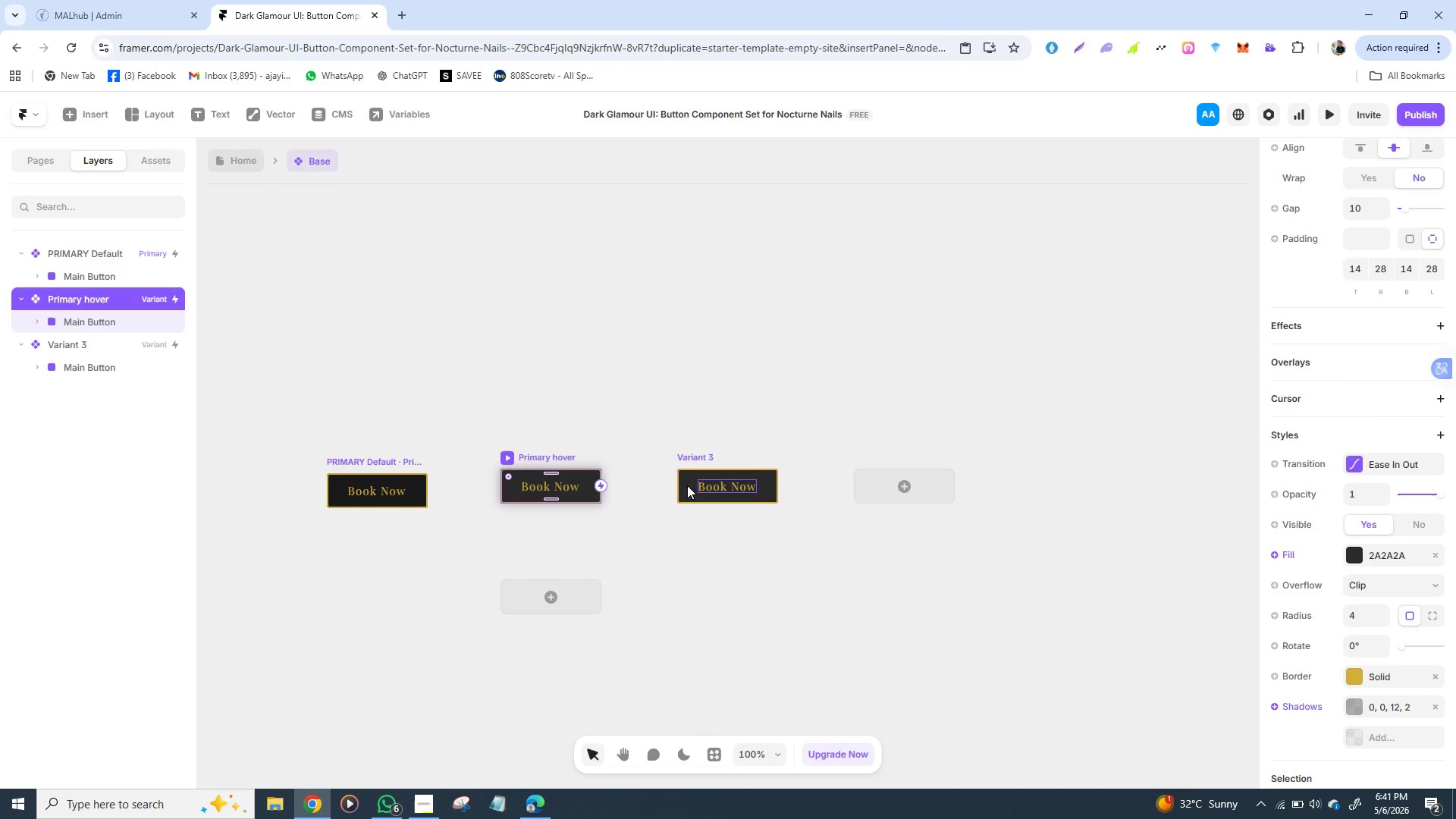 
wait(5.25)
 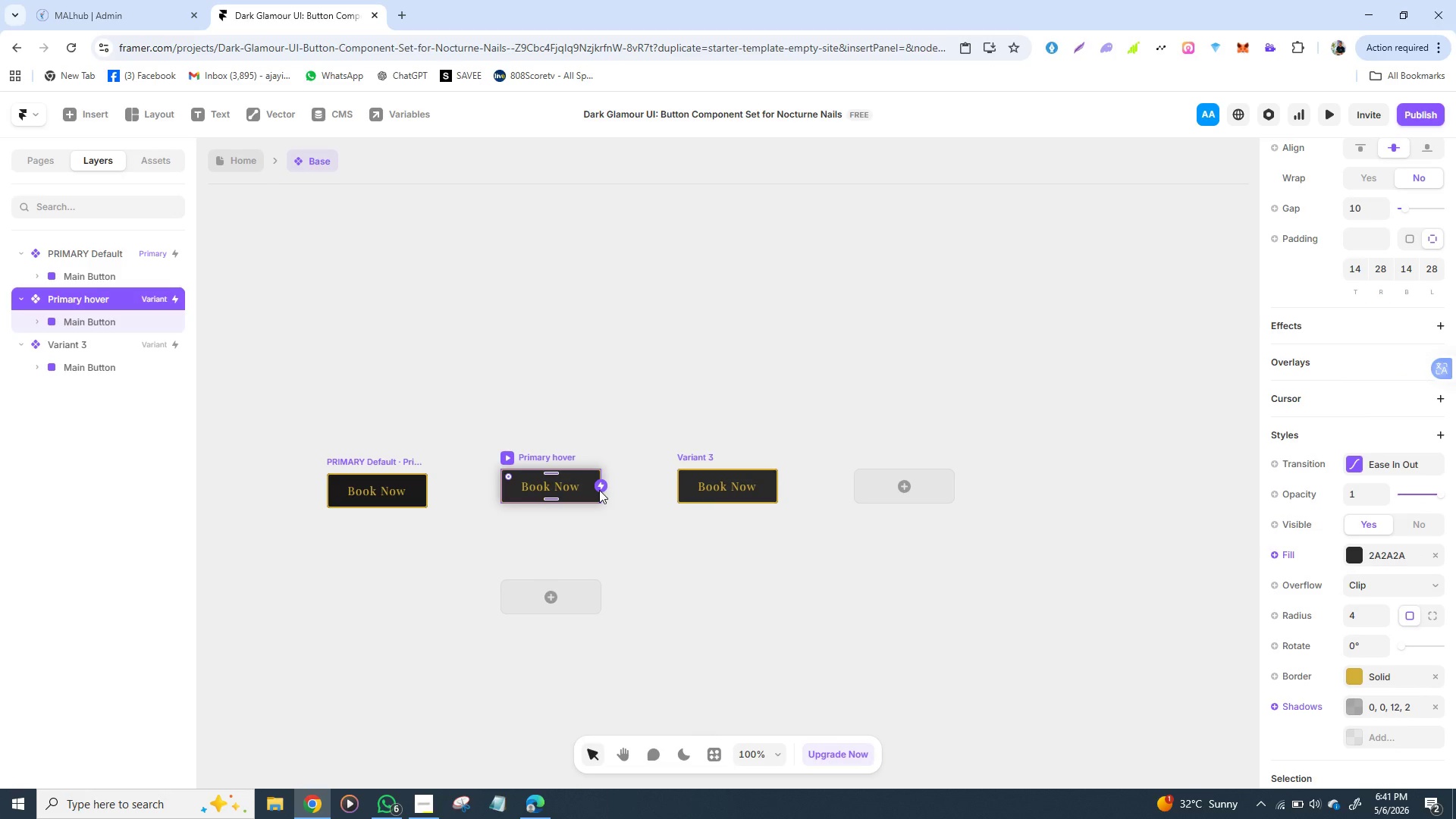 
left_click_drag(start_coordinate=[601, 482], to_coordinate=[690, 499])
 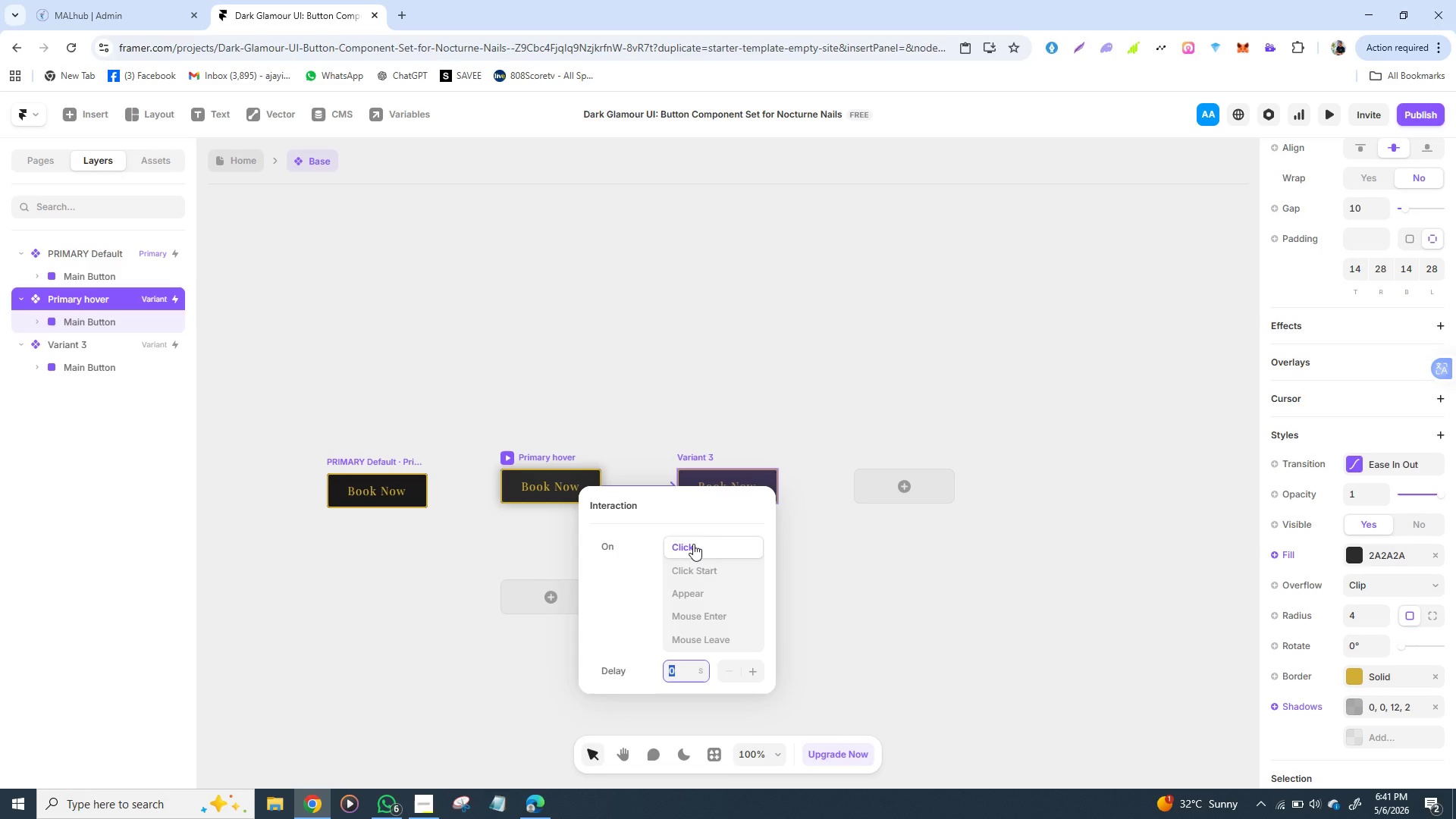 
left_click([693, 544])
 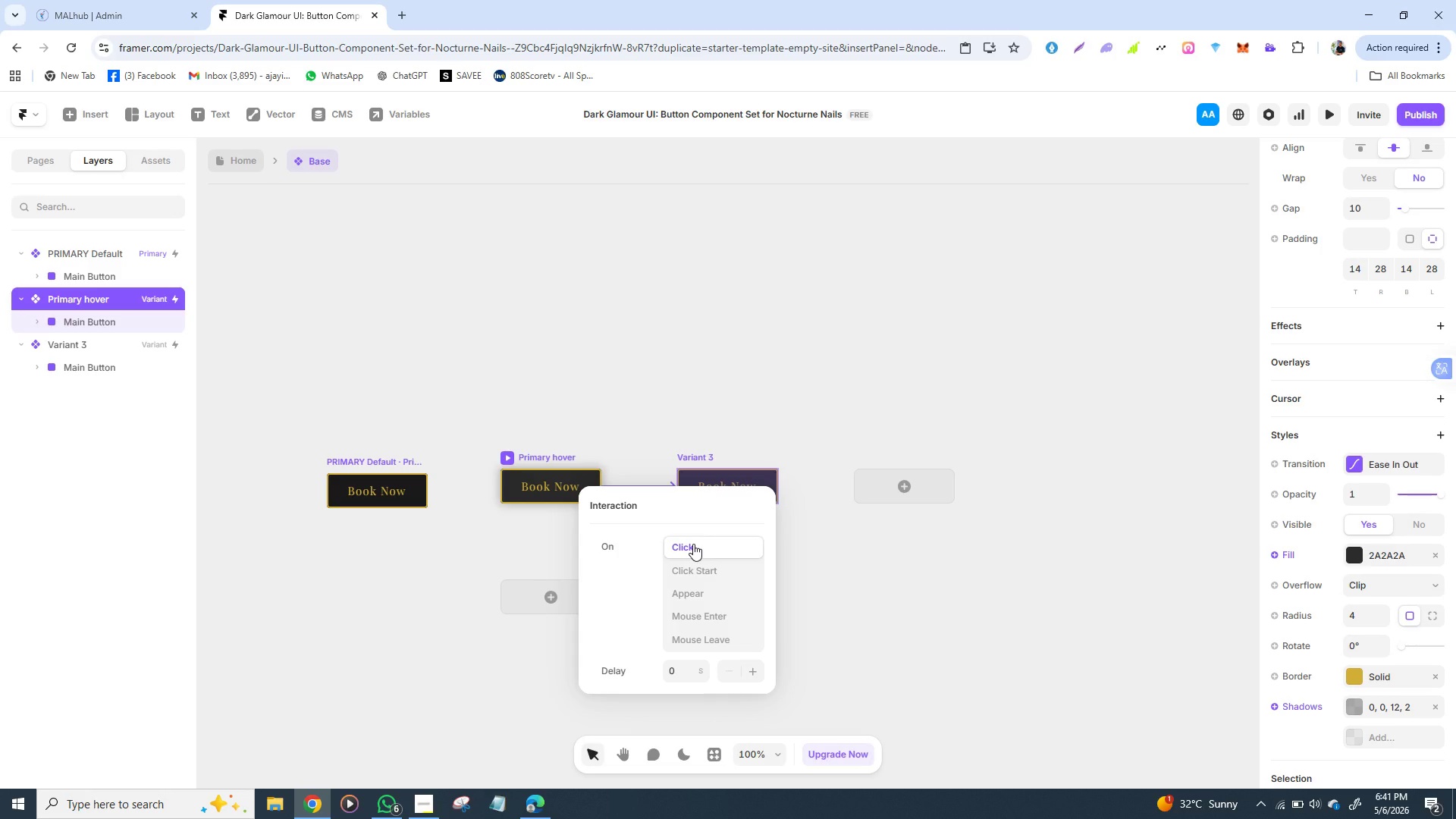 
left_click_drag(start_coordinate=[610, 401], to_coordinate=[541, 456])
 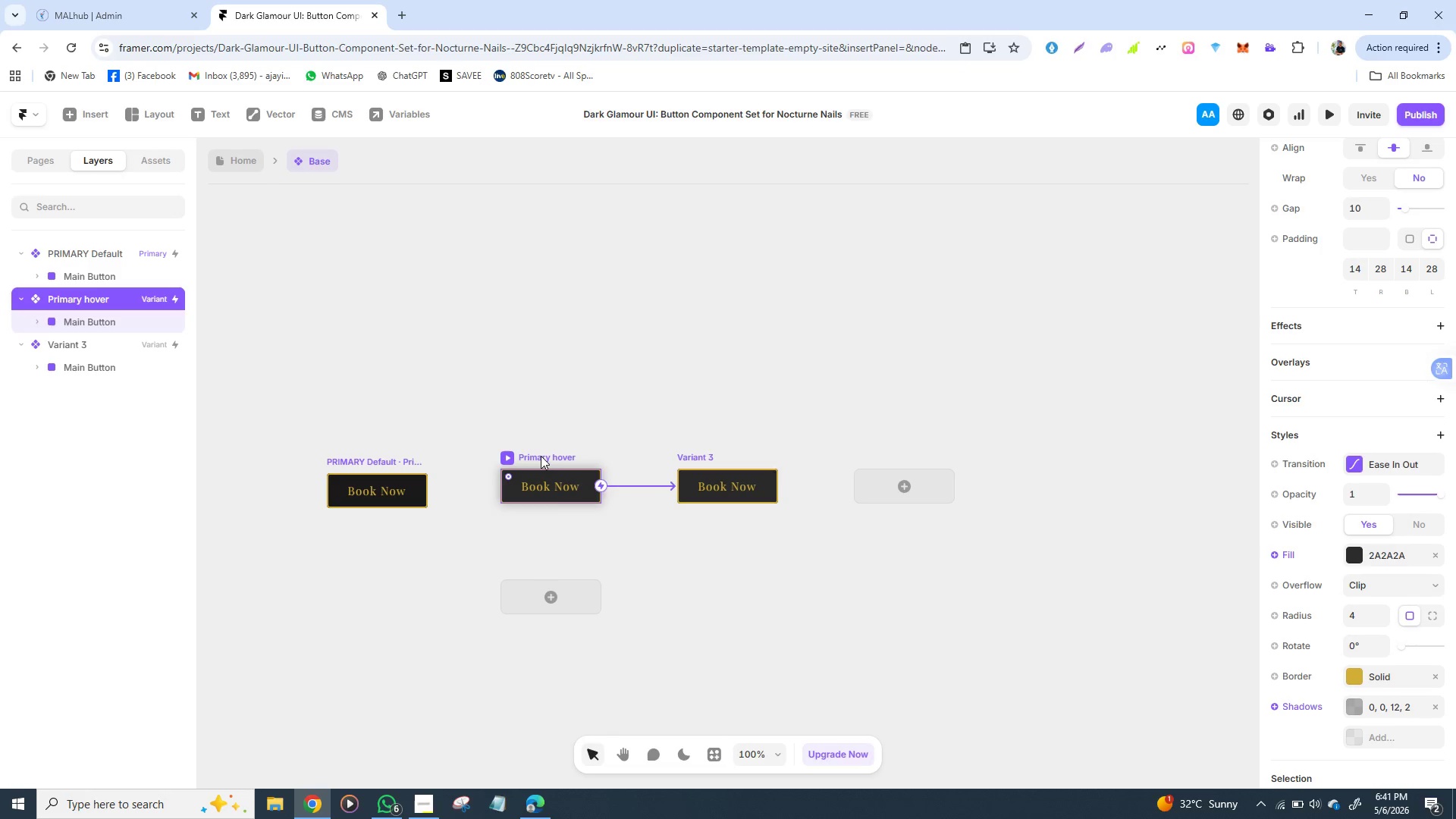 
left_click([541, 456])
 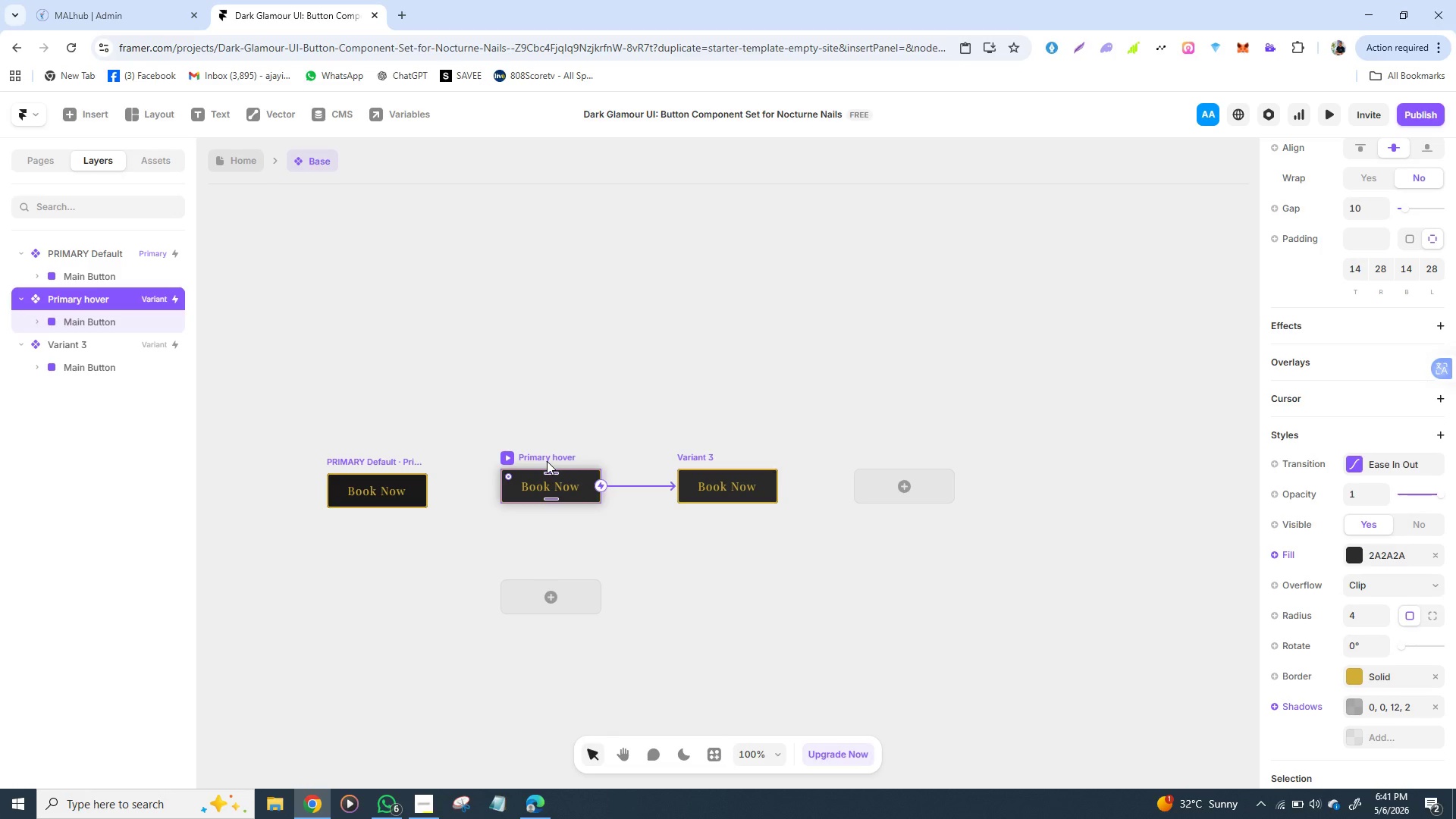 
left_click([547, 461])
 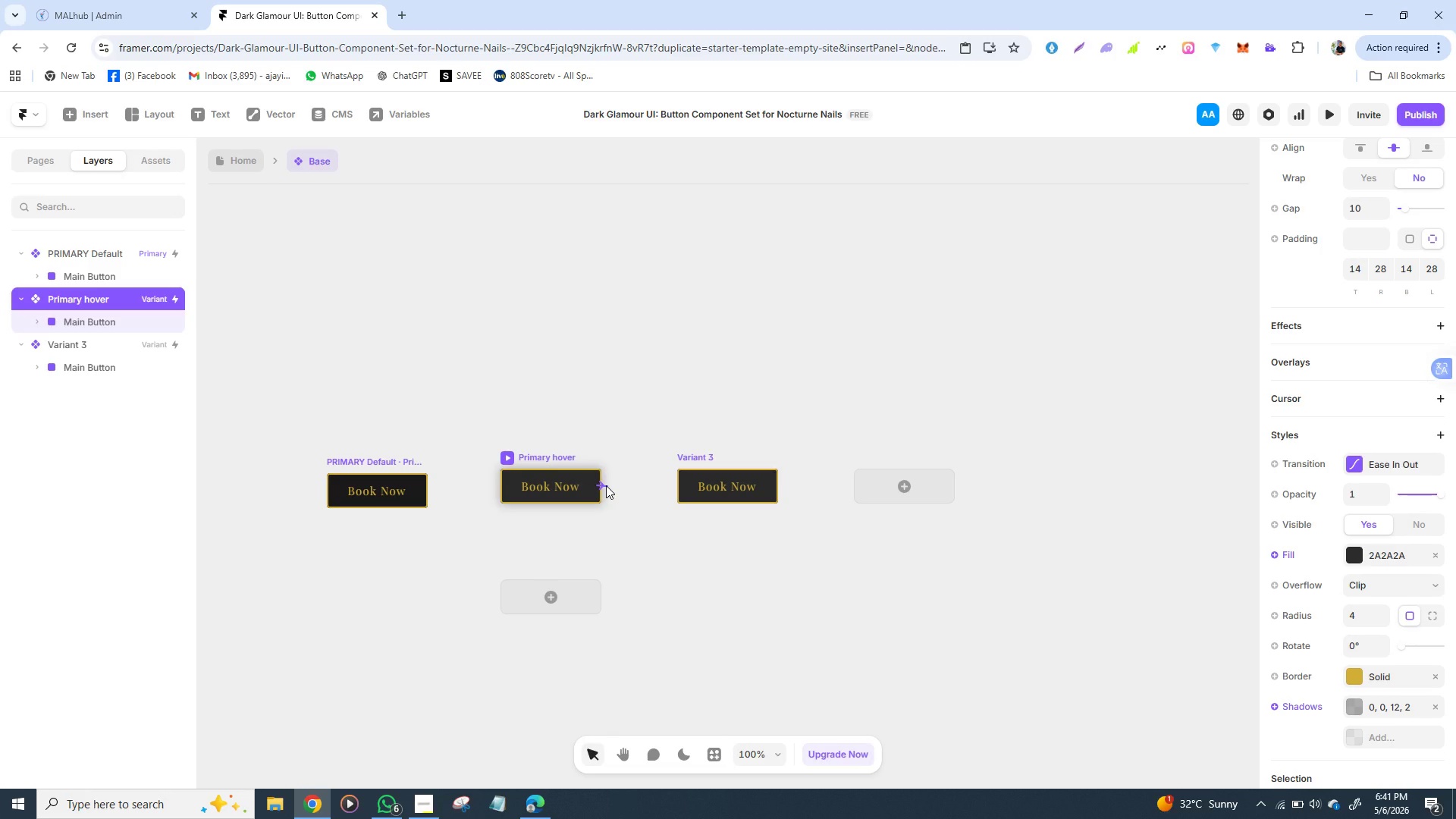 
right_click([606, 485])
 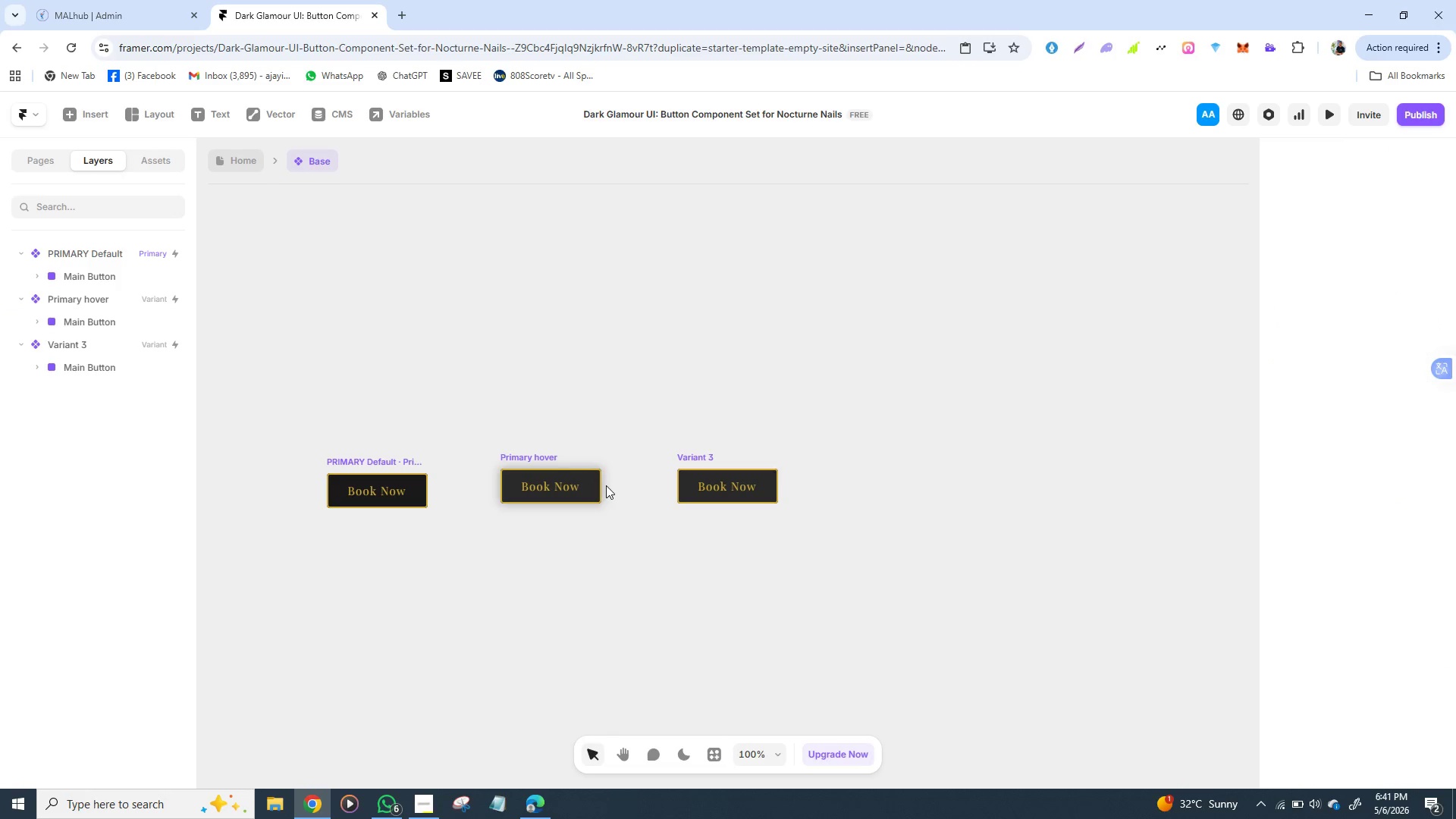 
right_click([606, 485])
 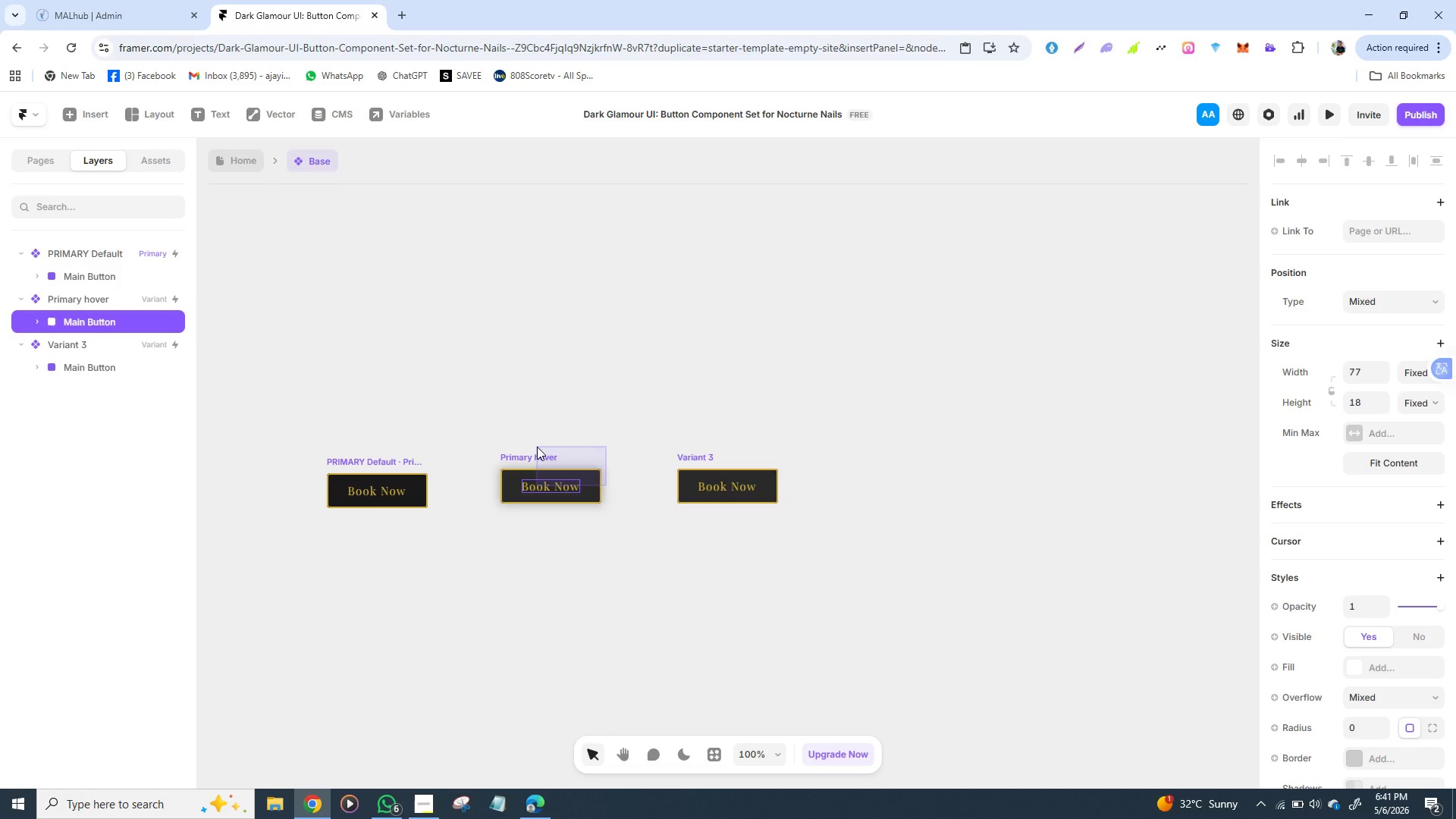 
left_click([606, 485])
 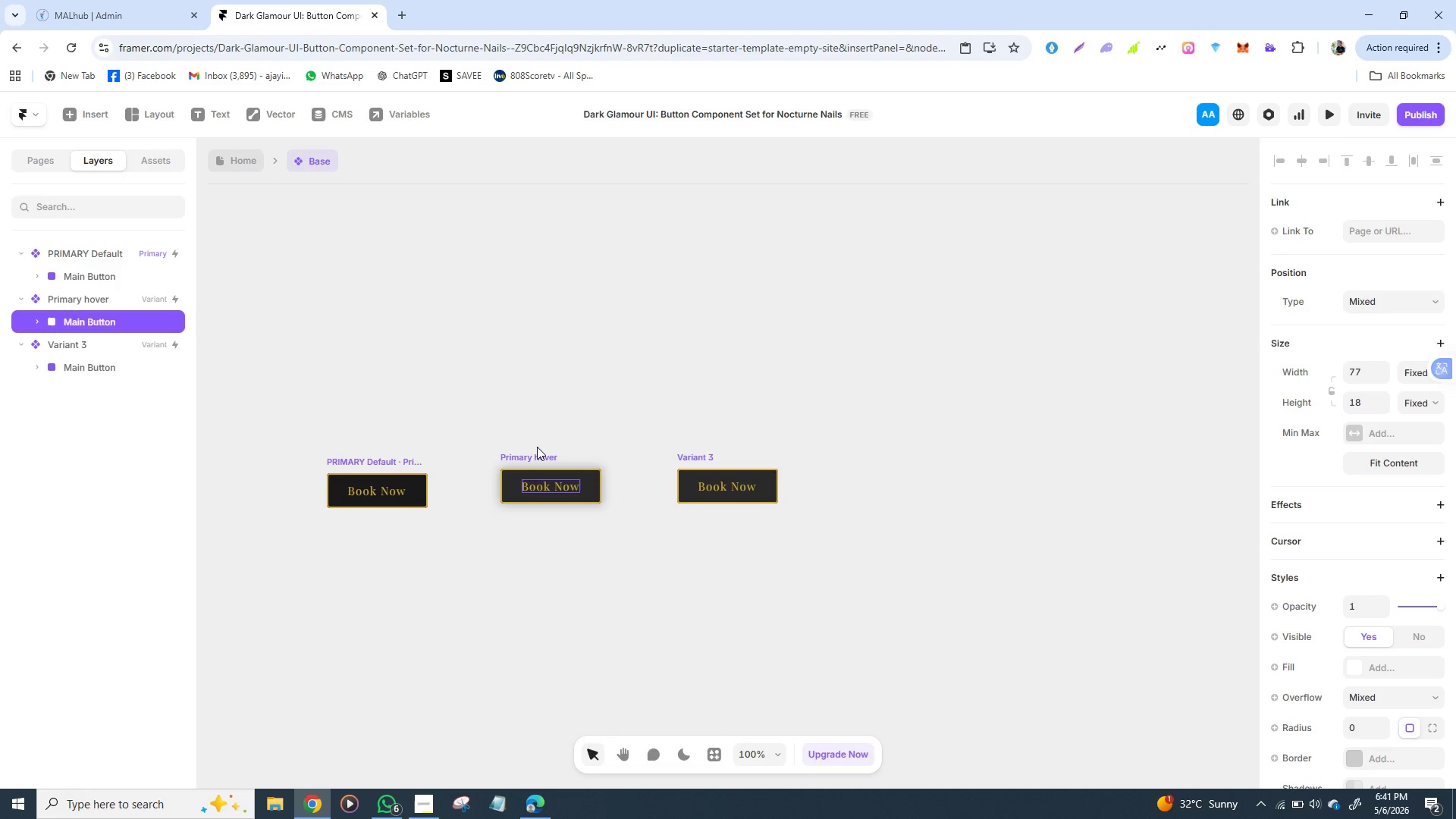 
left_click([537, 447])
 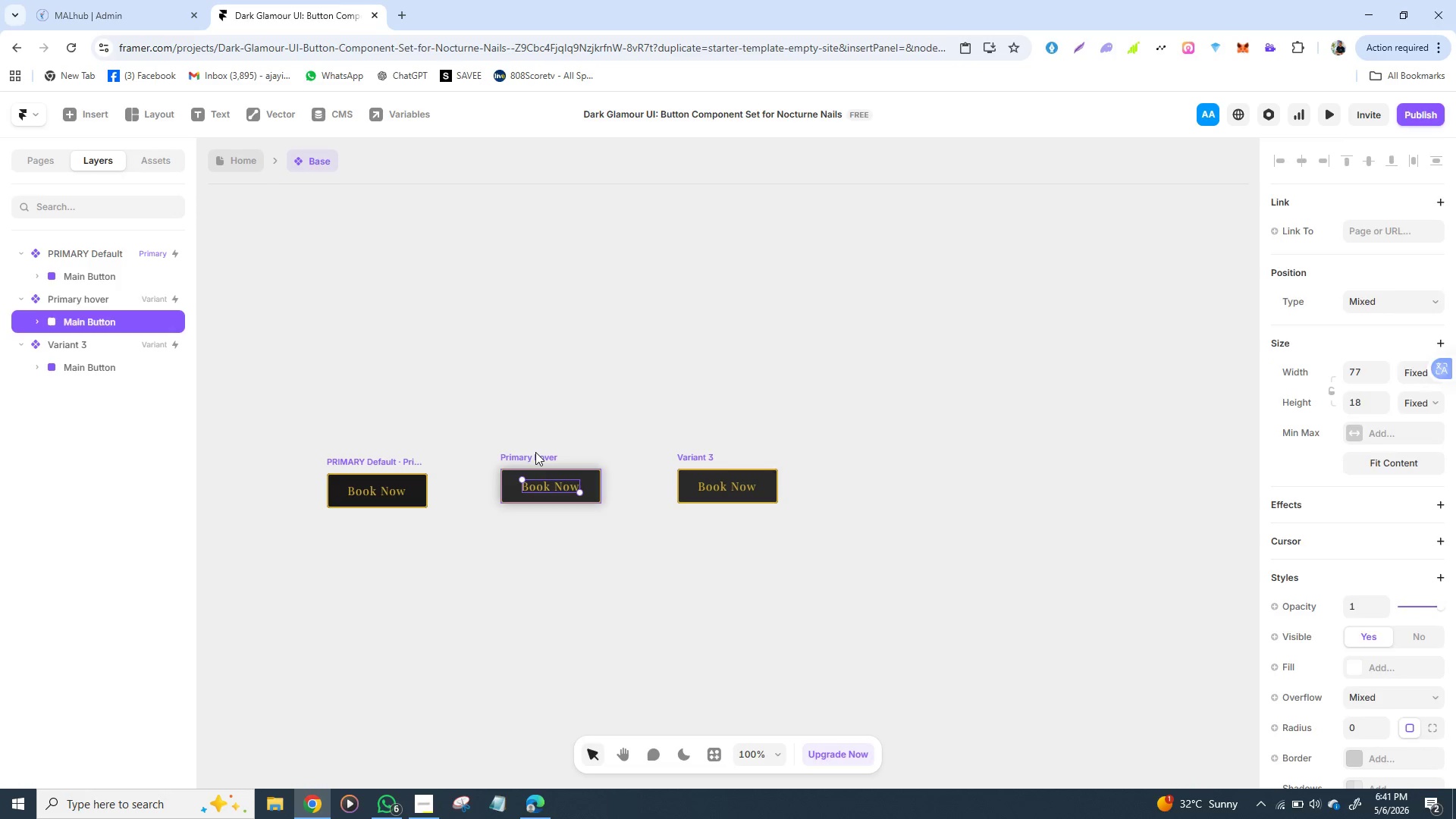 
left_click([535, 452])
 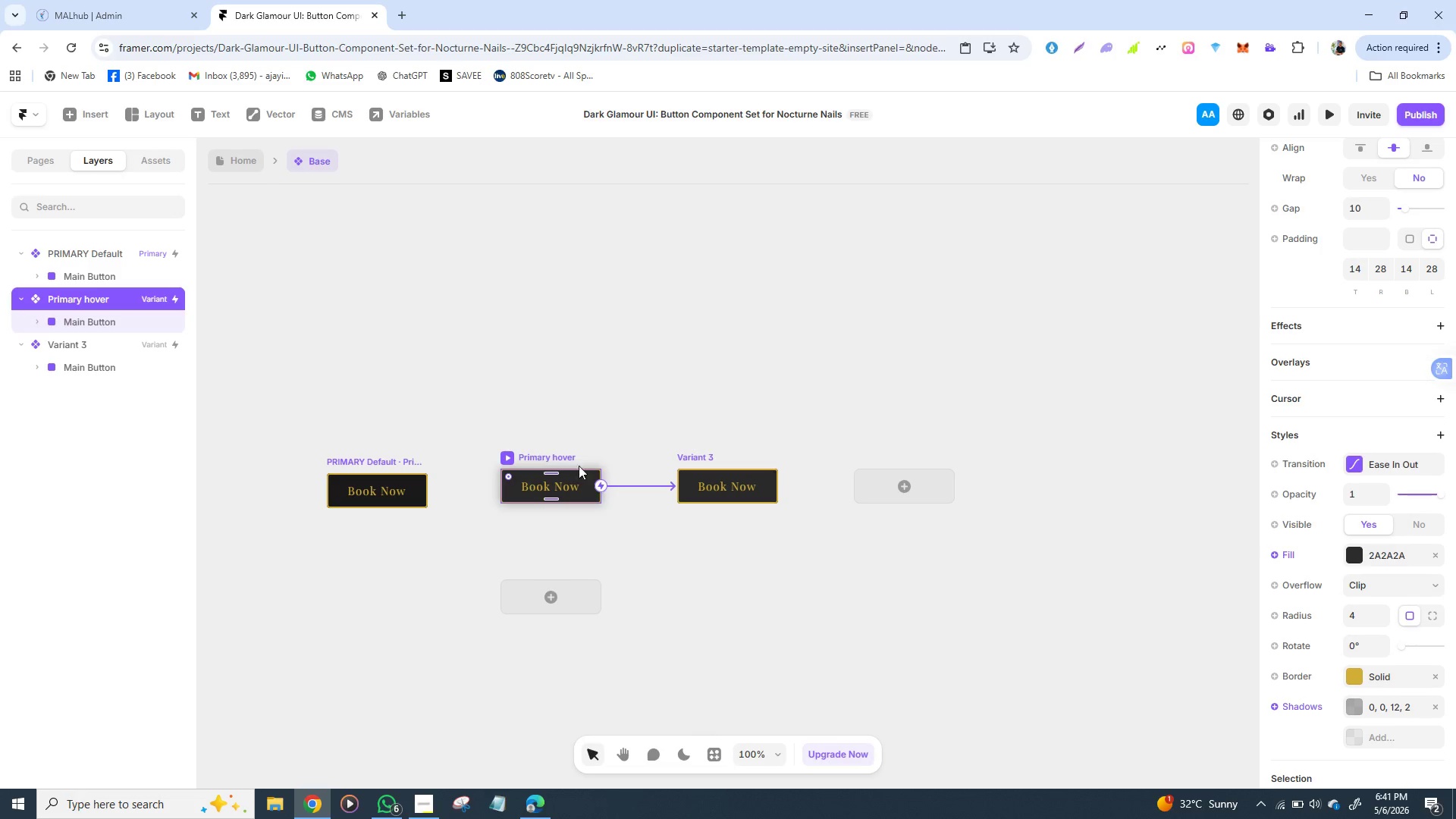 
left_click_drag(start_coordinate=[602, 488], to_coordinate=[344, 492])
 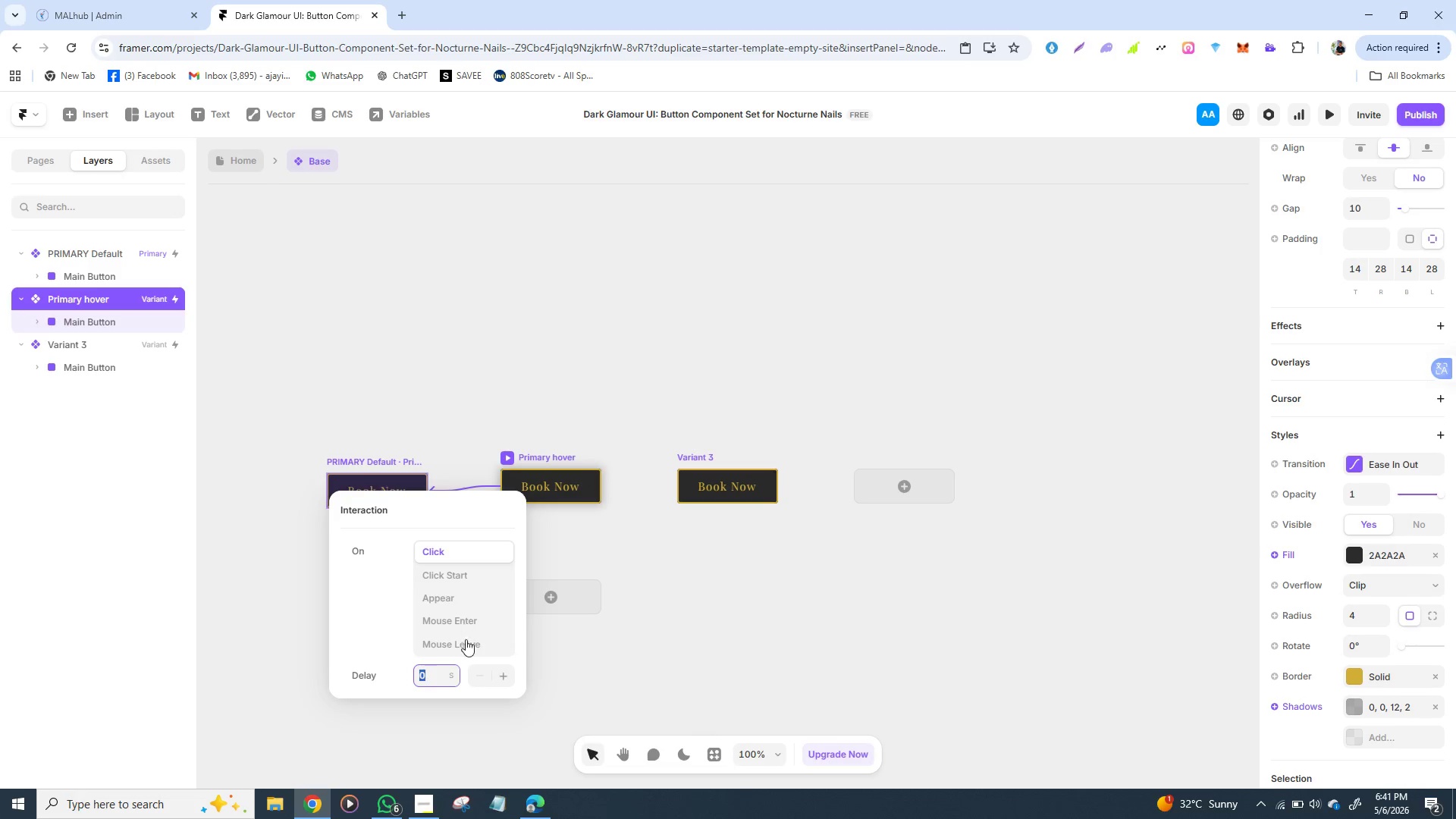 
left_click([466, 650])
 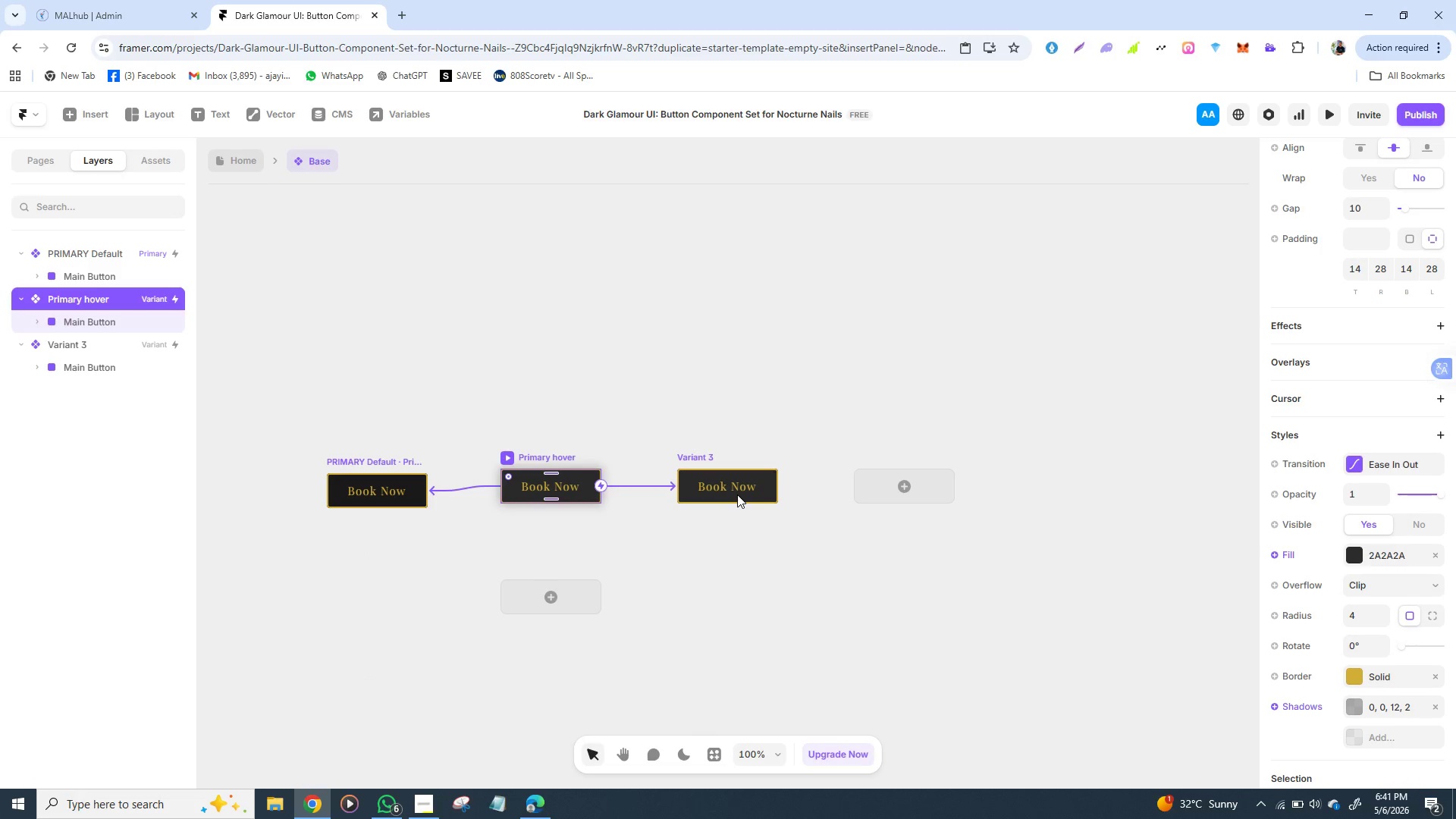 
left_click([737, 494])
 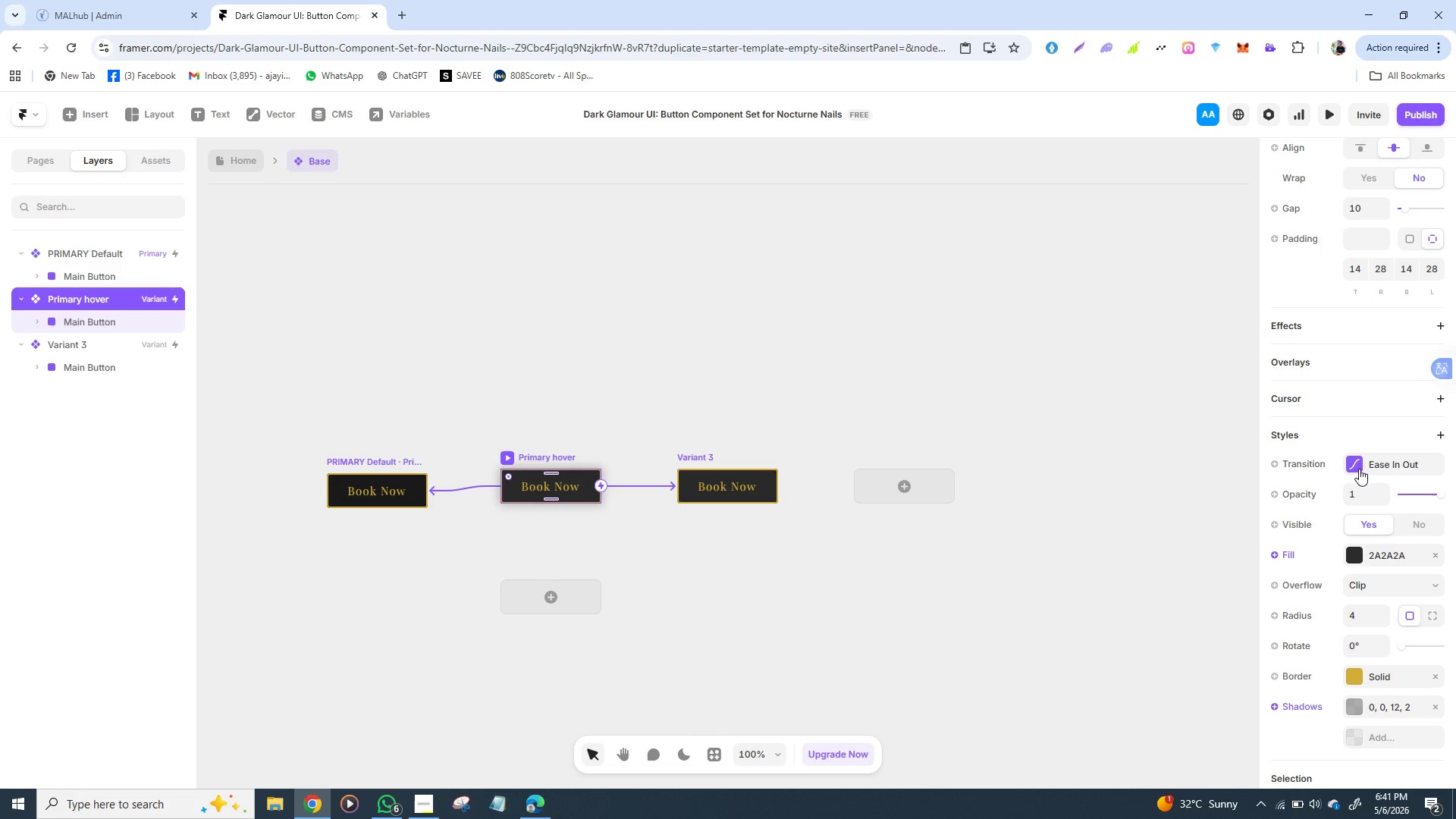 
left_click([1359, 469])
 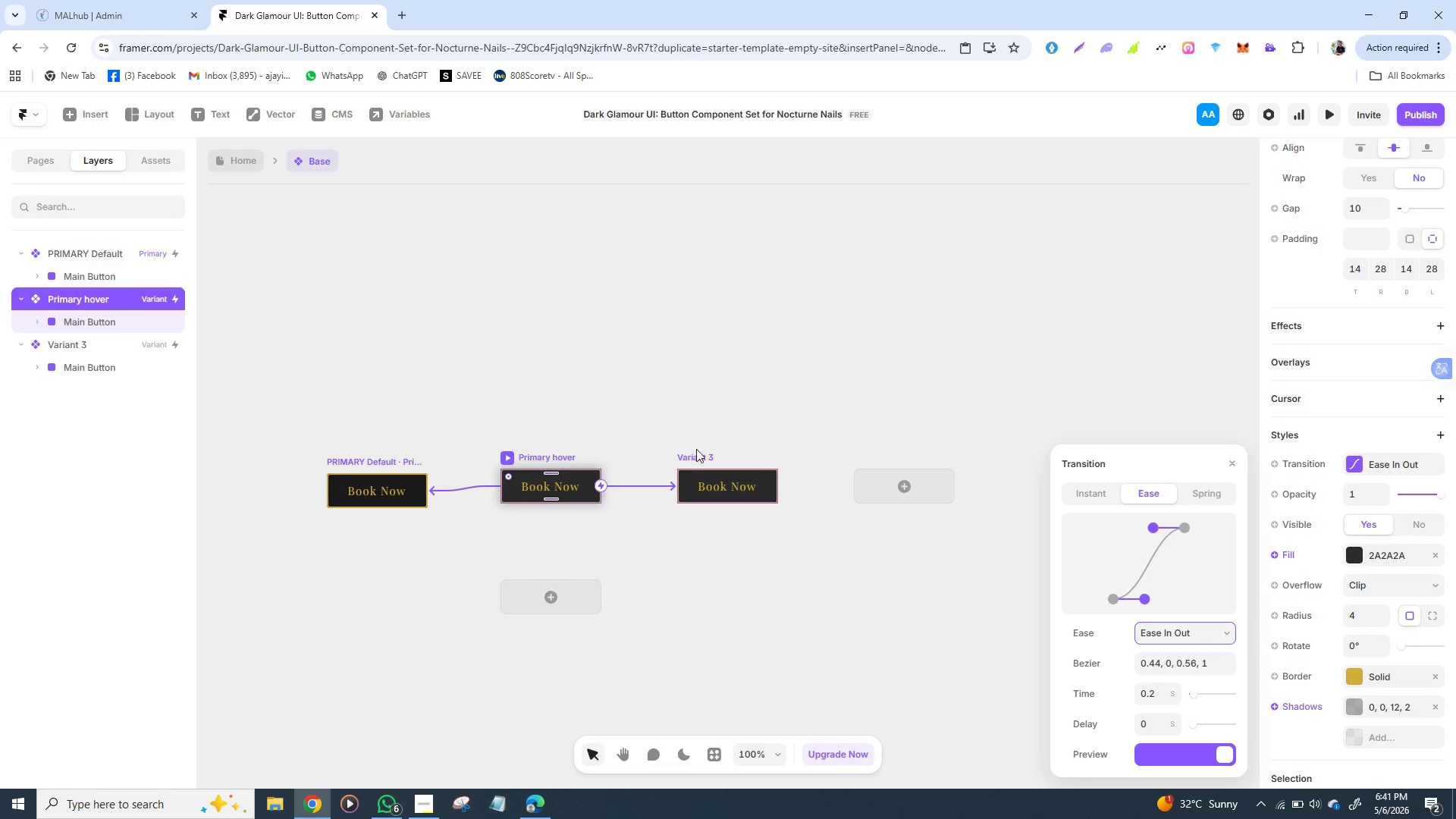 
left_click([697, 450])
 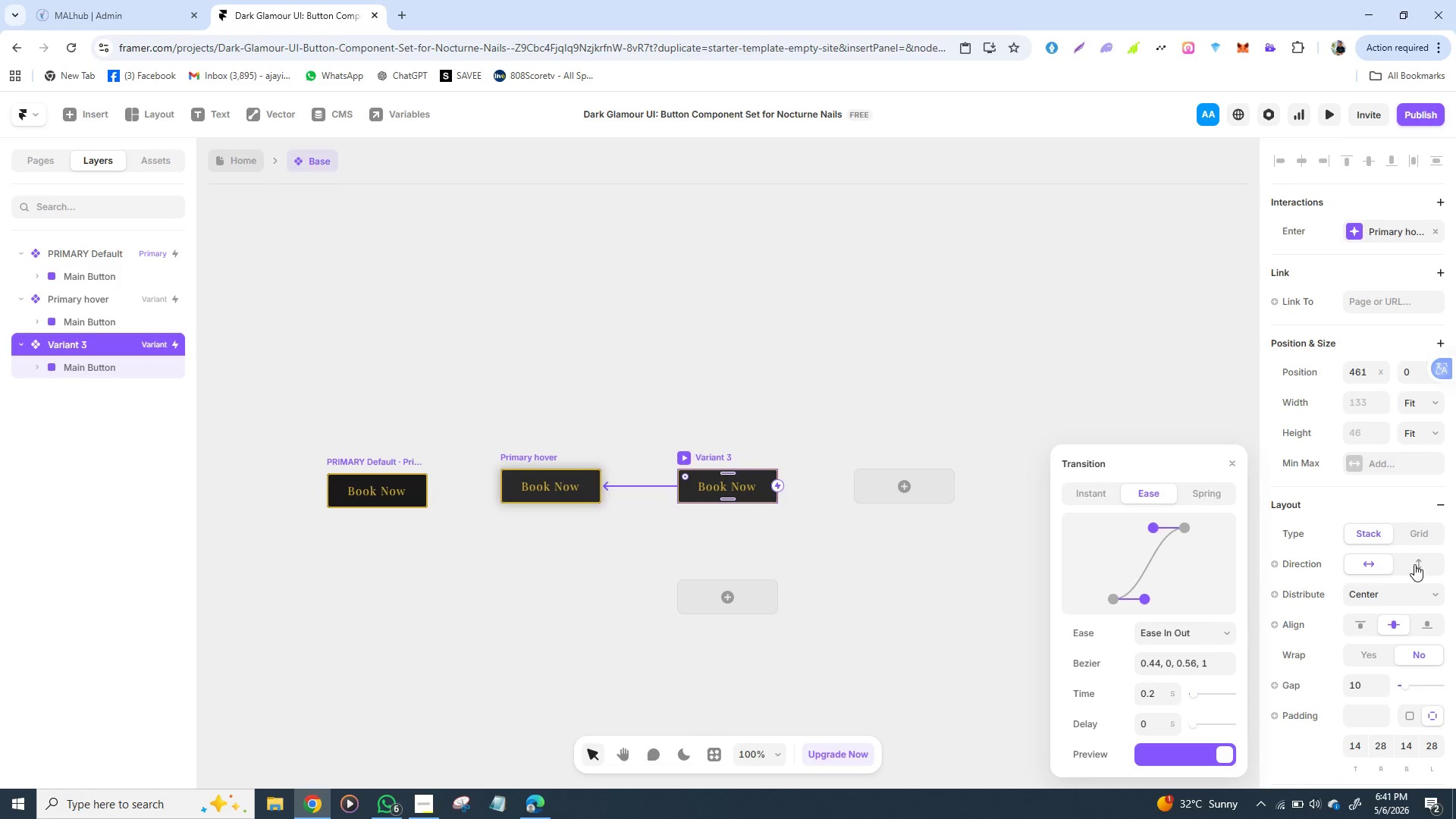 
mouse_move([1416, 577])
 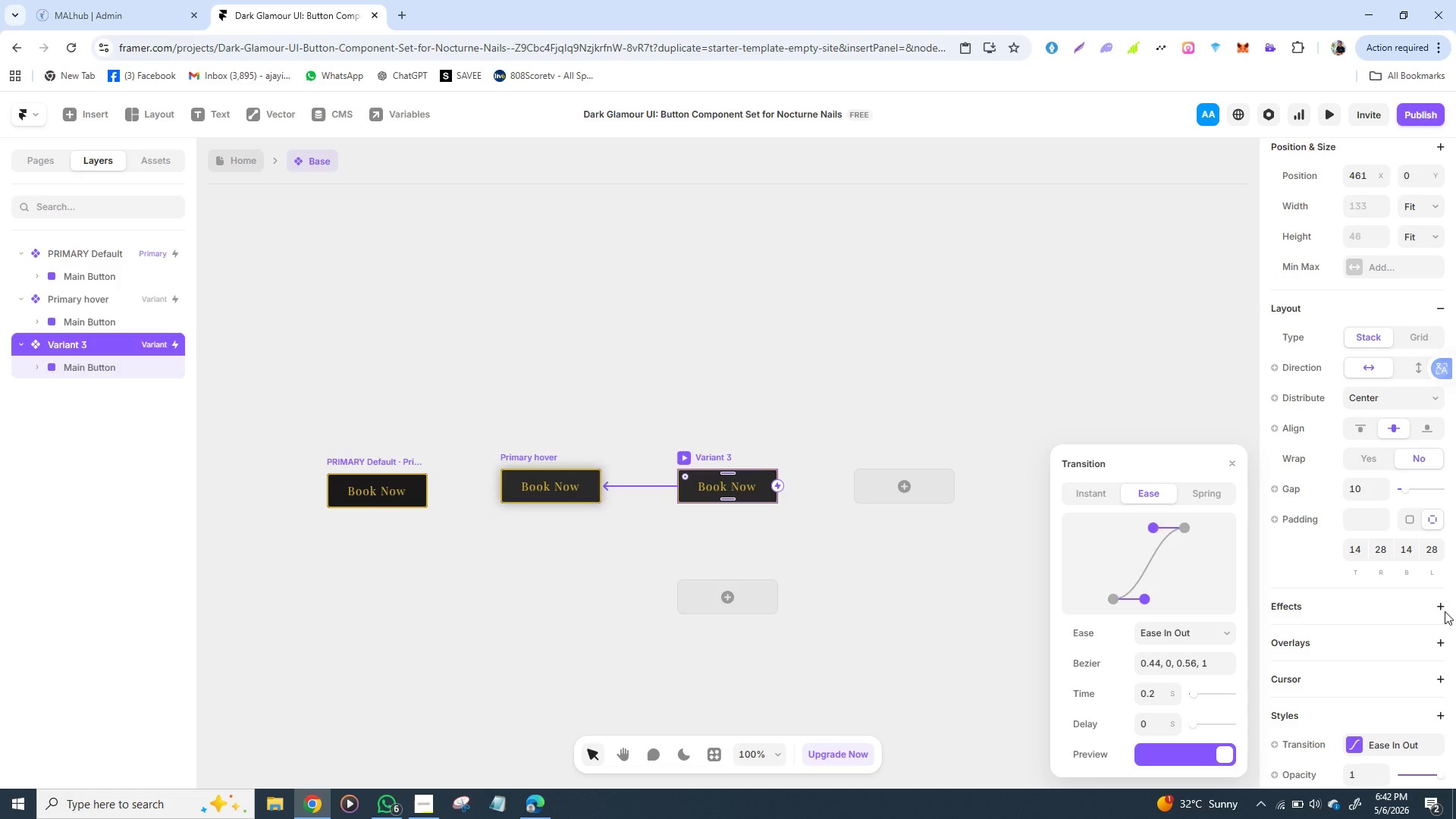 
wait(6.65)
 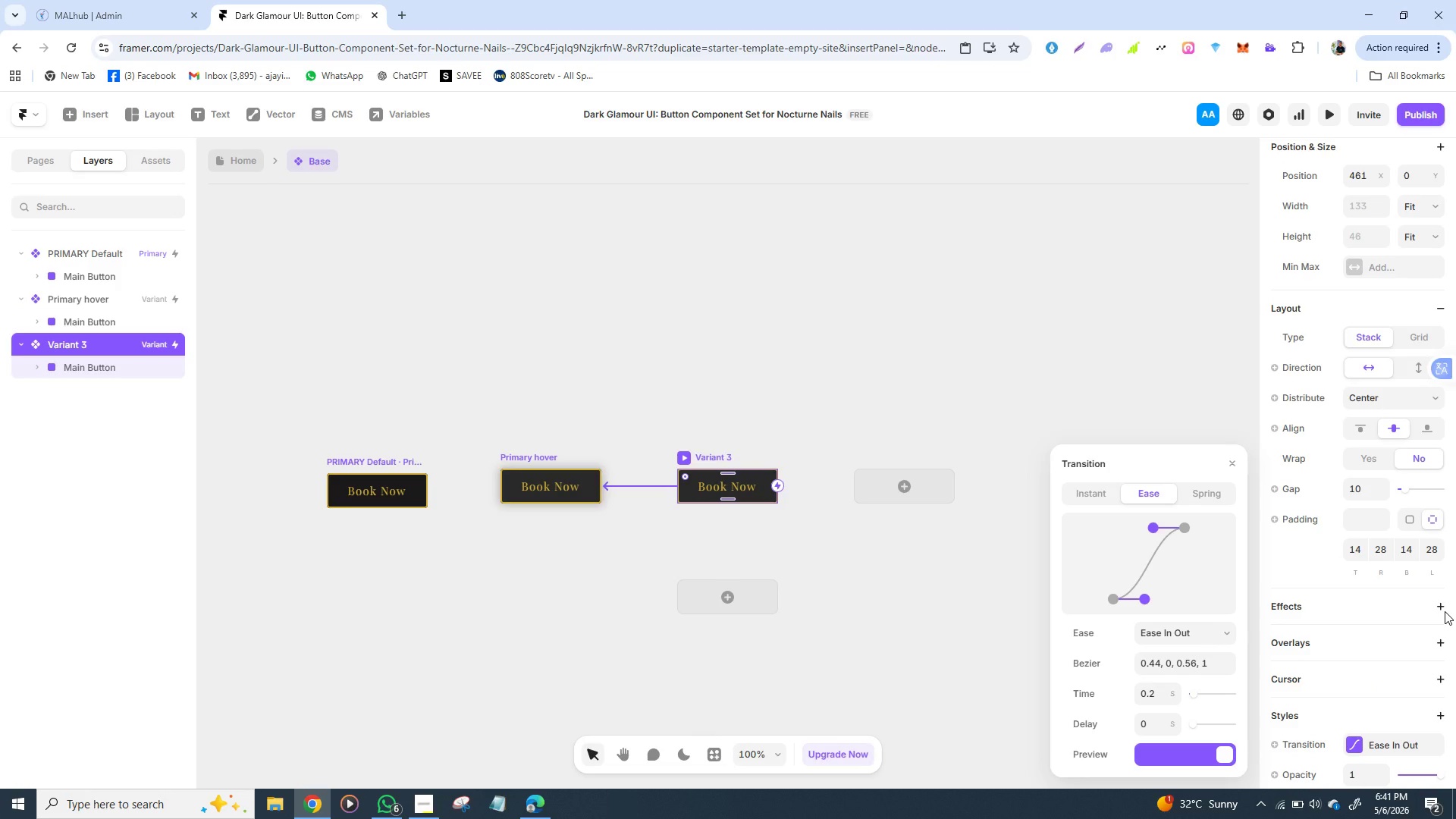 
left_click([1440, 610])
 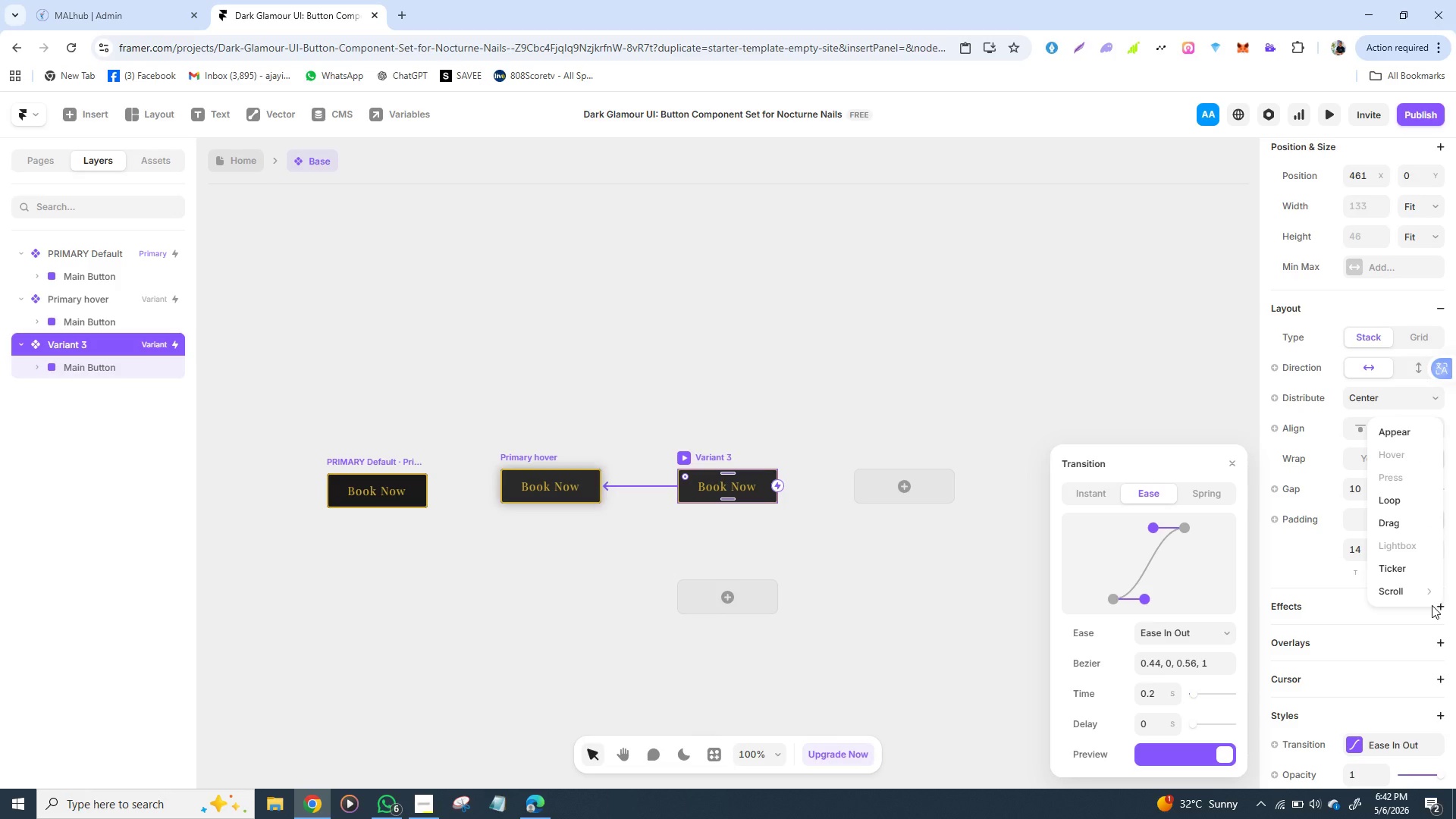 
left_click([1432, 605])
 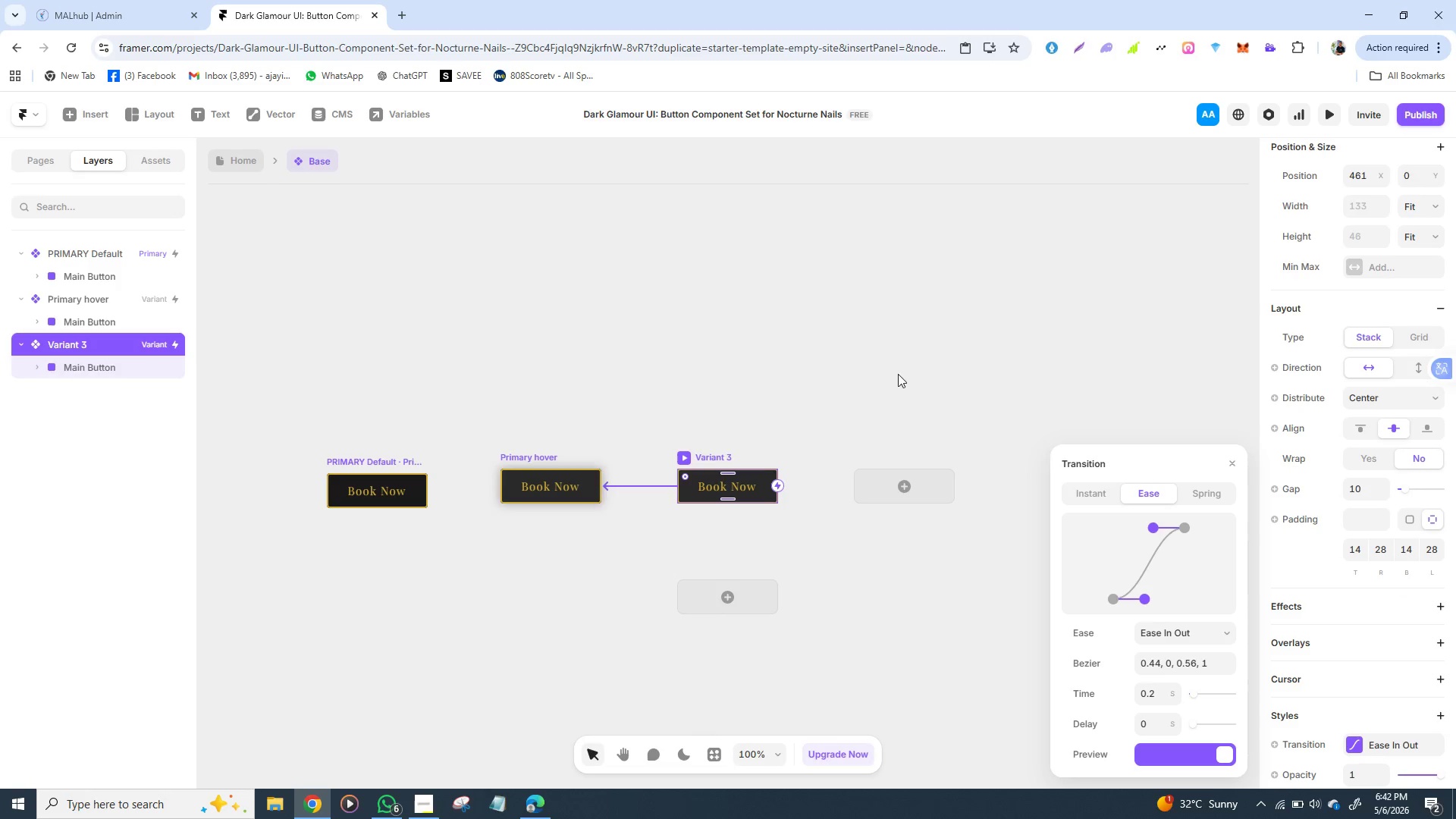 
left_click([939, 355])
 